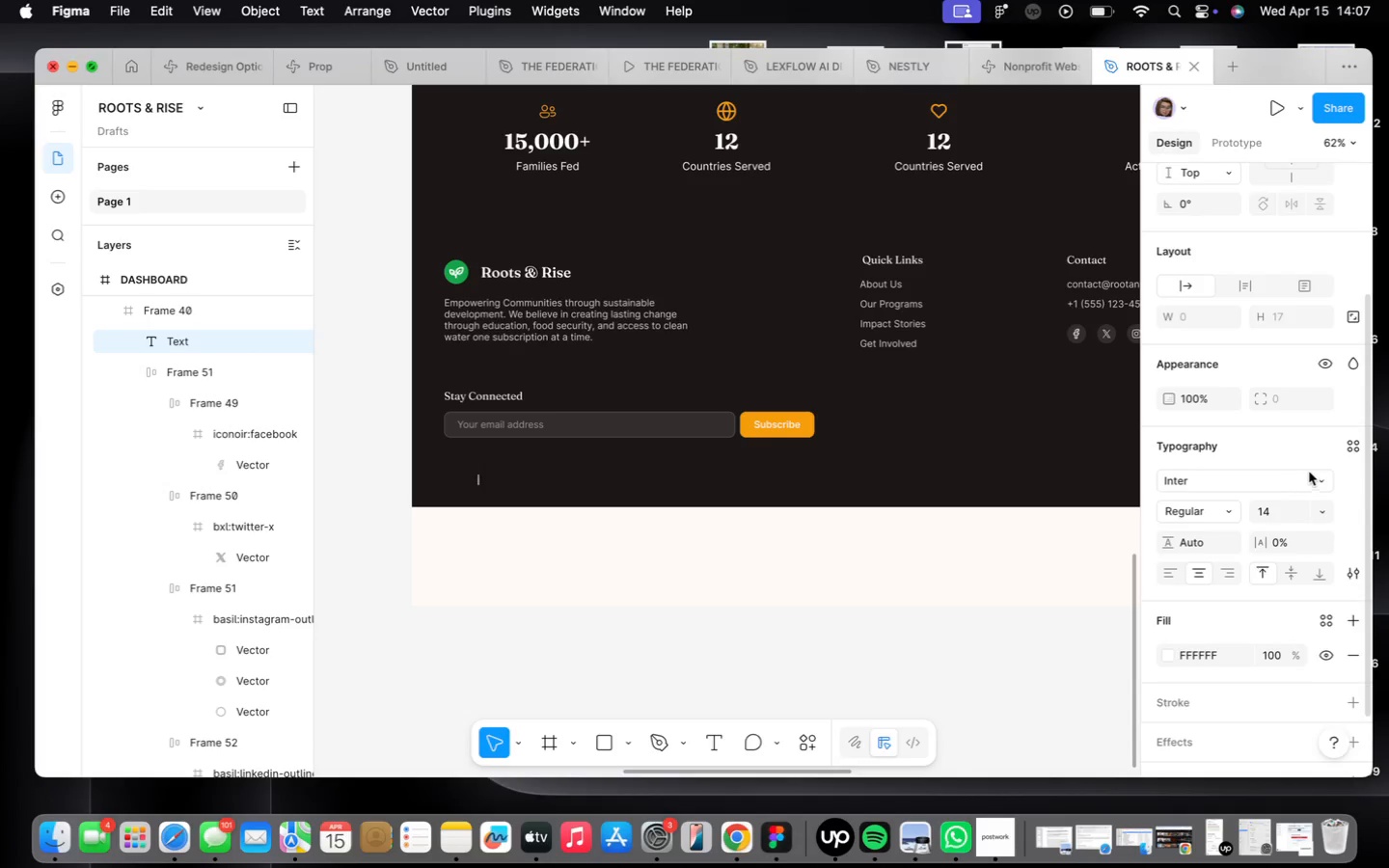 
scroll: coordinate [639, 563], scroll_direction: up, amount: 4.0
 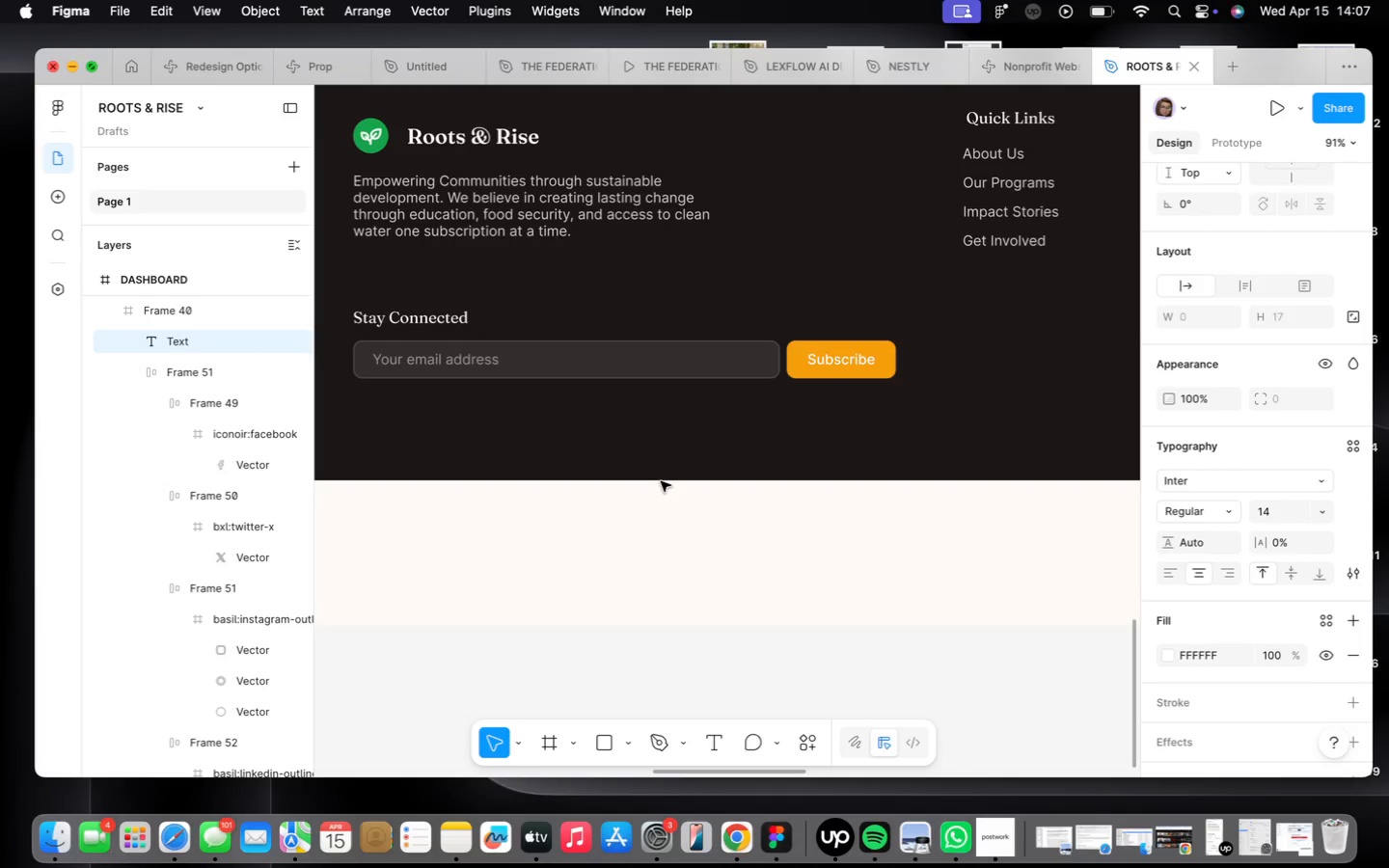 
wait(18.32)
 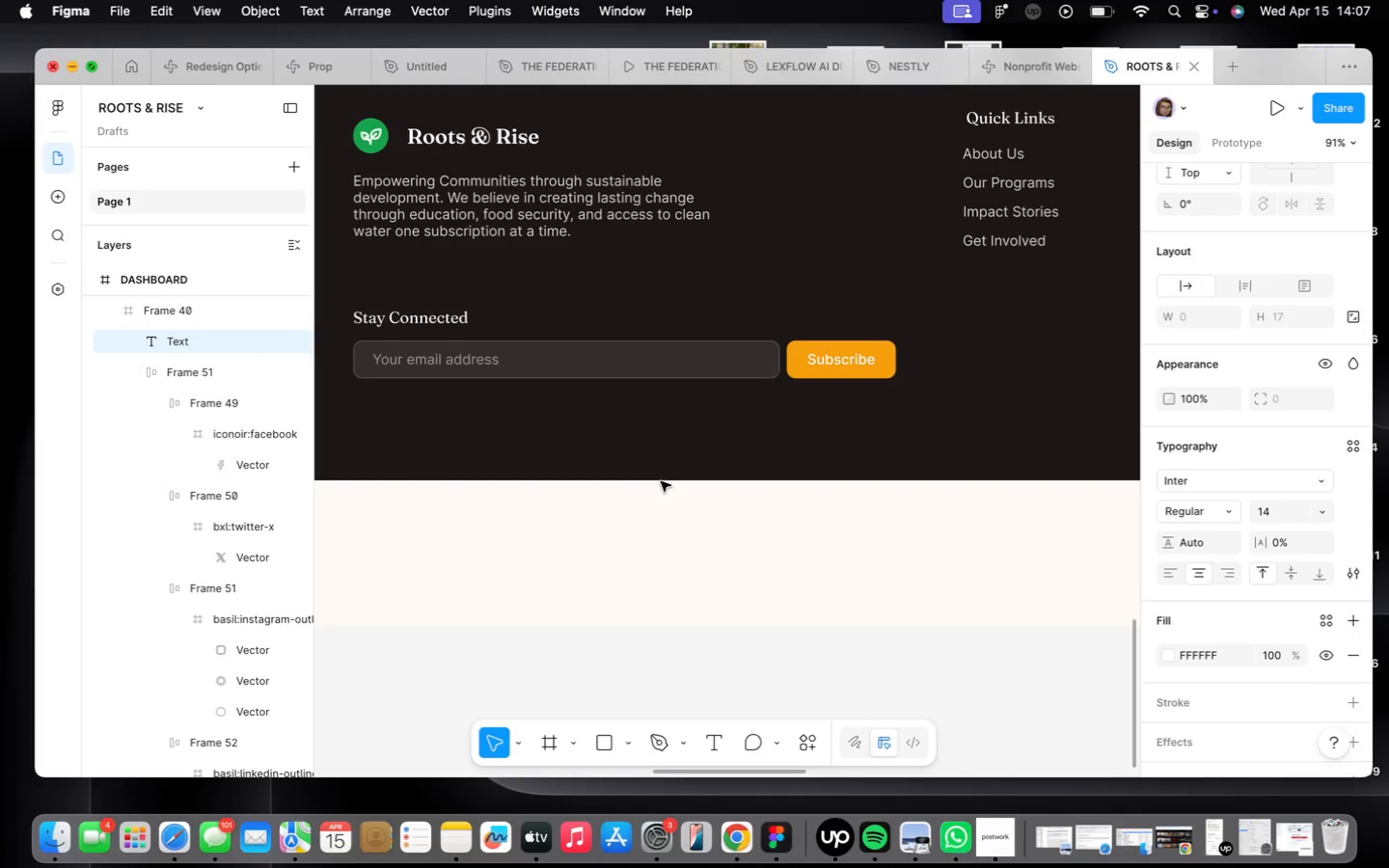 
type(2026 Roots &Rise)
 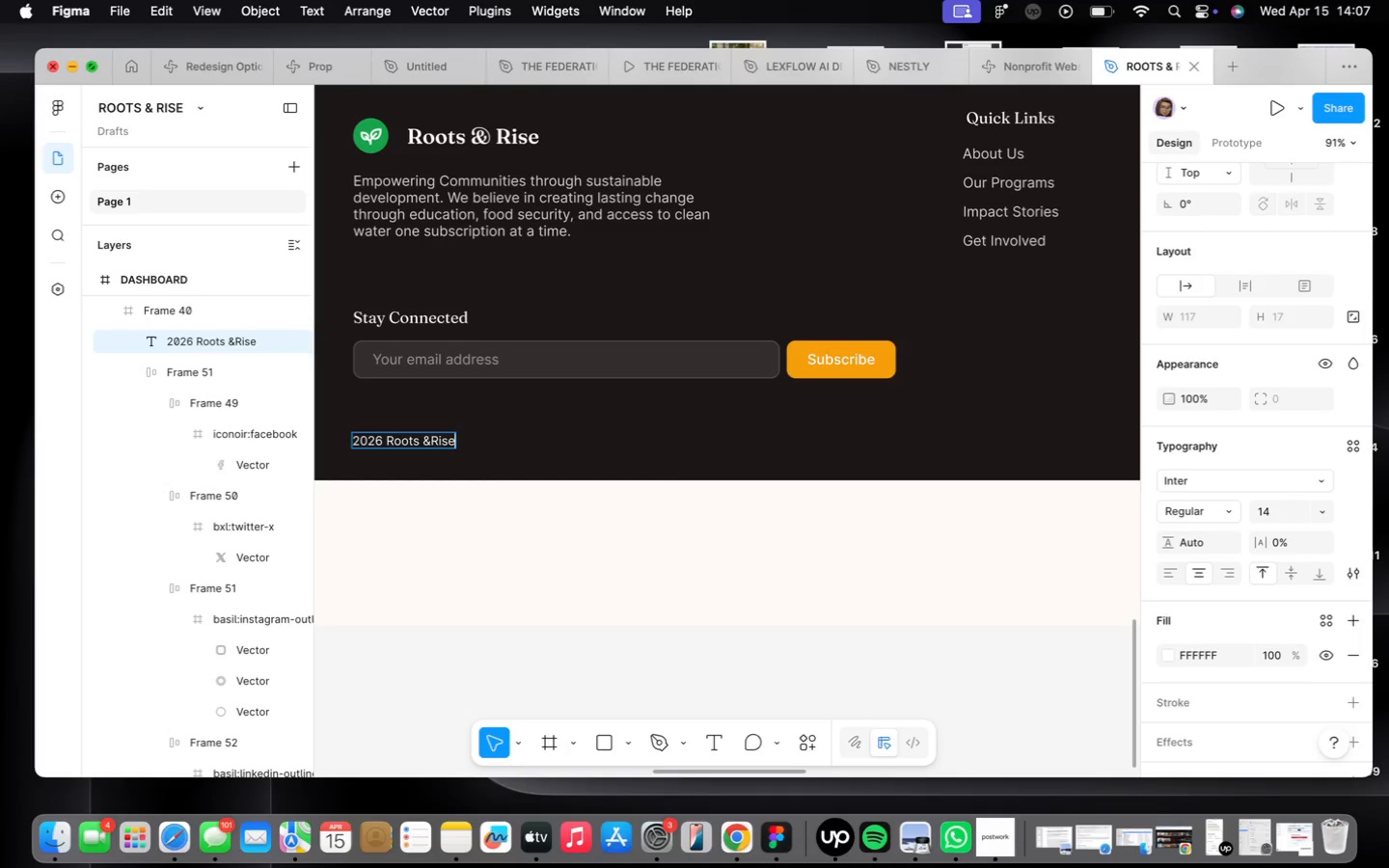 
key(ArrowLeft)
 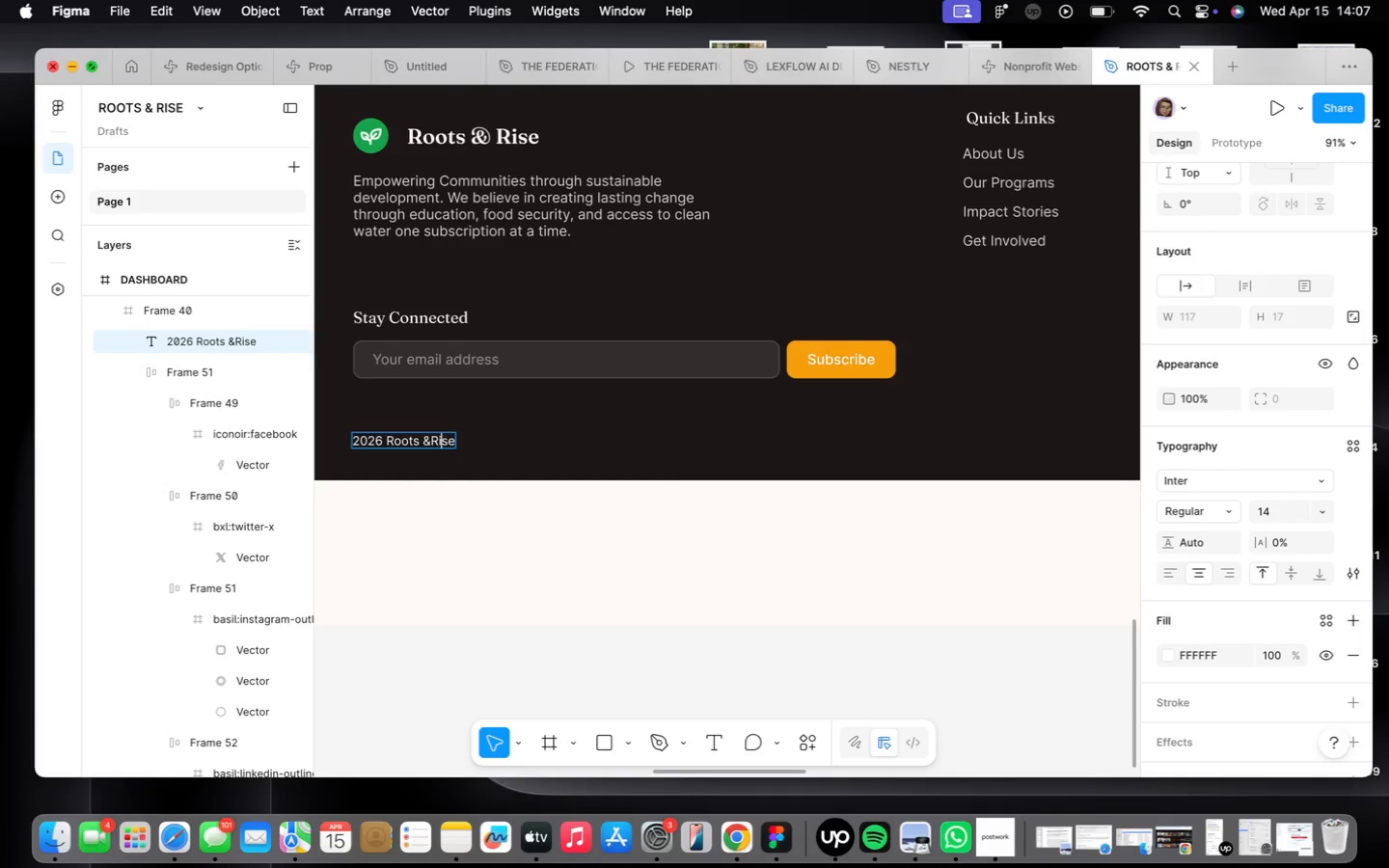 
key(ArrowLeft)
 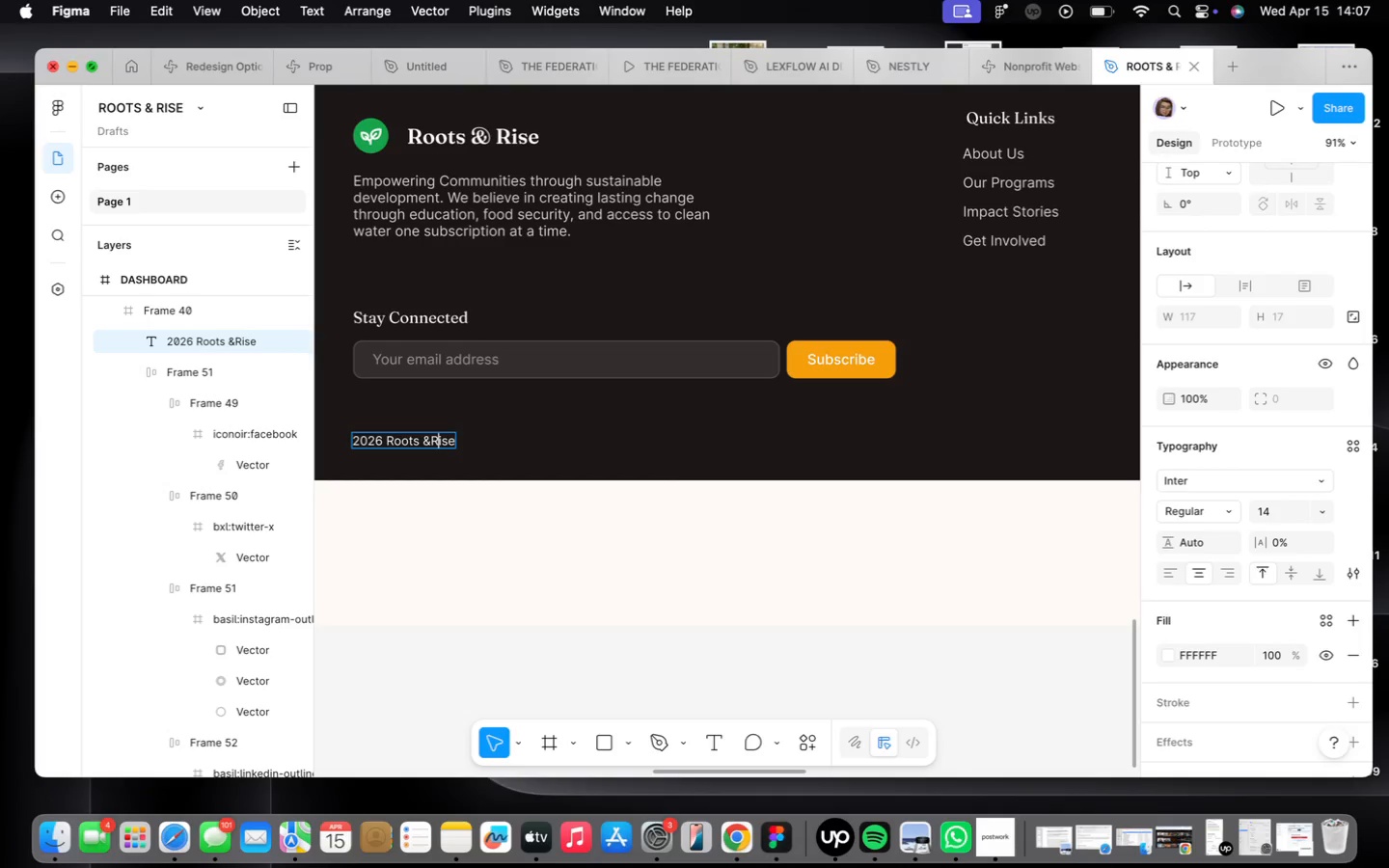 
key(ArrowLeft)
 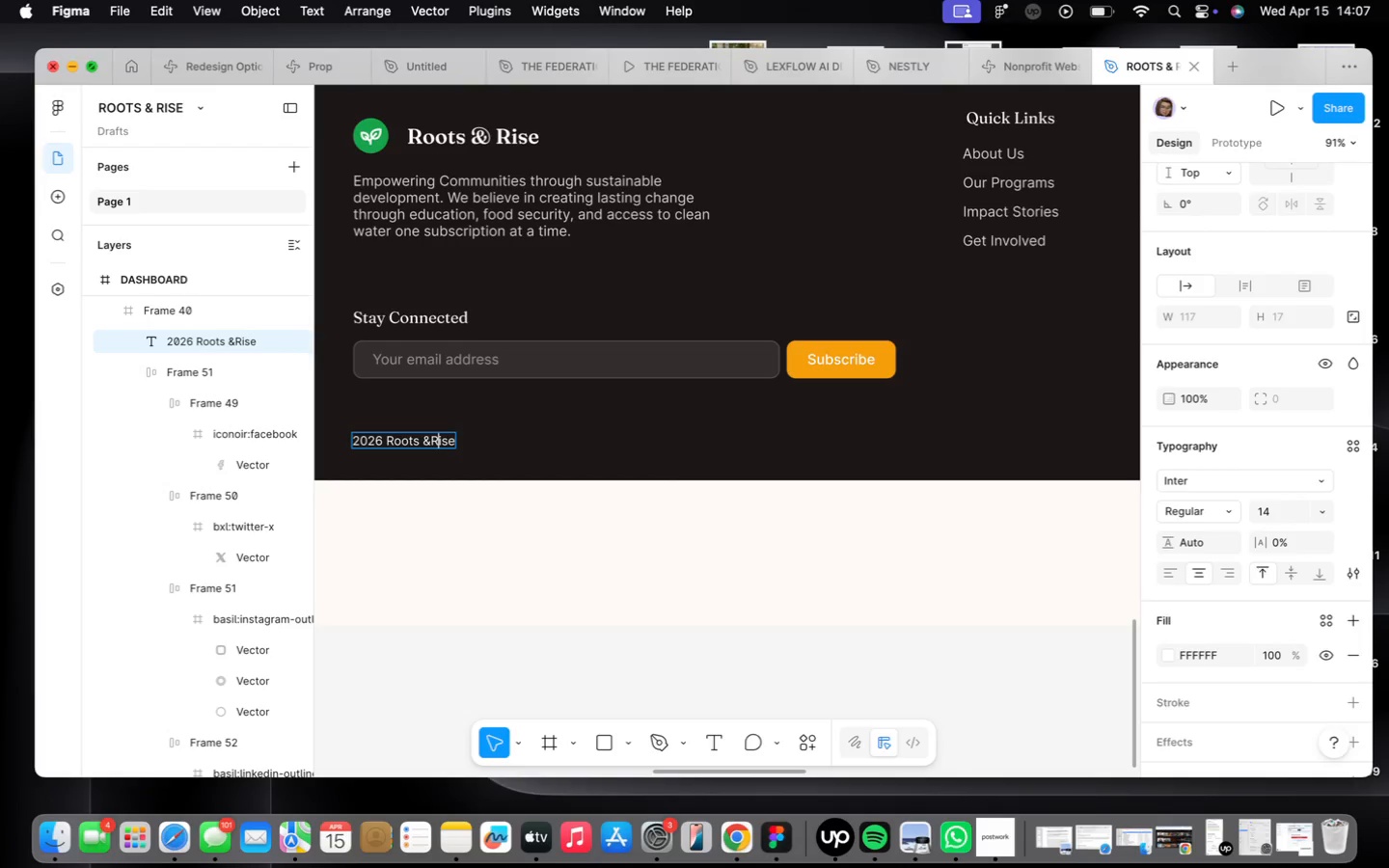 
key(ArrowLeft)
 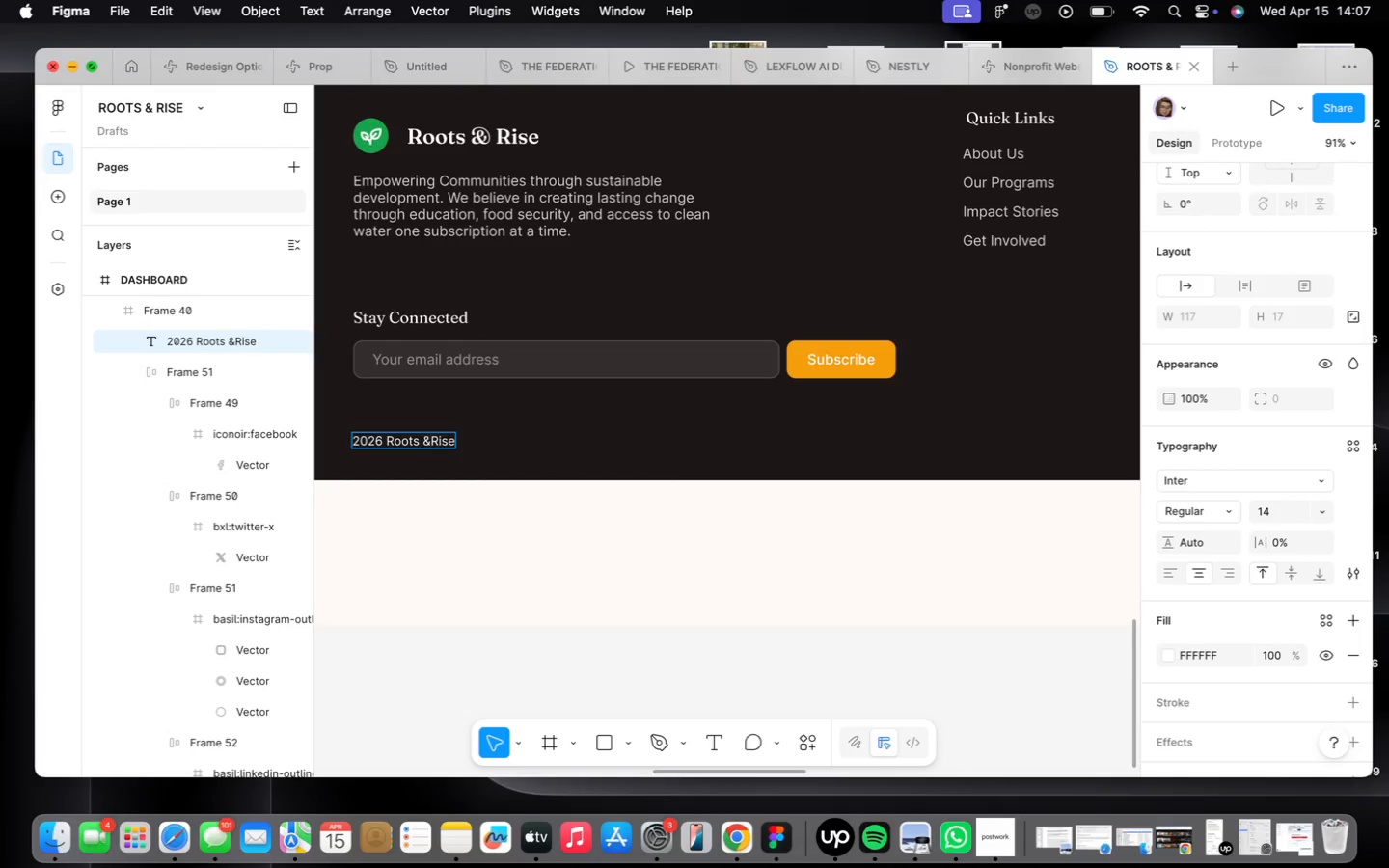 
key(Space)
 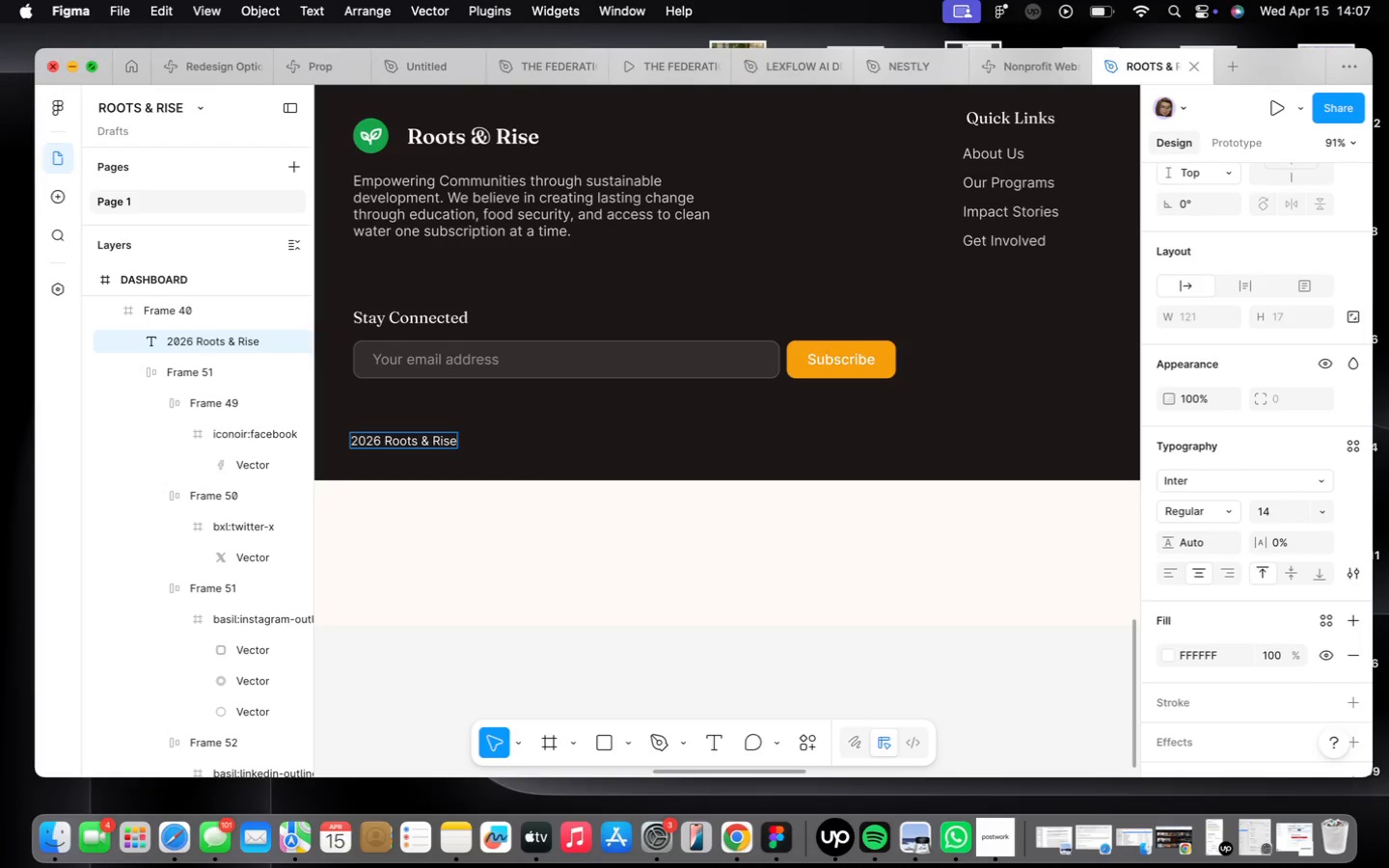 
key(ArrowRight)
 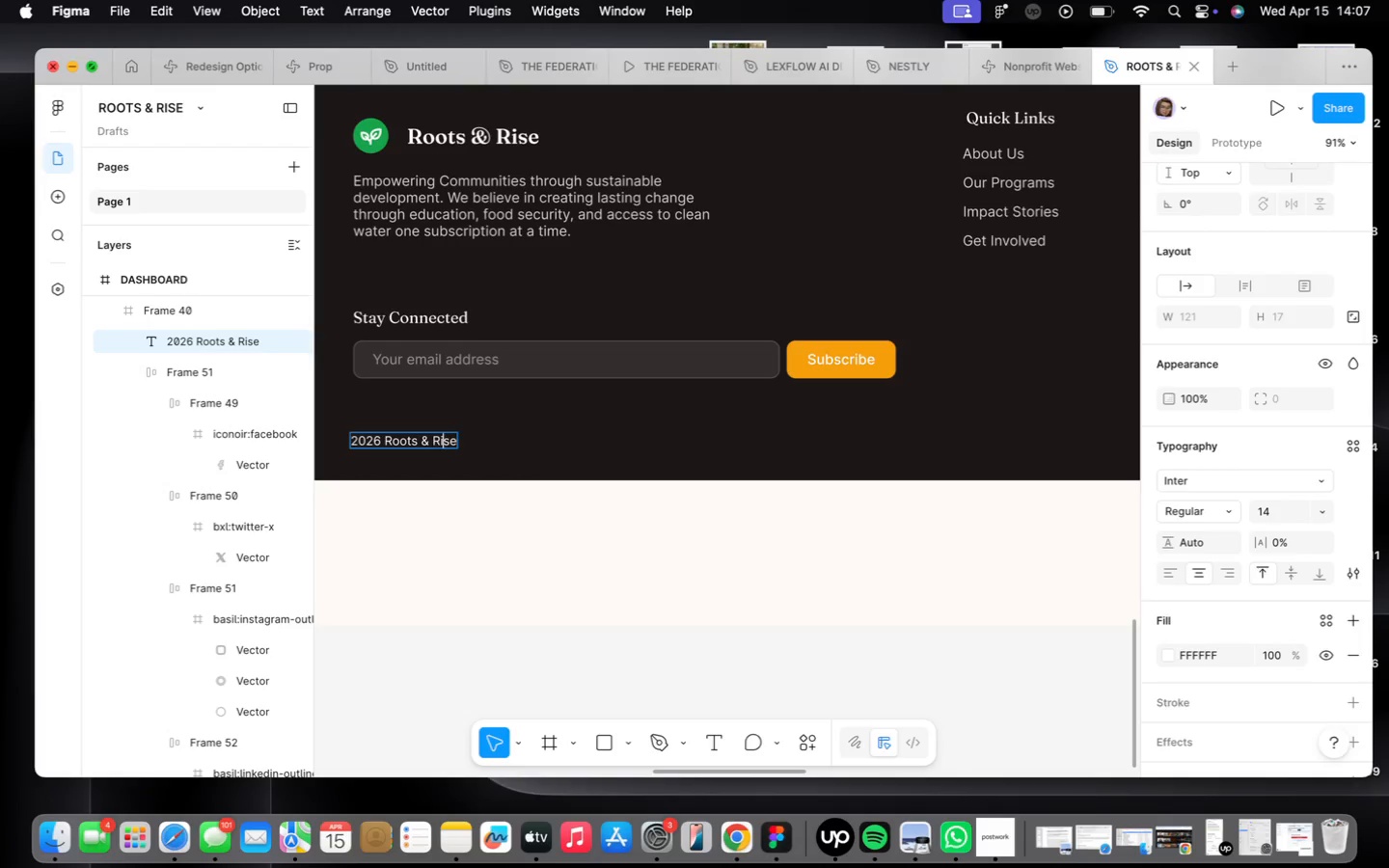 
key(ArrowRight)
 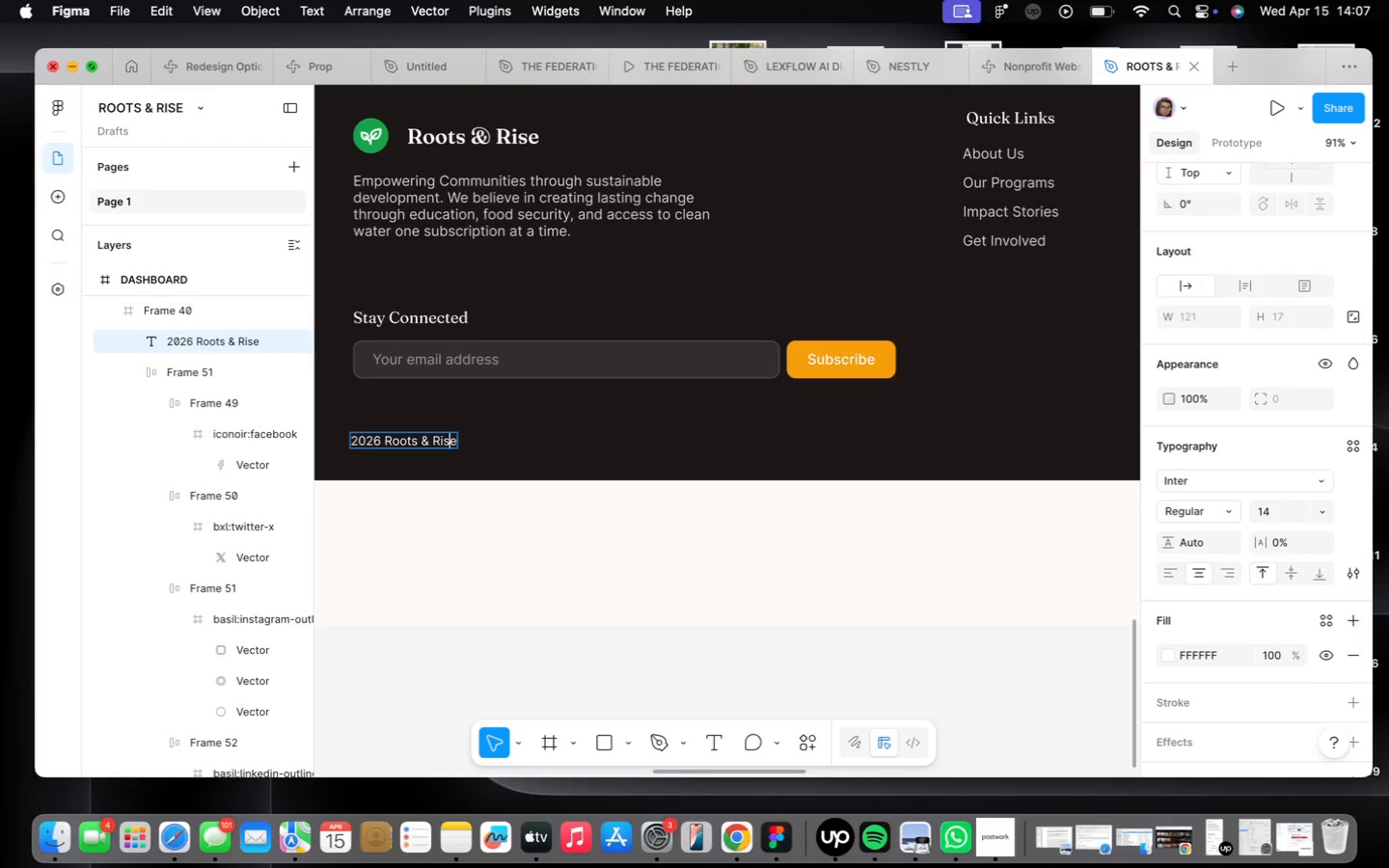 
key(ArrowRight)
 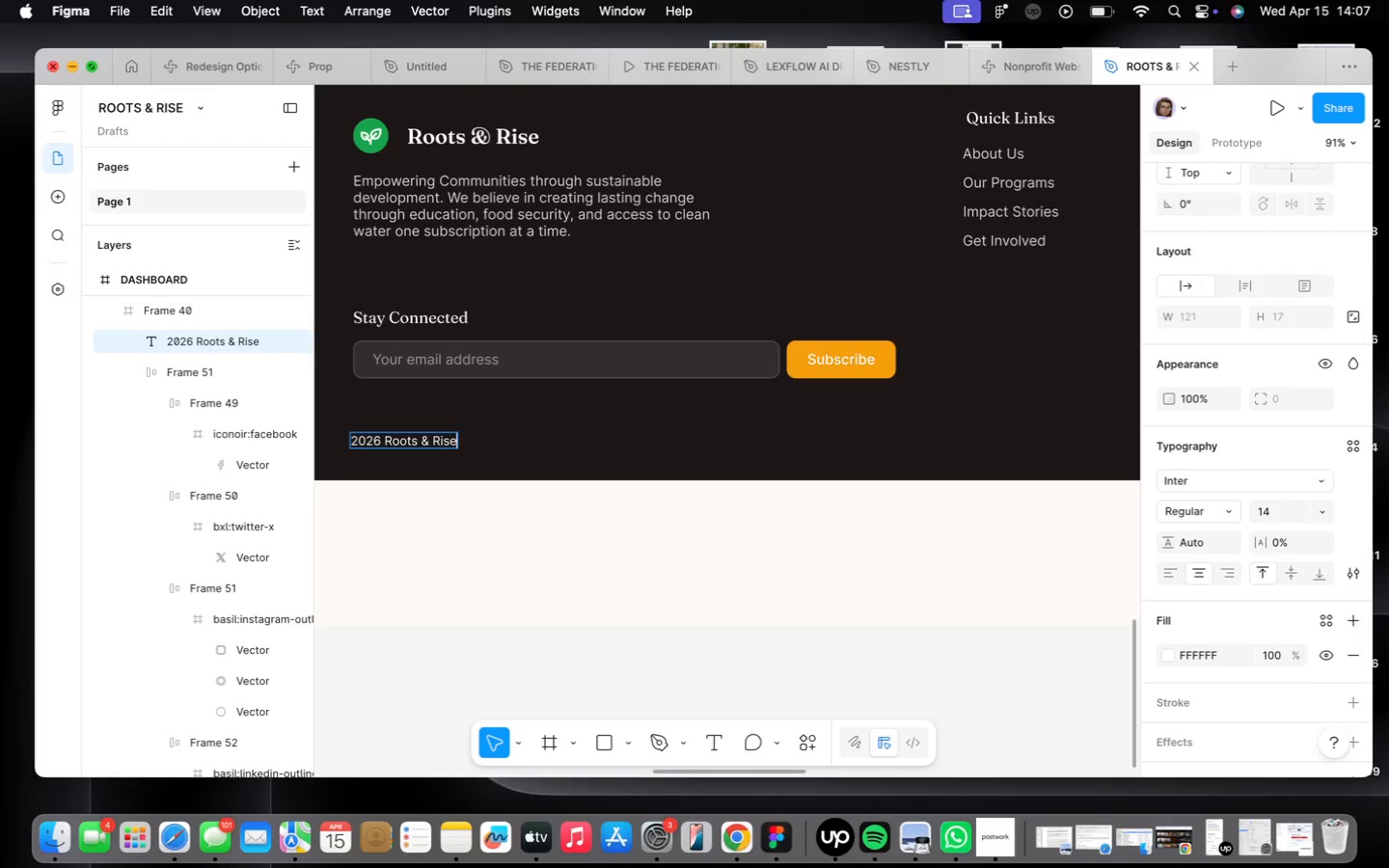 
key(ArrowRight)
 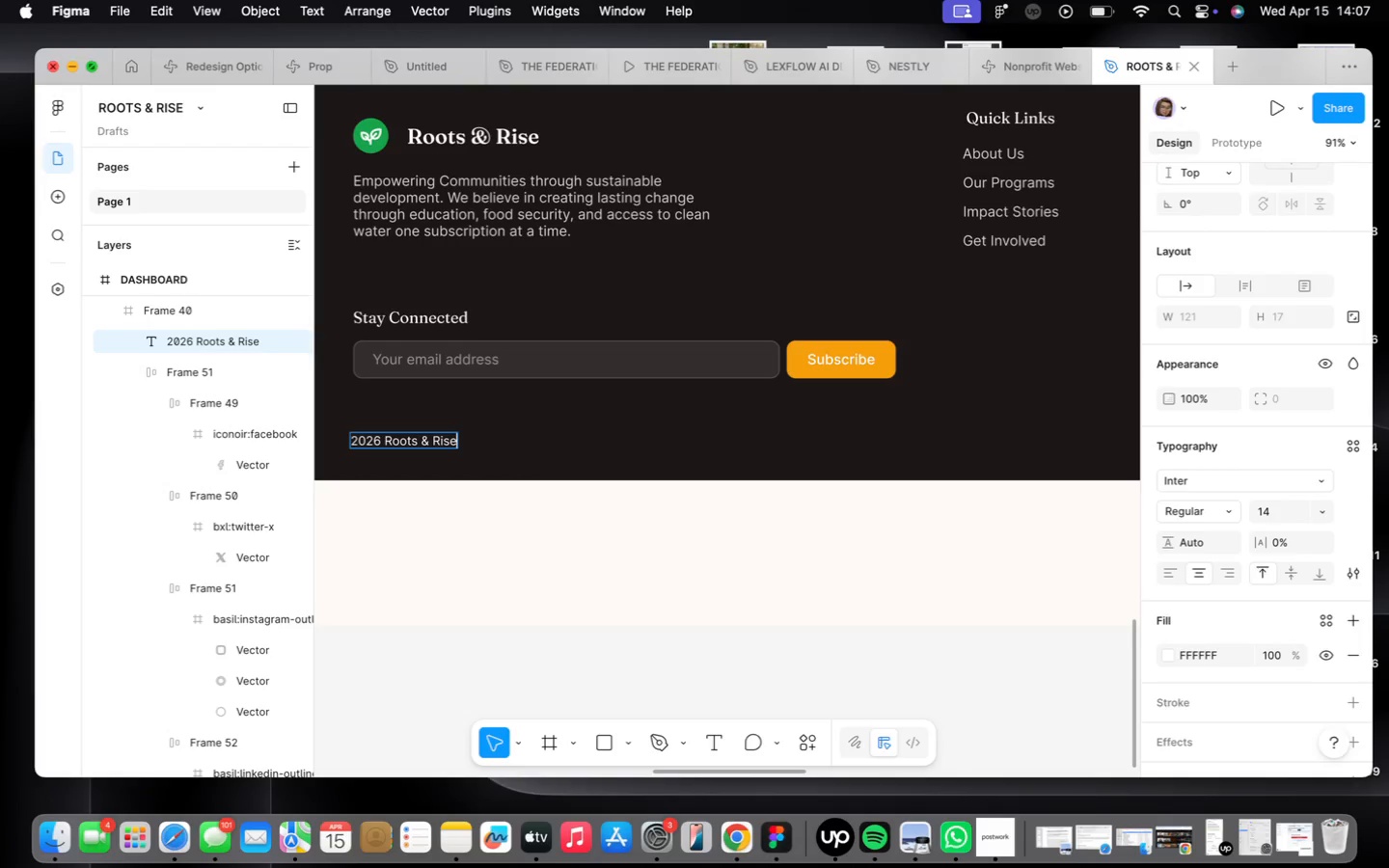 
key(ArrowRight)
 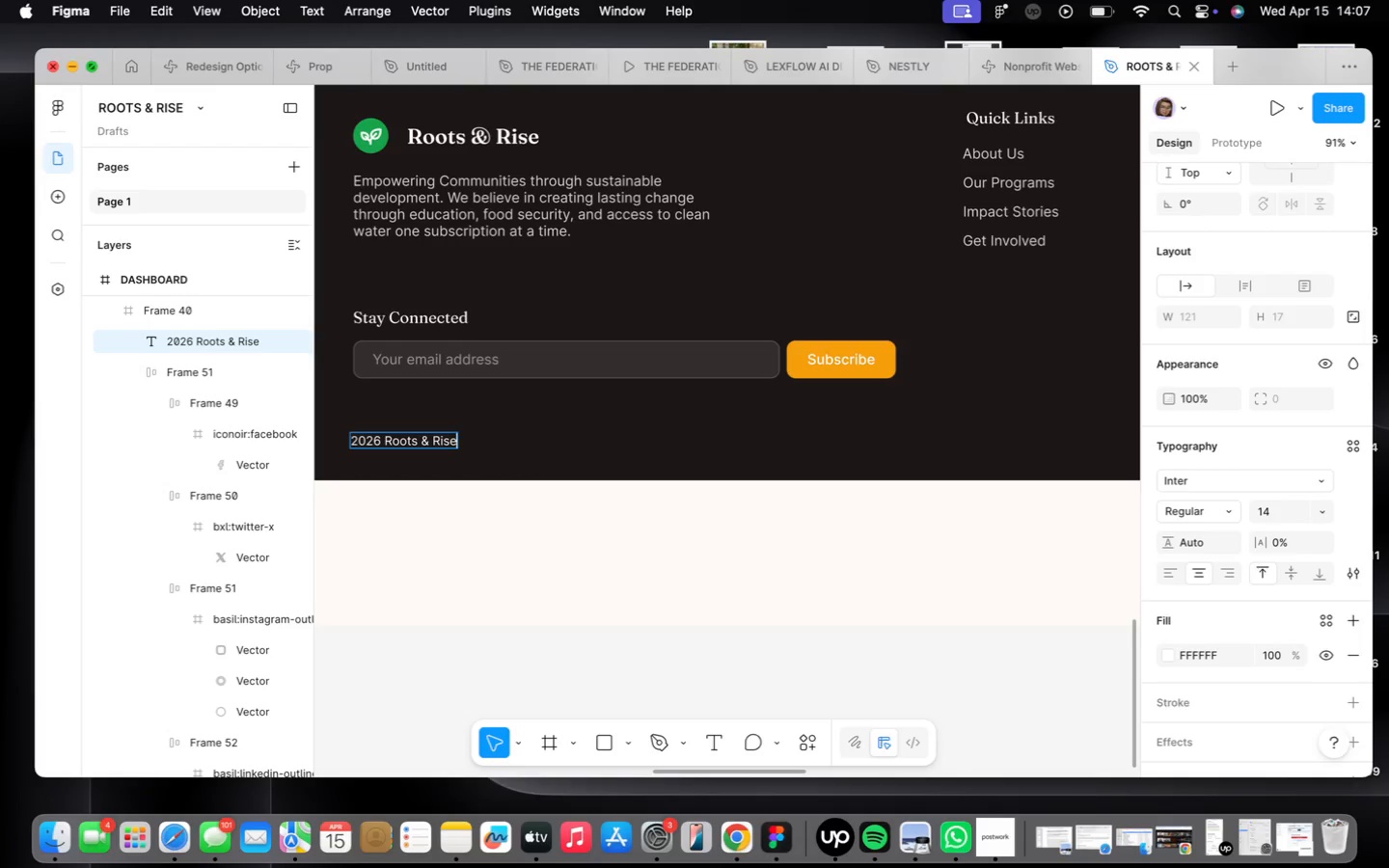 
type(,)
key(Backspace)
type(. All Rights Reserved)
 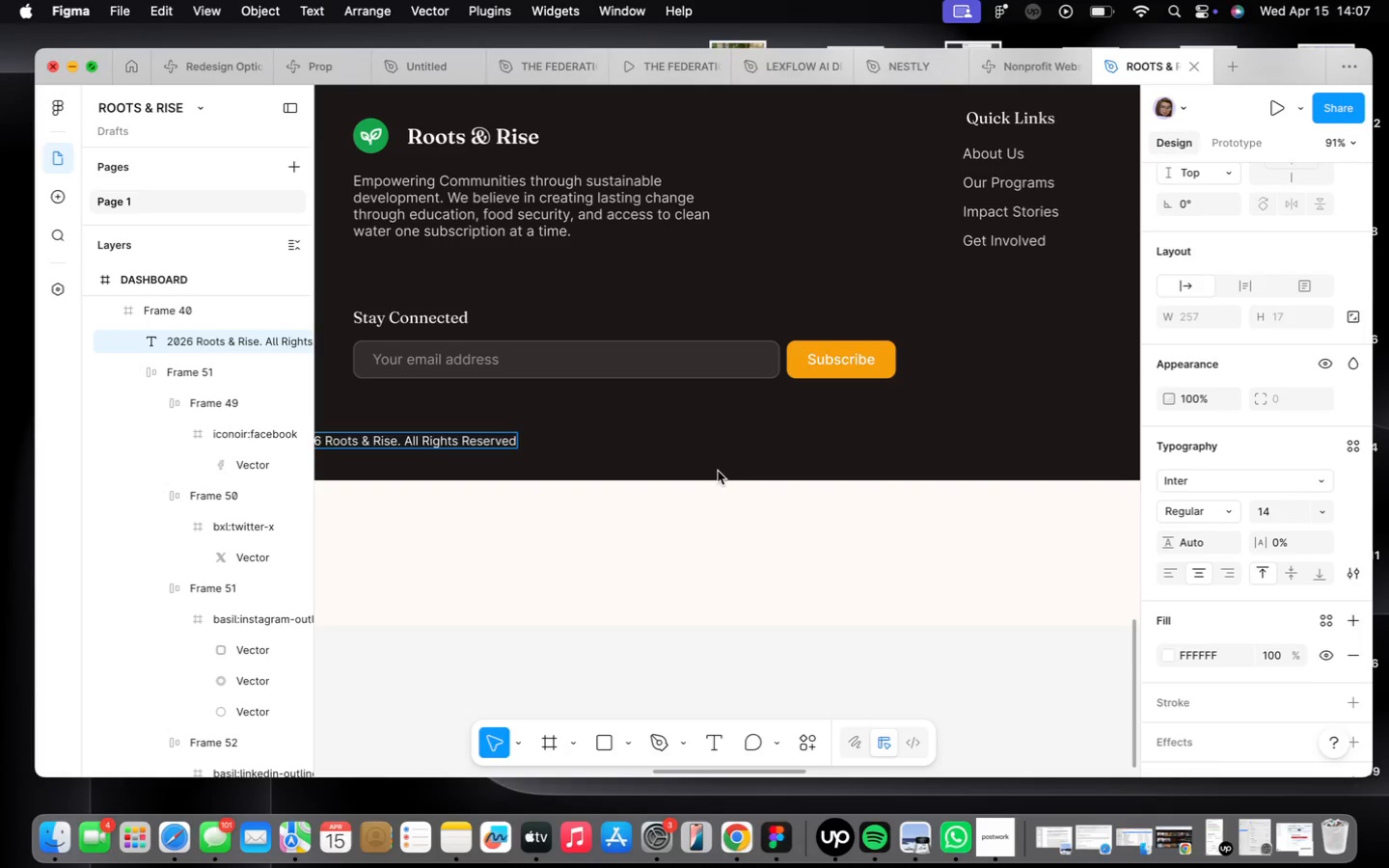 
key(Period)
 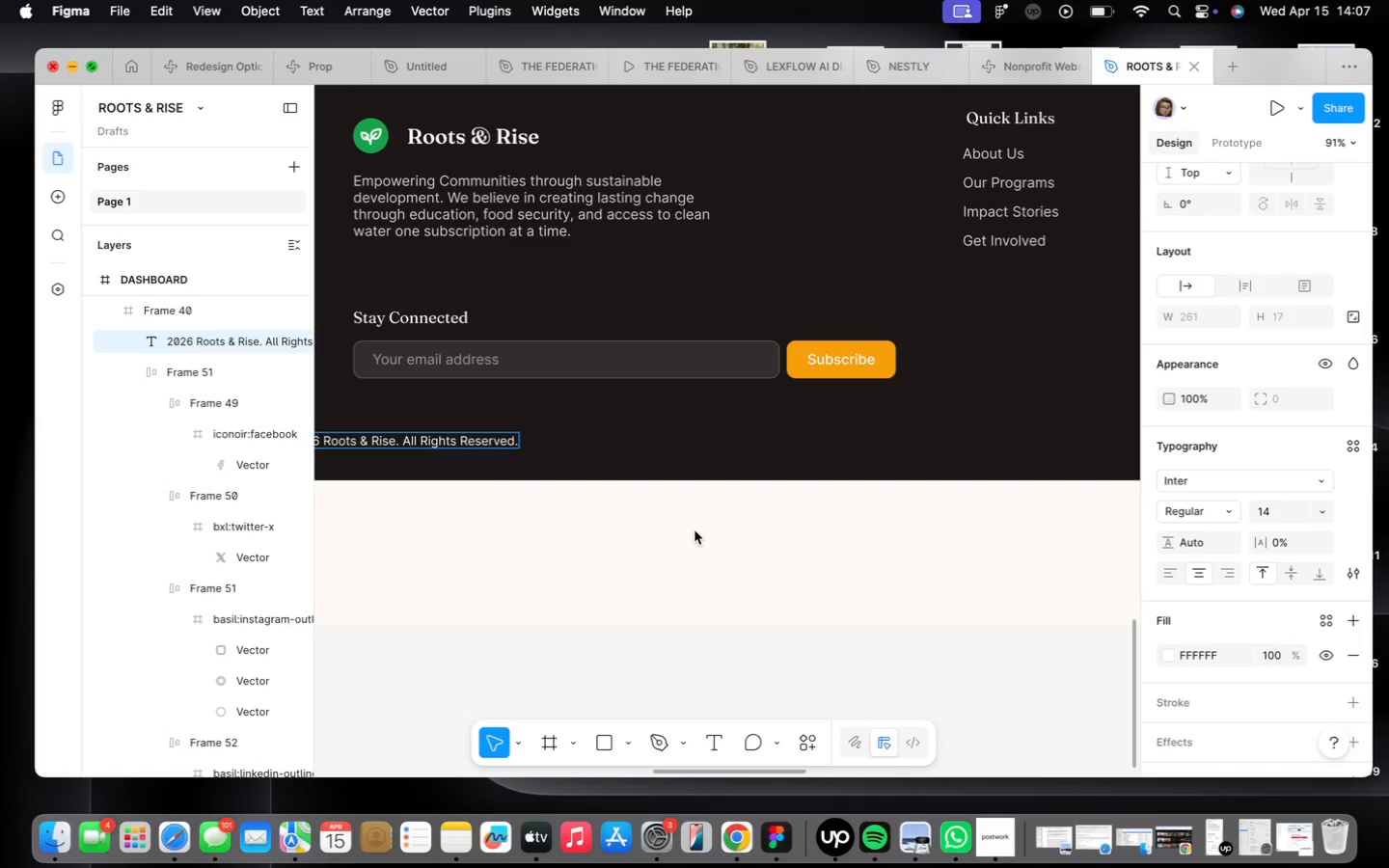 
left_click([697, 529])
 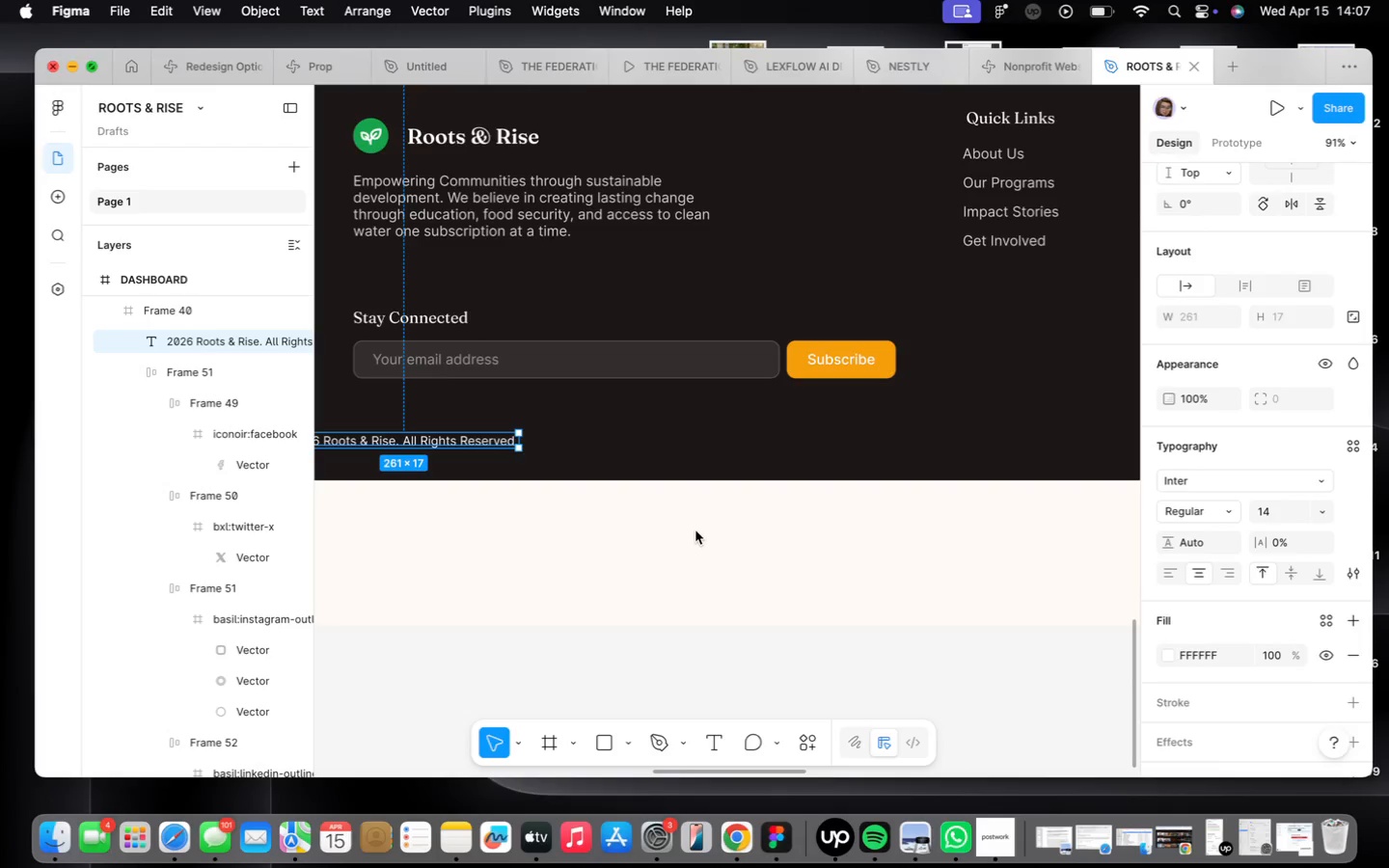 
scroll: coordinate [695, 530], scroll_direction: down, amount: 5.0
 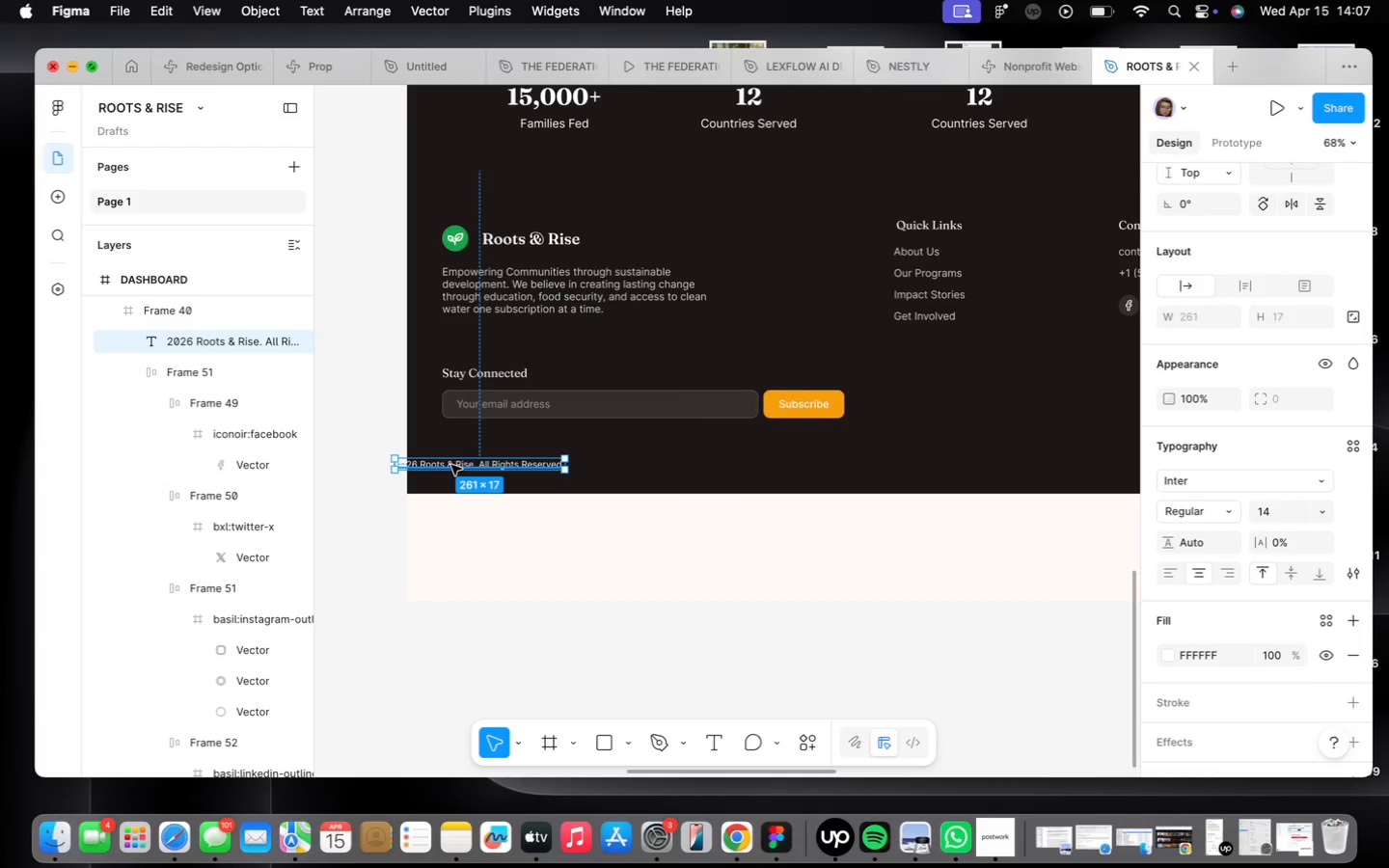 
left_click_drag(start_coordinate=[451, 465], to_coordinate=[501, 462])
 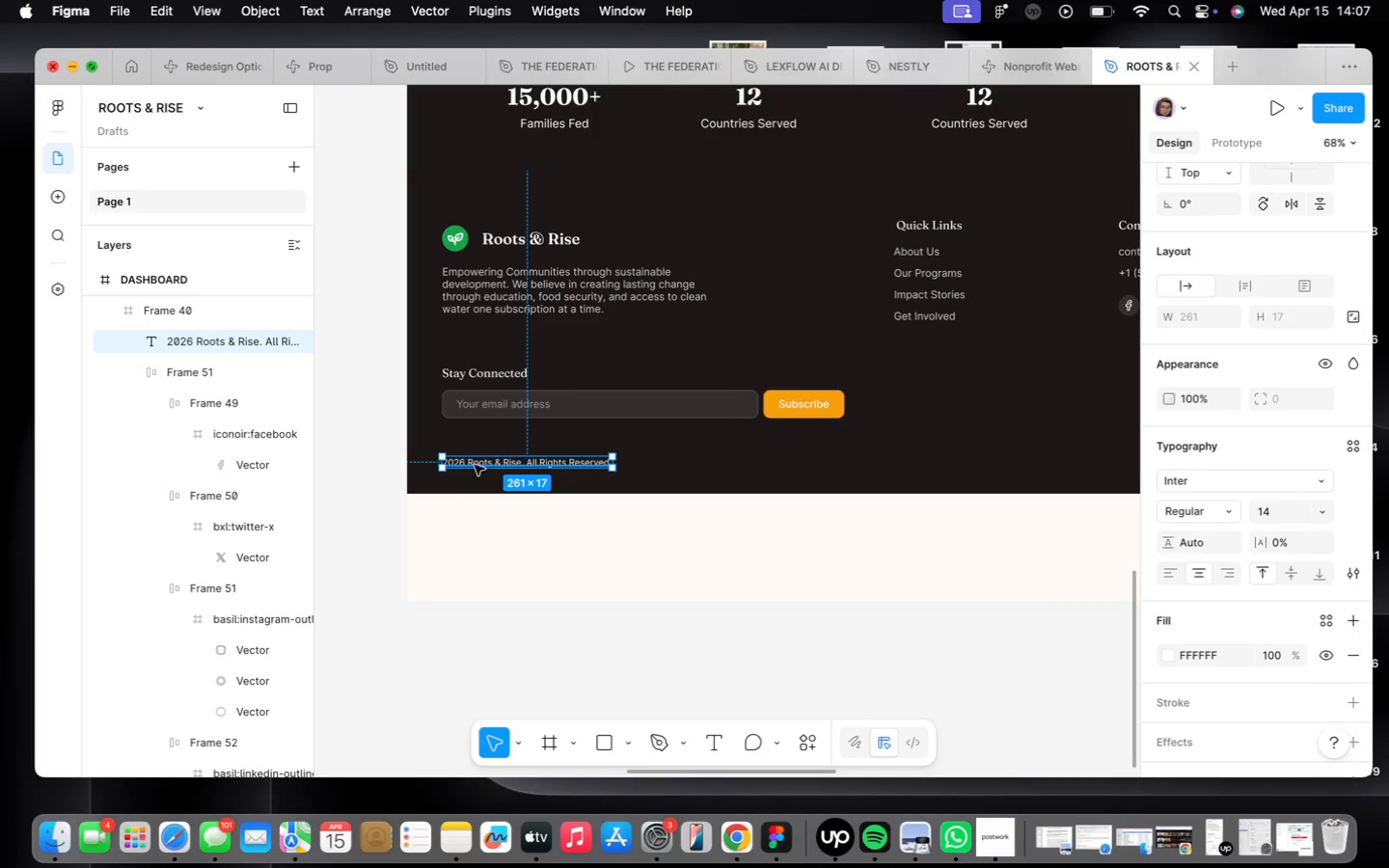 
scroll: coordinate [449, 446], scroll_direction: up, amount: 13.0
 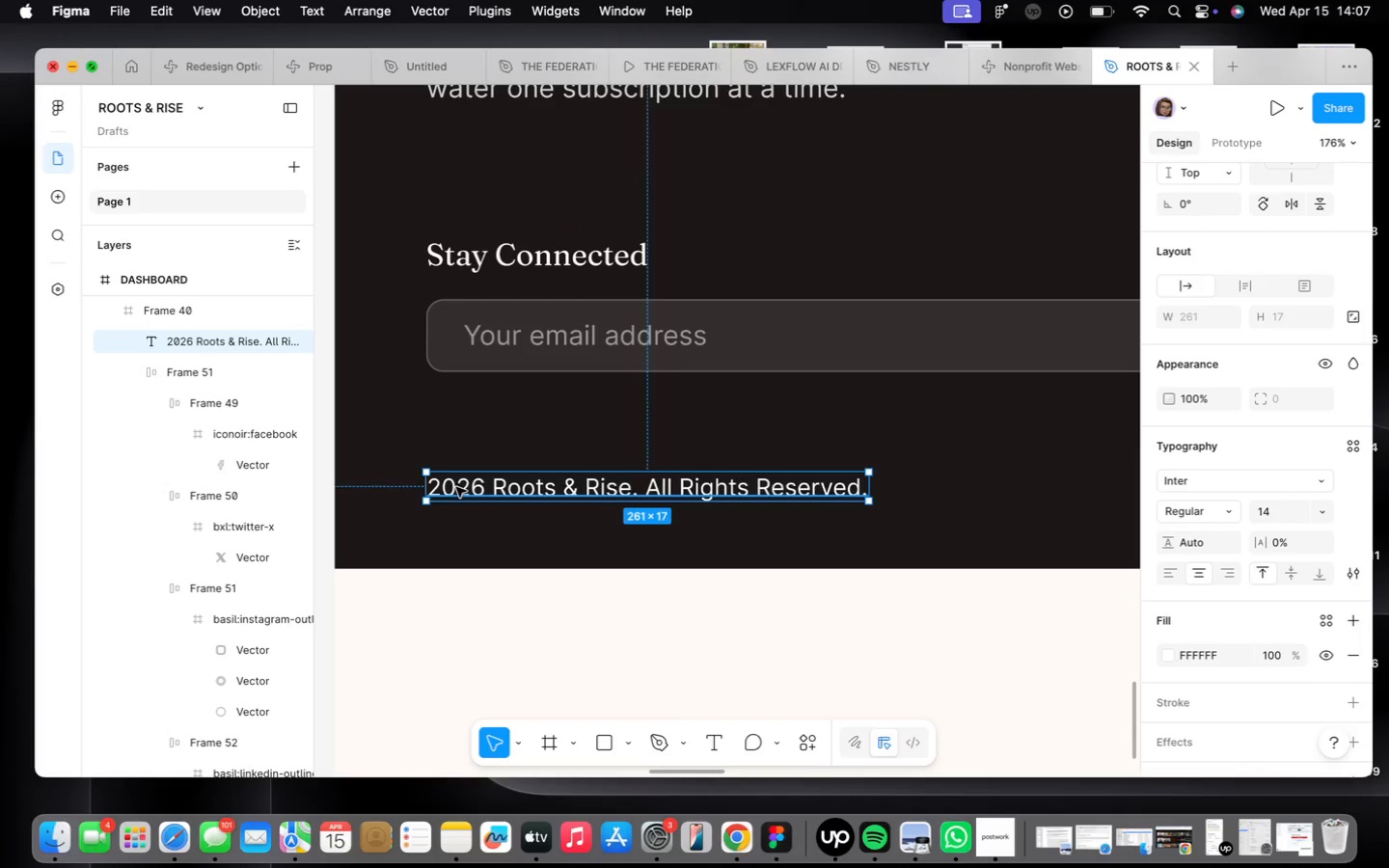 
left_click_drag(start_coordinate=[456, 487], to_coordinate=[555, 488])
 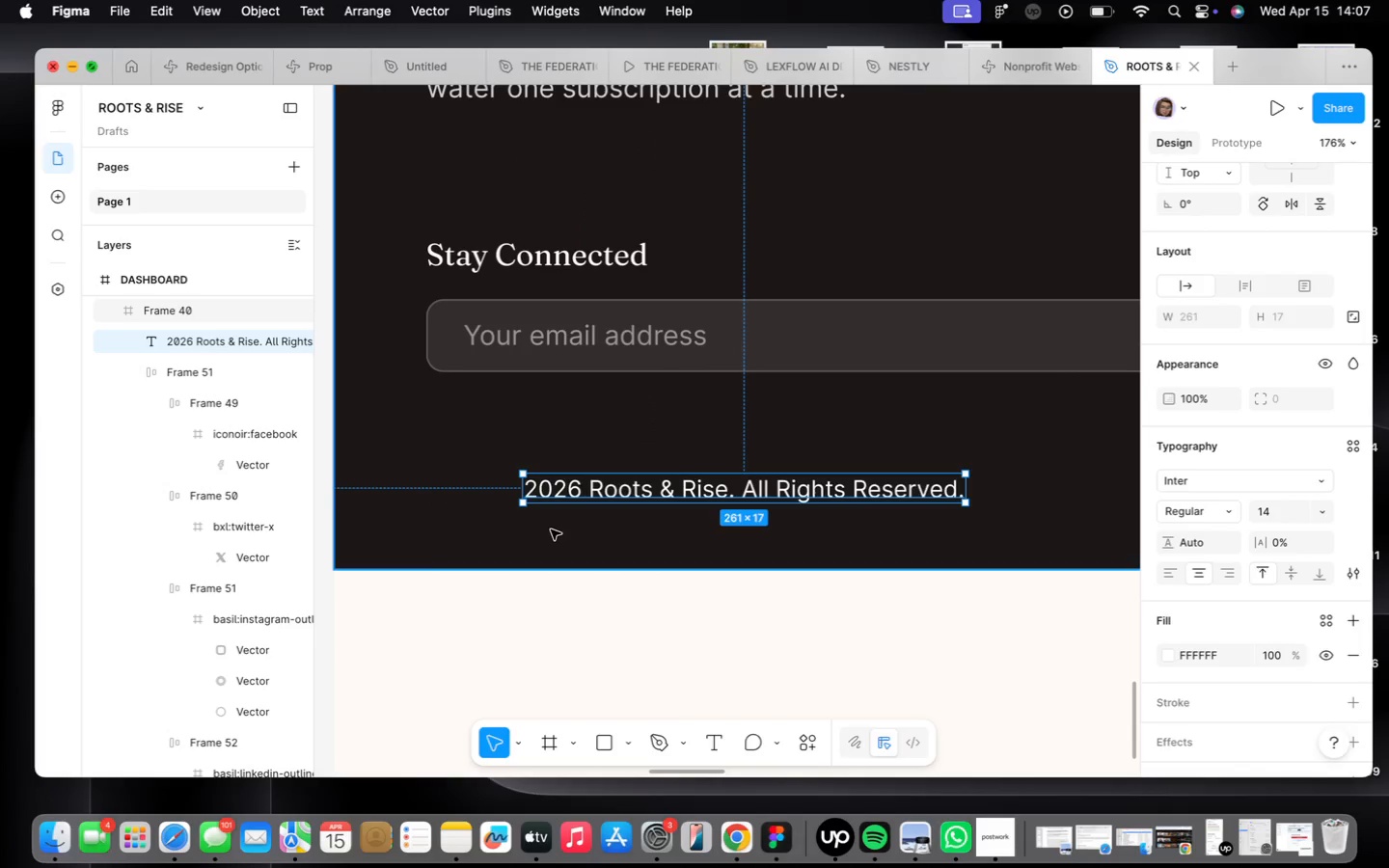 
left_click([551, 530])
 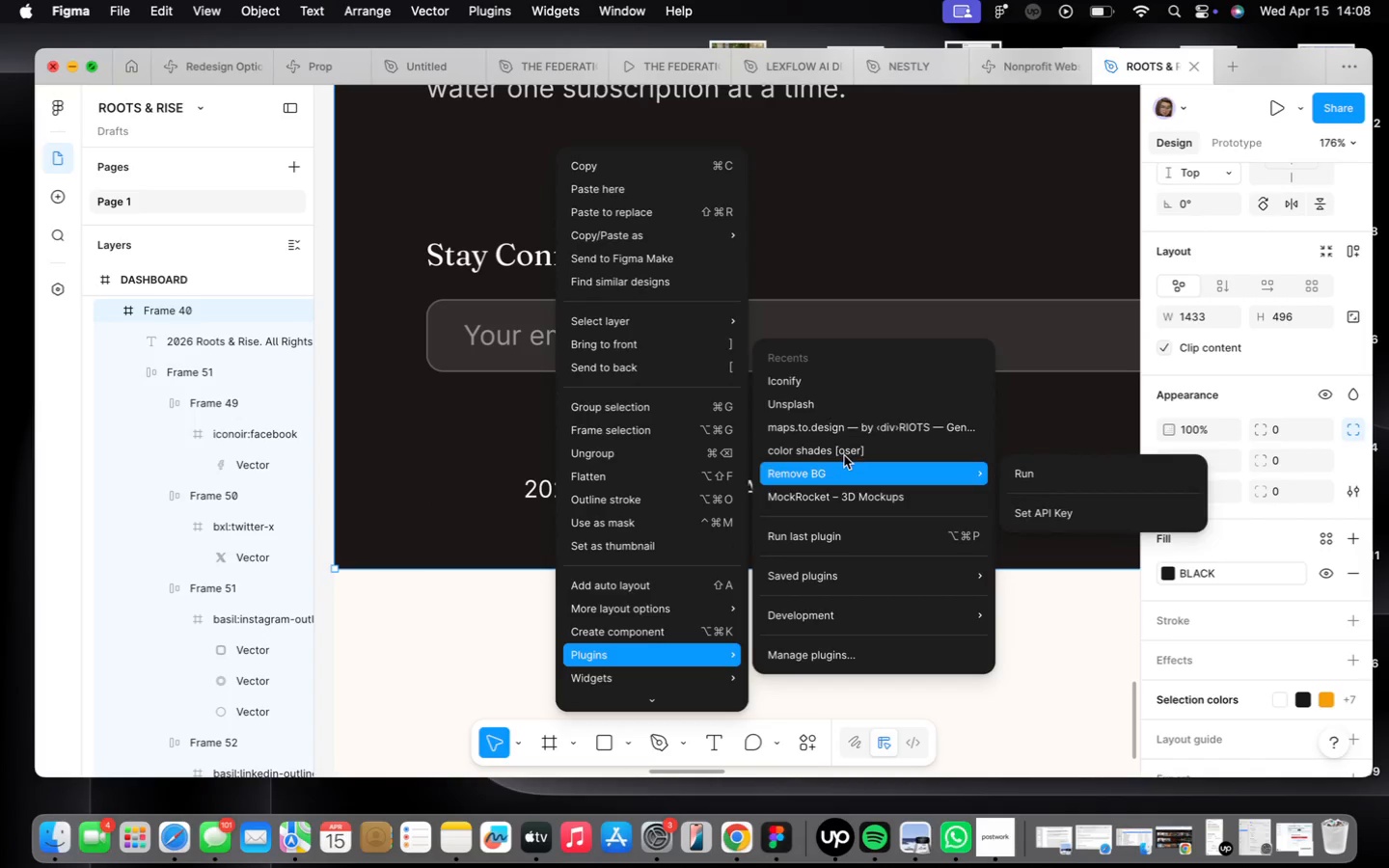 
left_click([820, 371])
 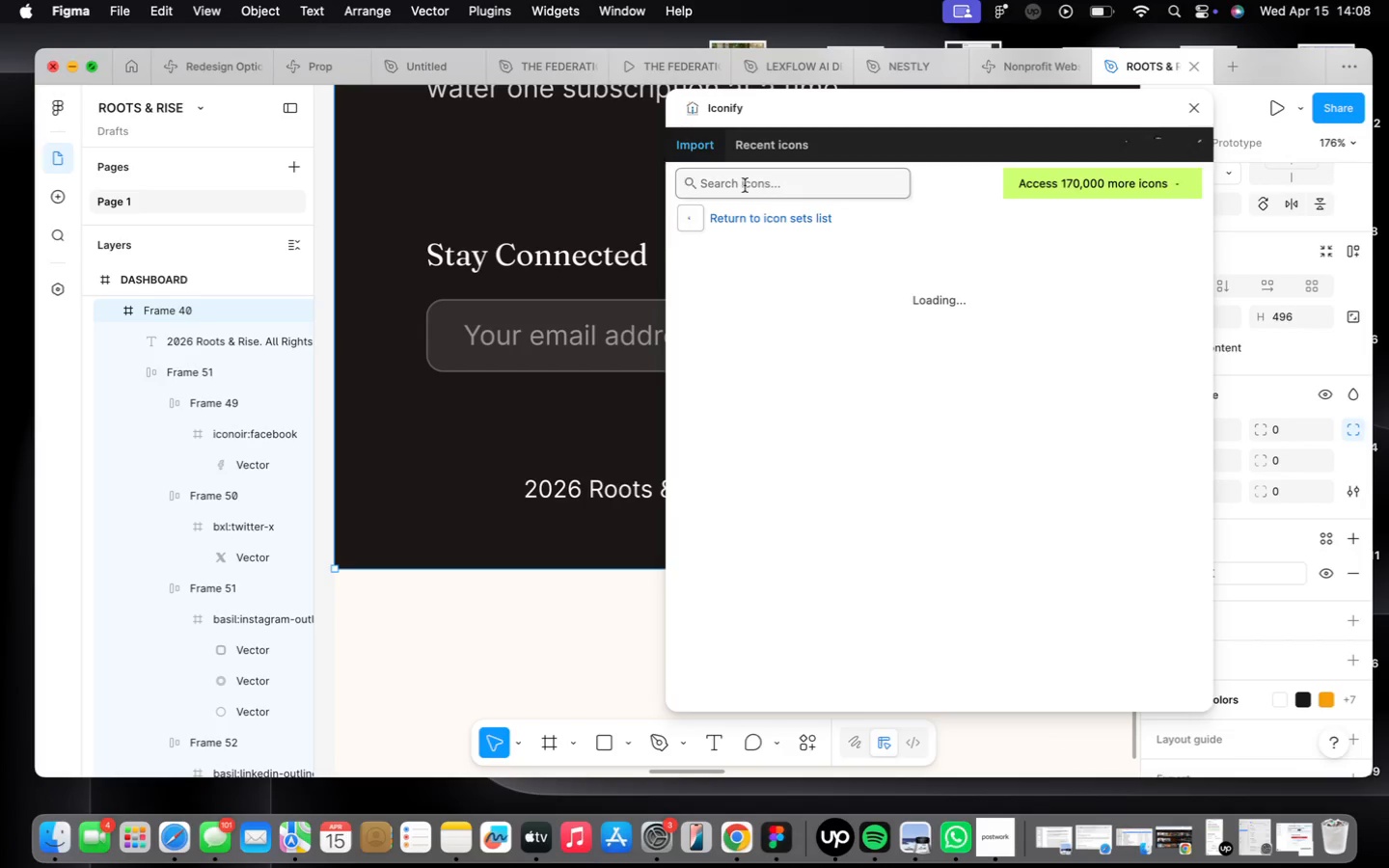 
left_click([744, 190])
 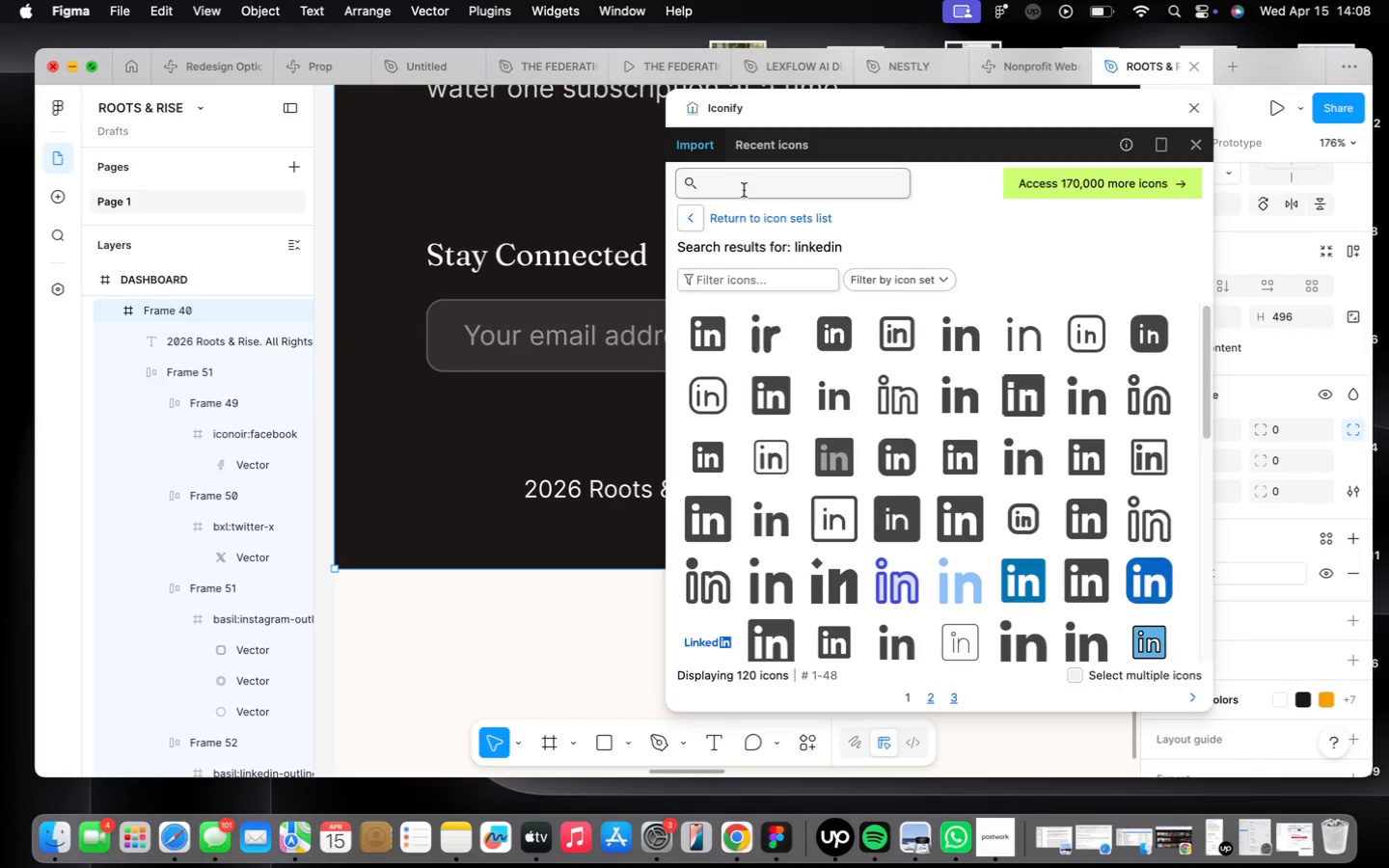 
type(copyright)
 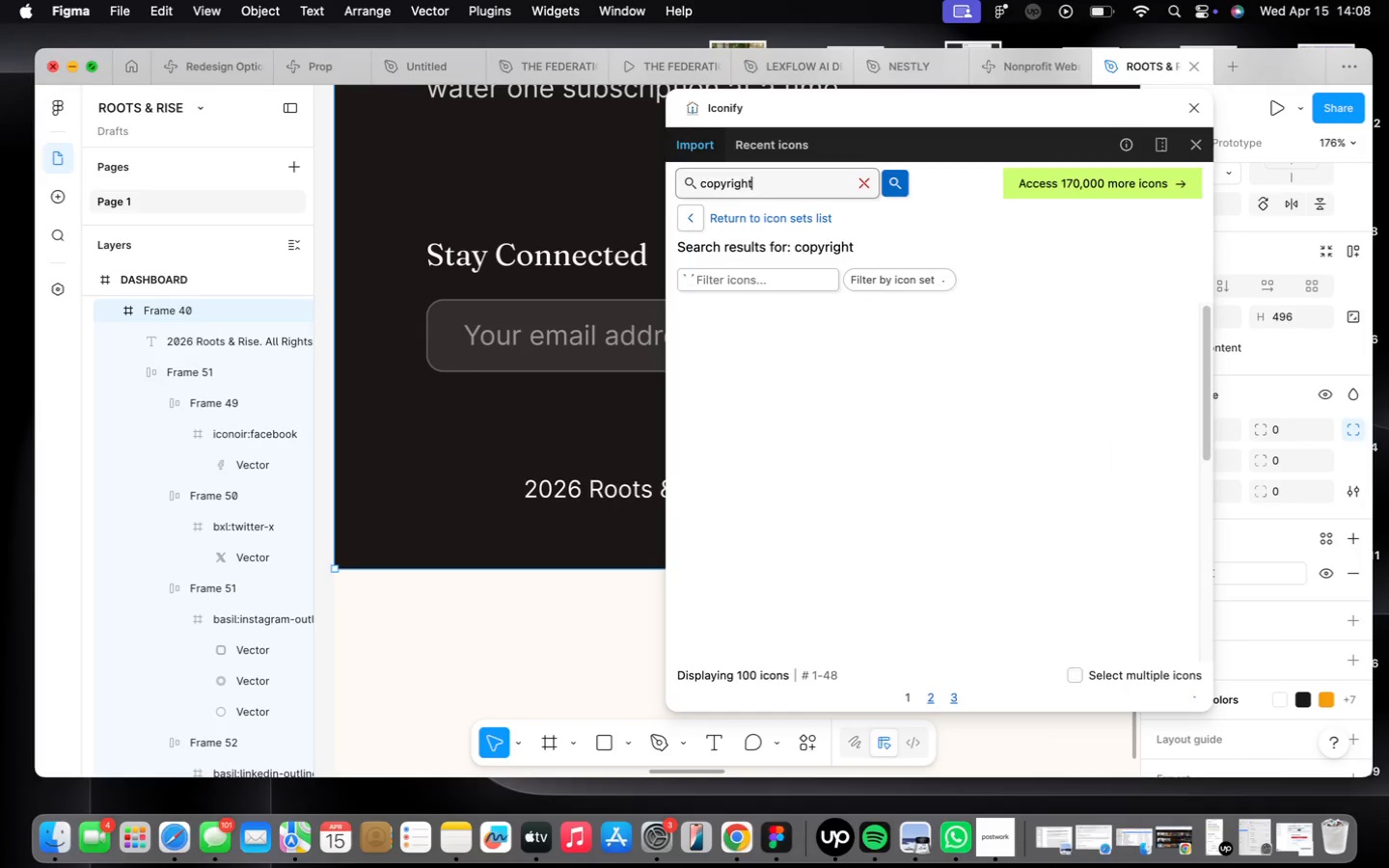 
key(Enter)
 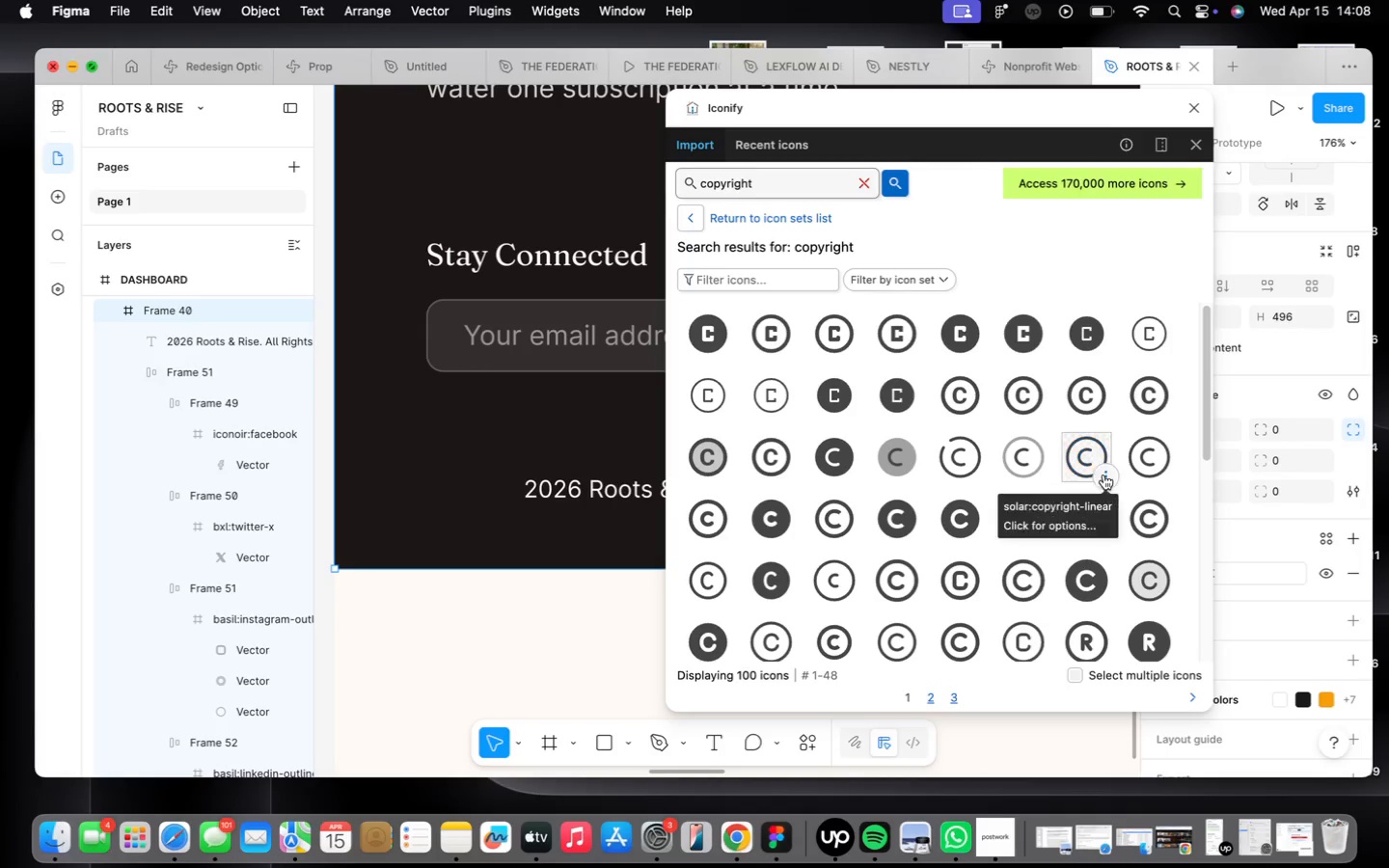 
left_click([1084, 468])
 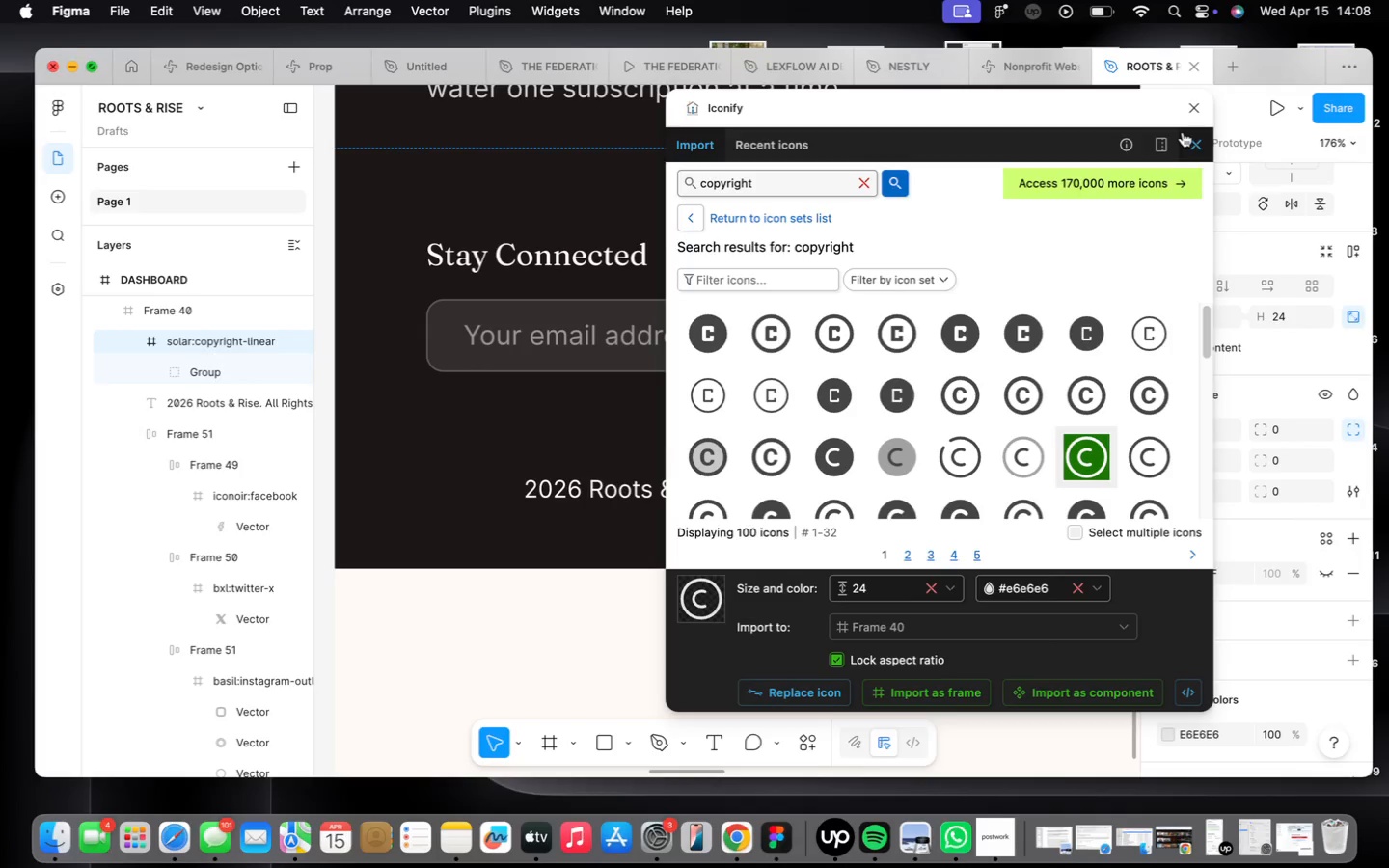 
left_click([1185, 114])
 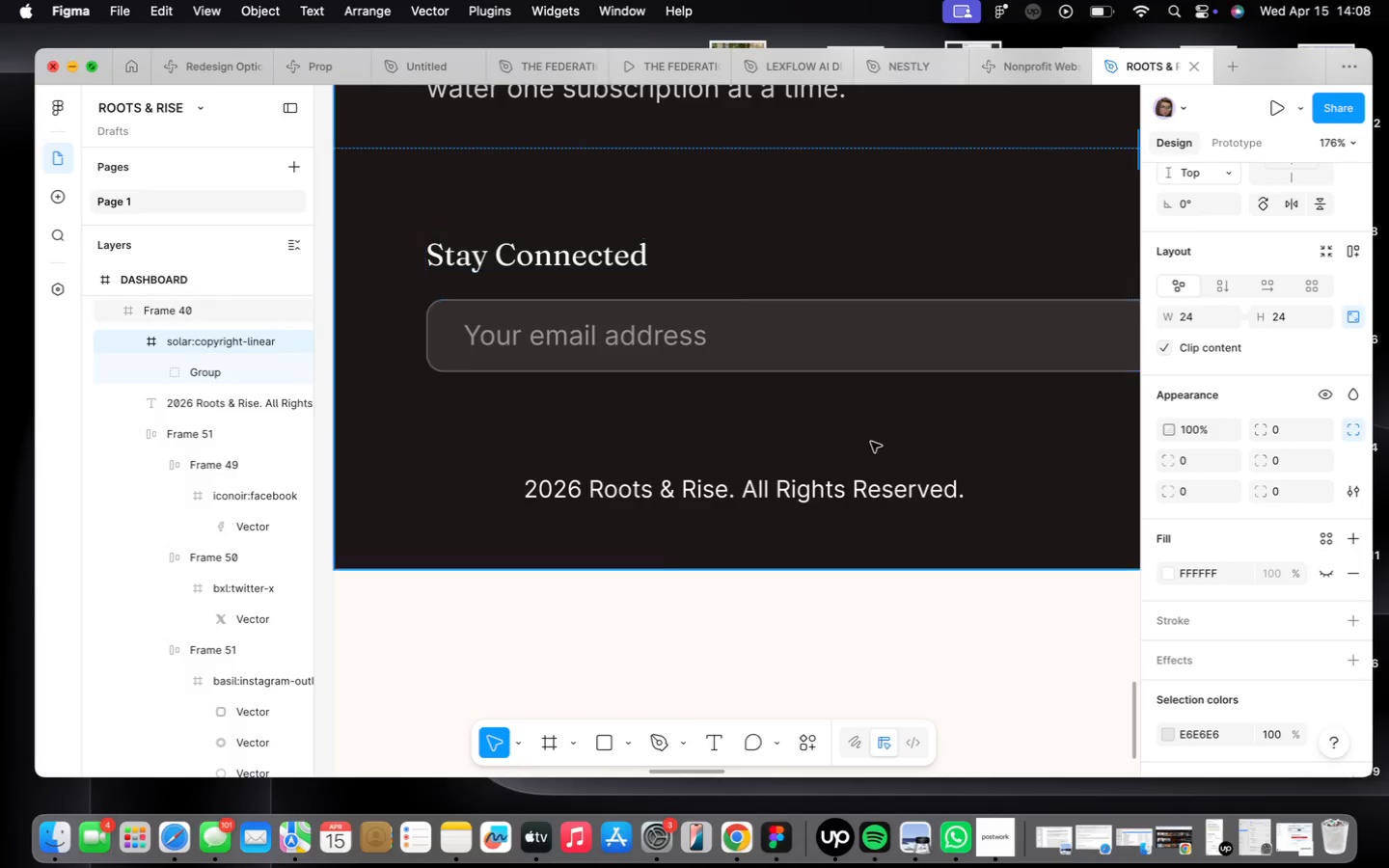 
scroll: coordinate [871, 443], scroll_direction: down, amount: 15.0
 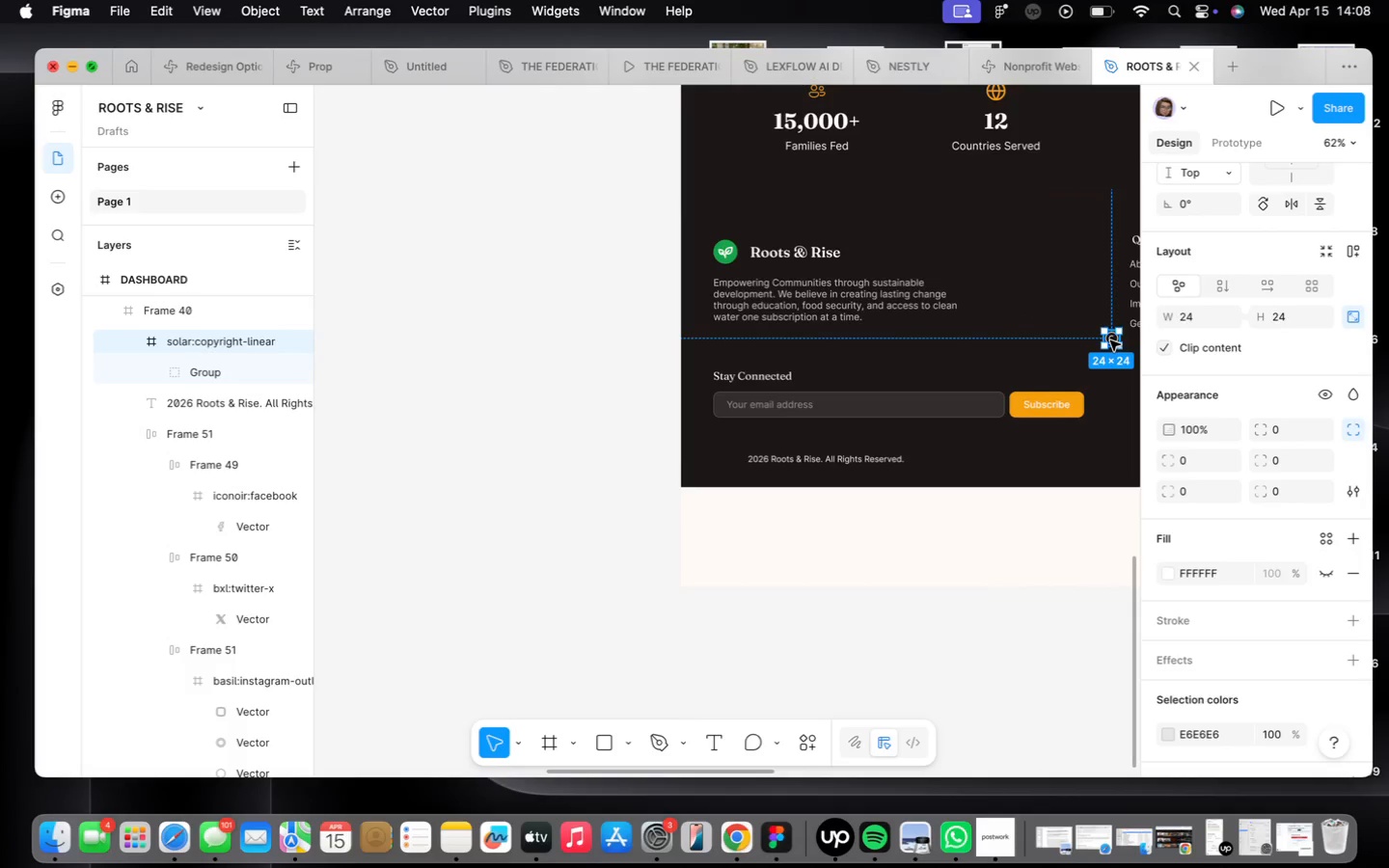 
left_click_drag(start_coordinate=[1110, 340], to_coordinate=[732, 461])
 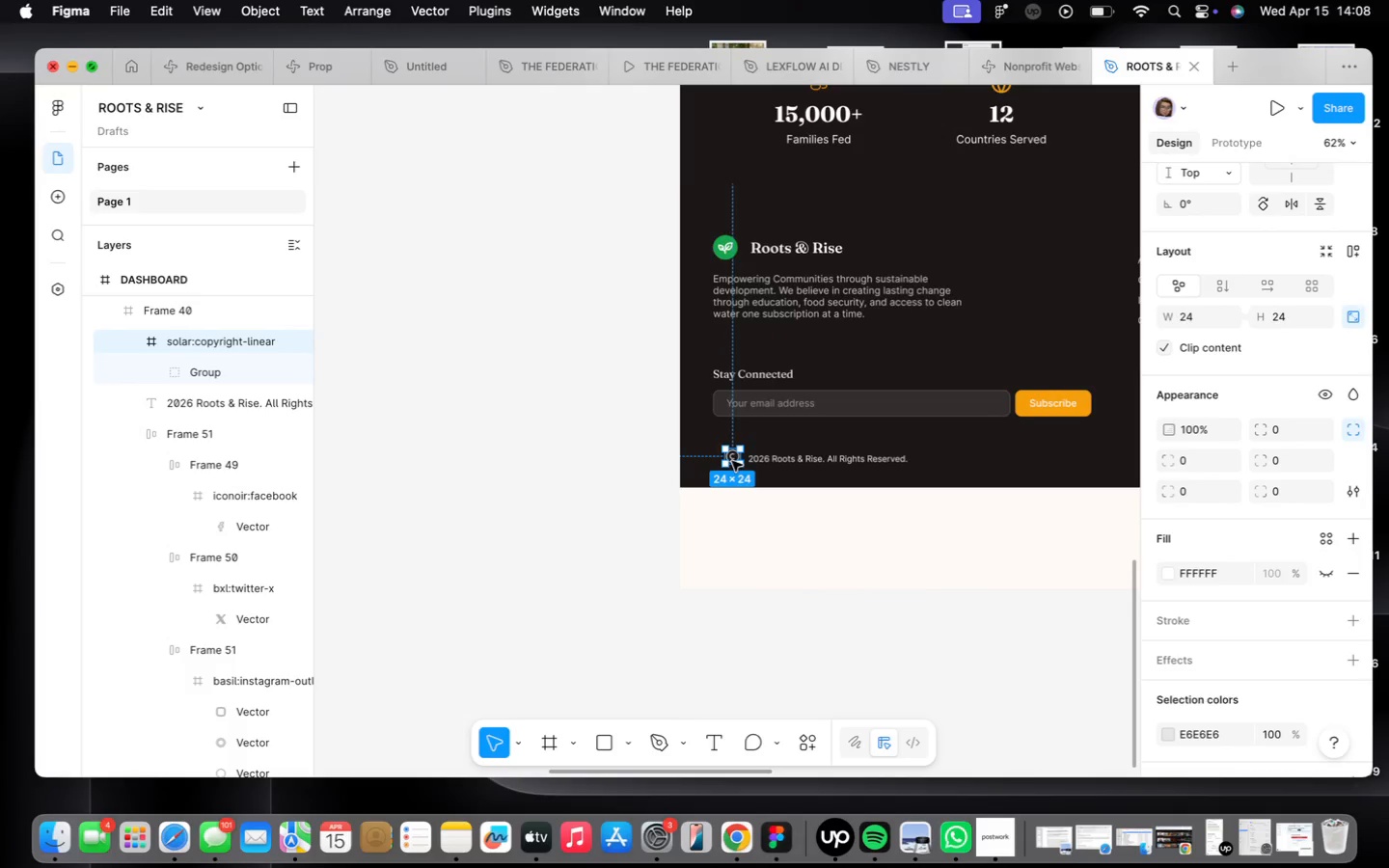 
scroll: coordinate [732, 457], scroll_direction: up, amount: 8.0
 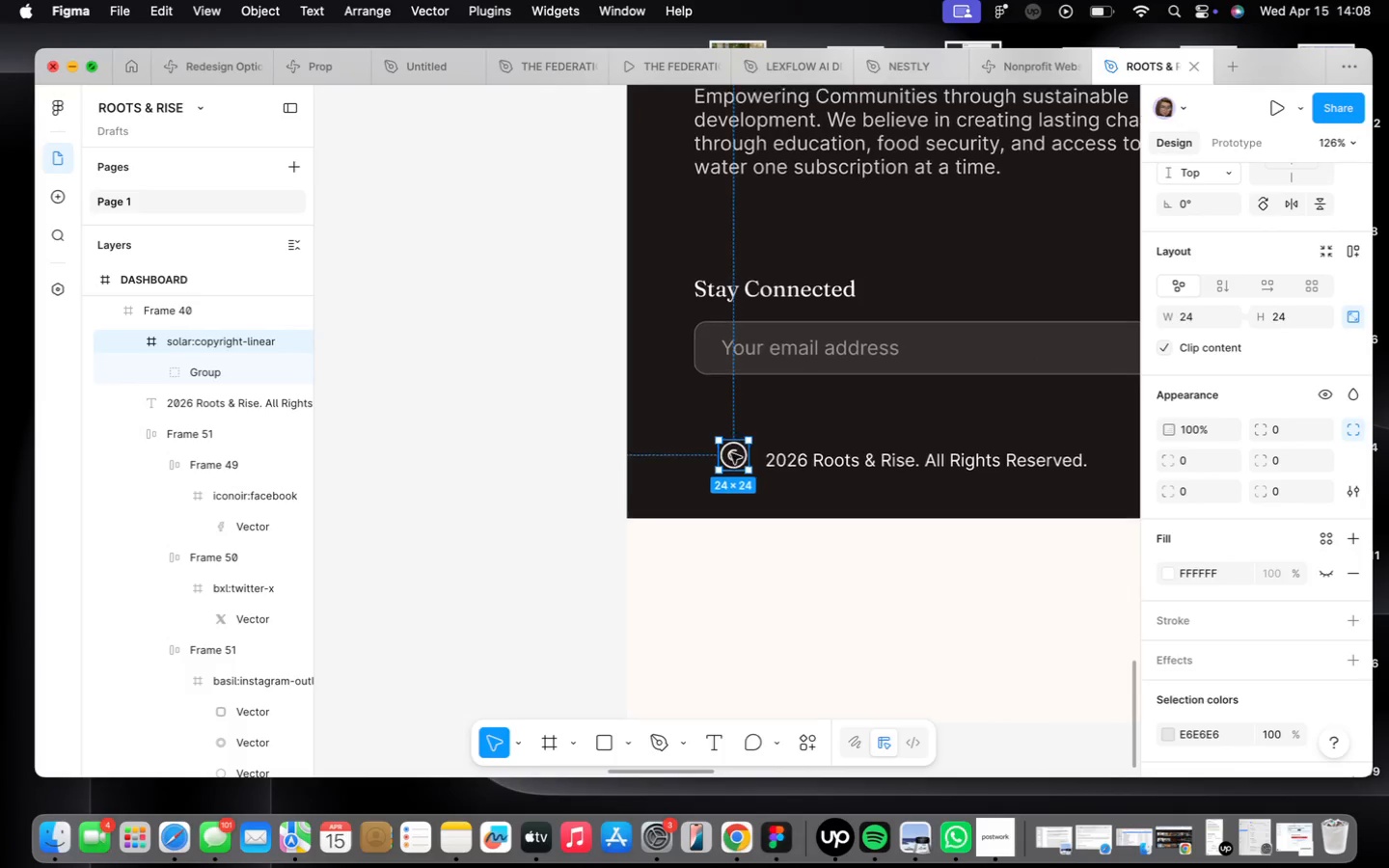 
left_click([868, 452])
 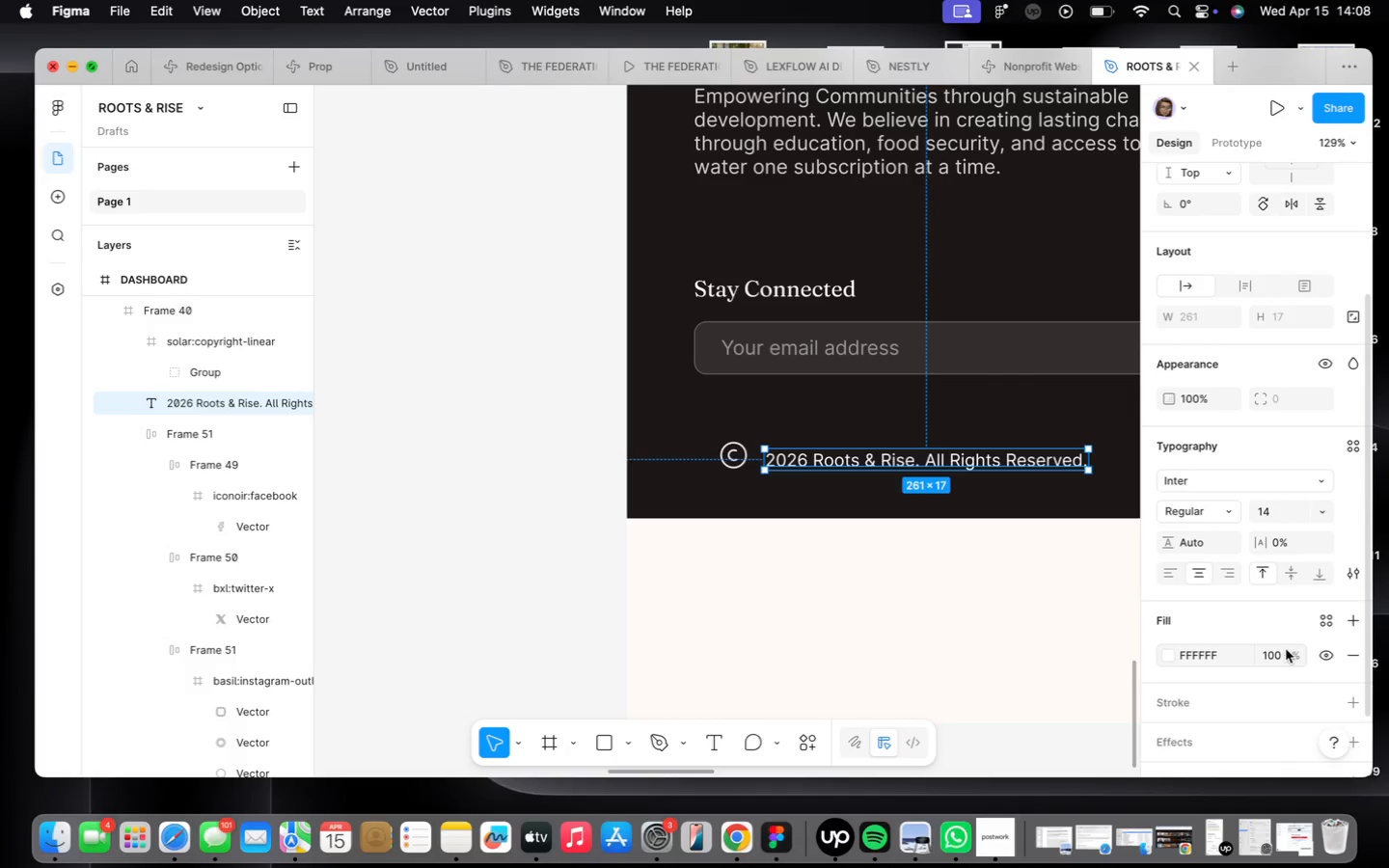 
scroll: coordinate [731, 454], scroll_direction: up, amount: 1.0
 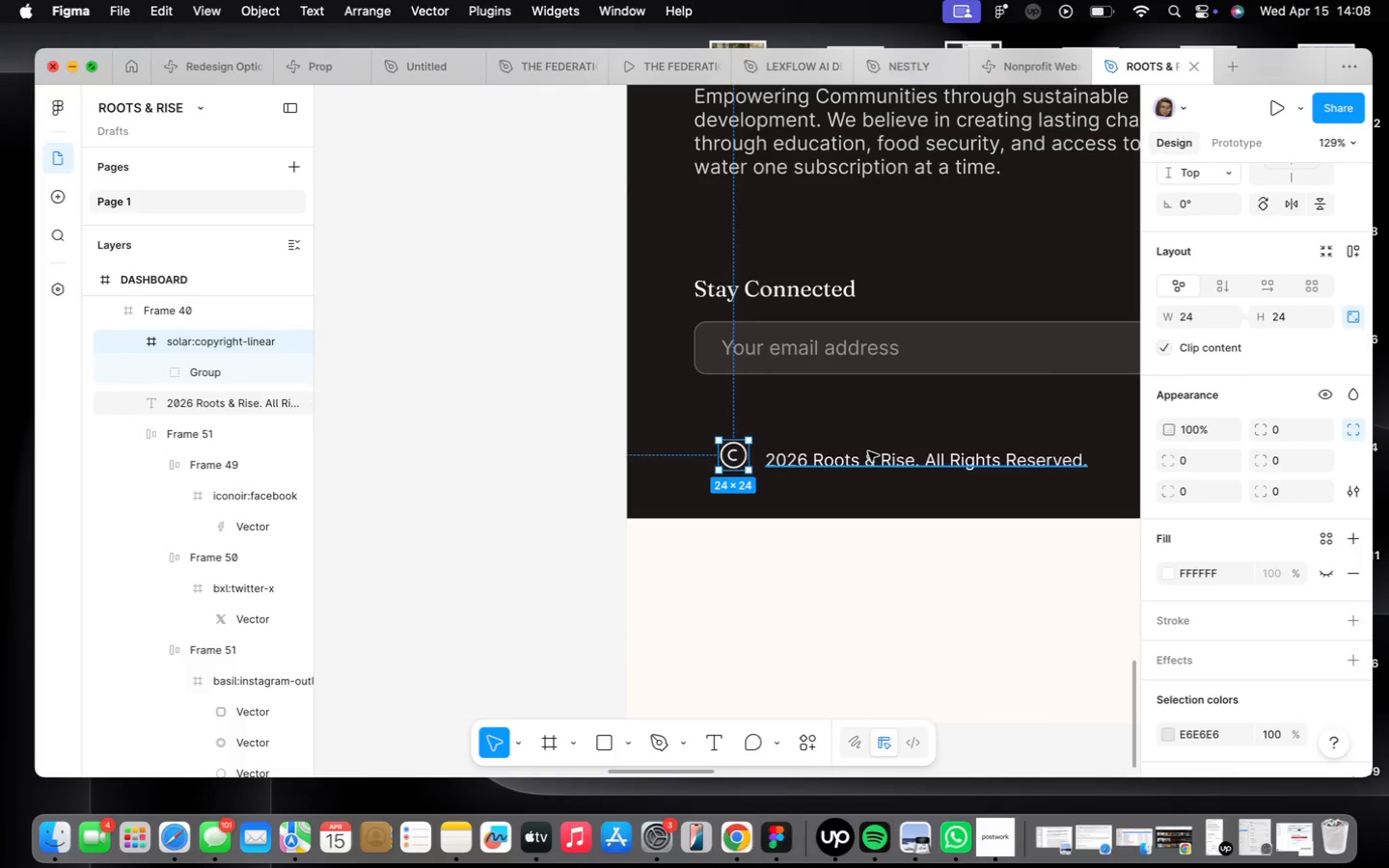 
wait(8.34)
 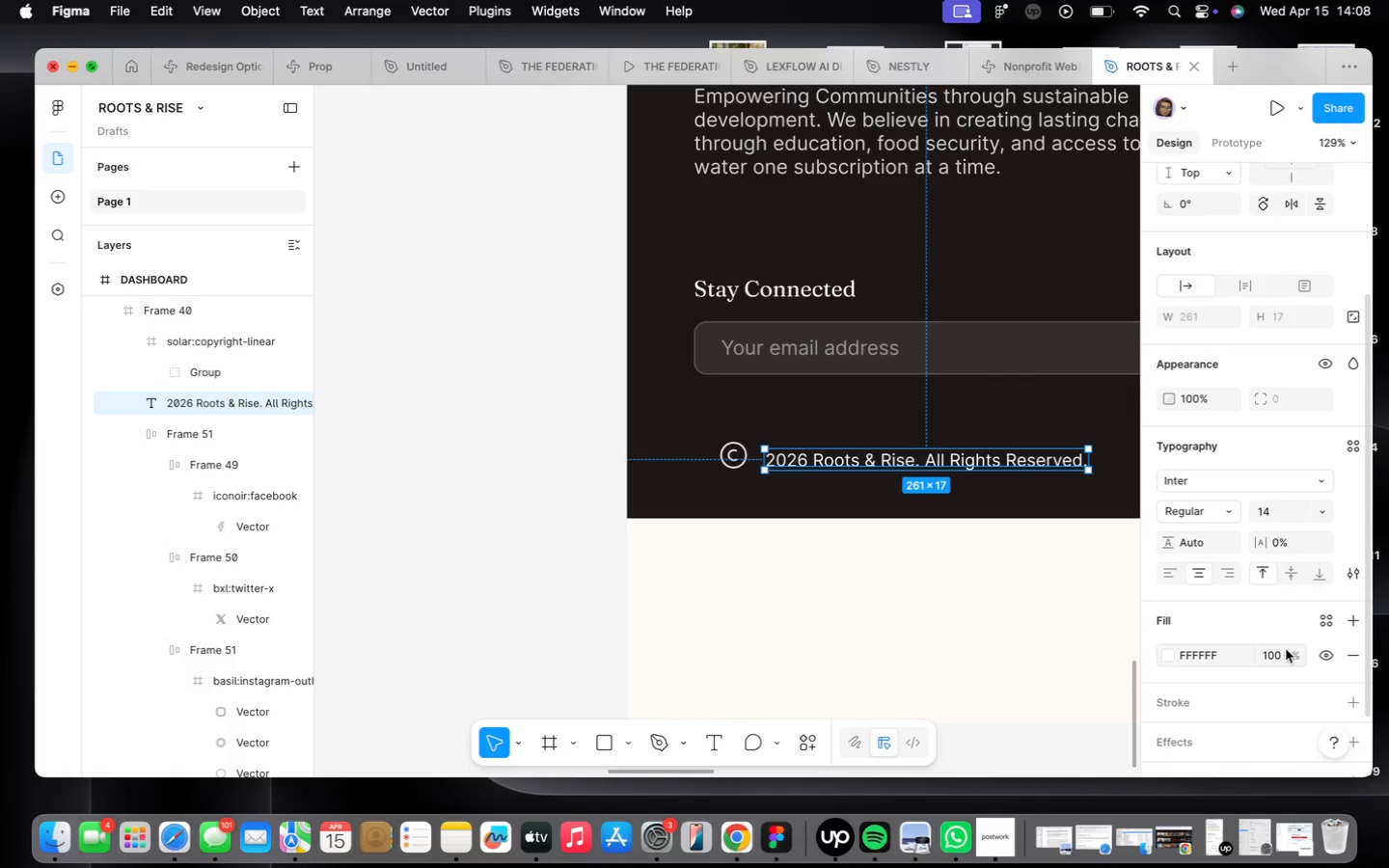 
type(60)
 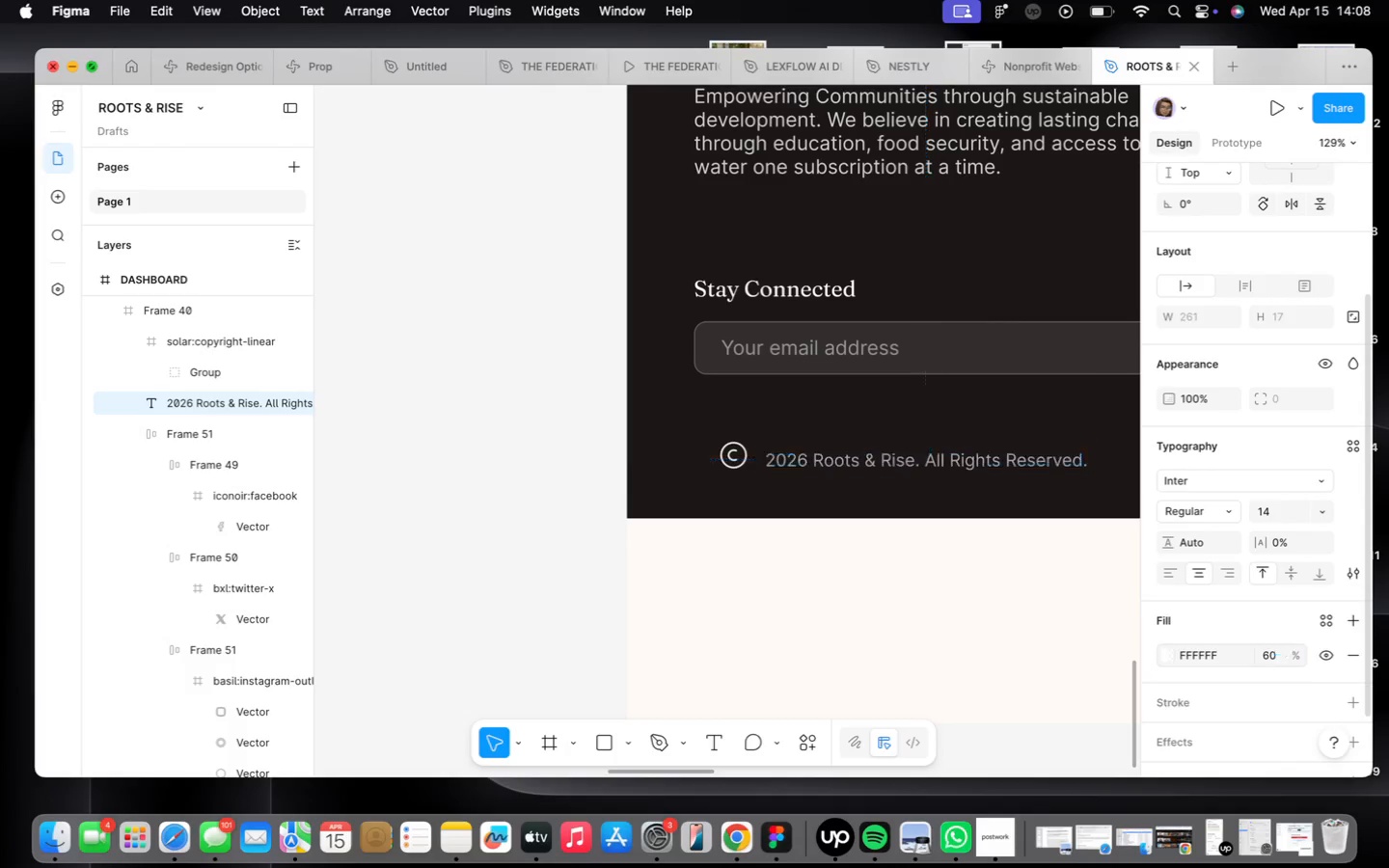 
key(Enter)
 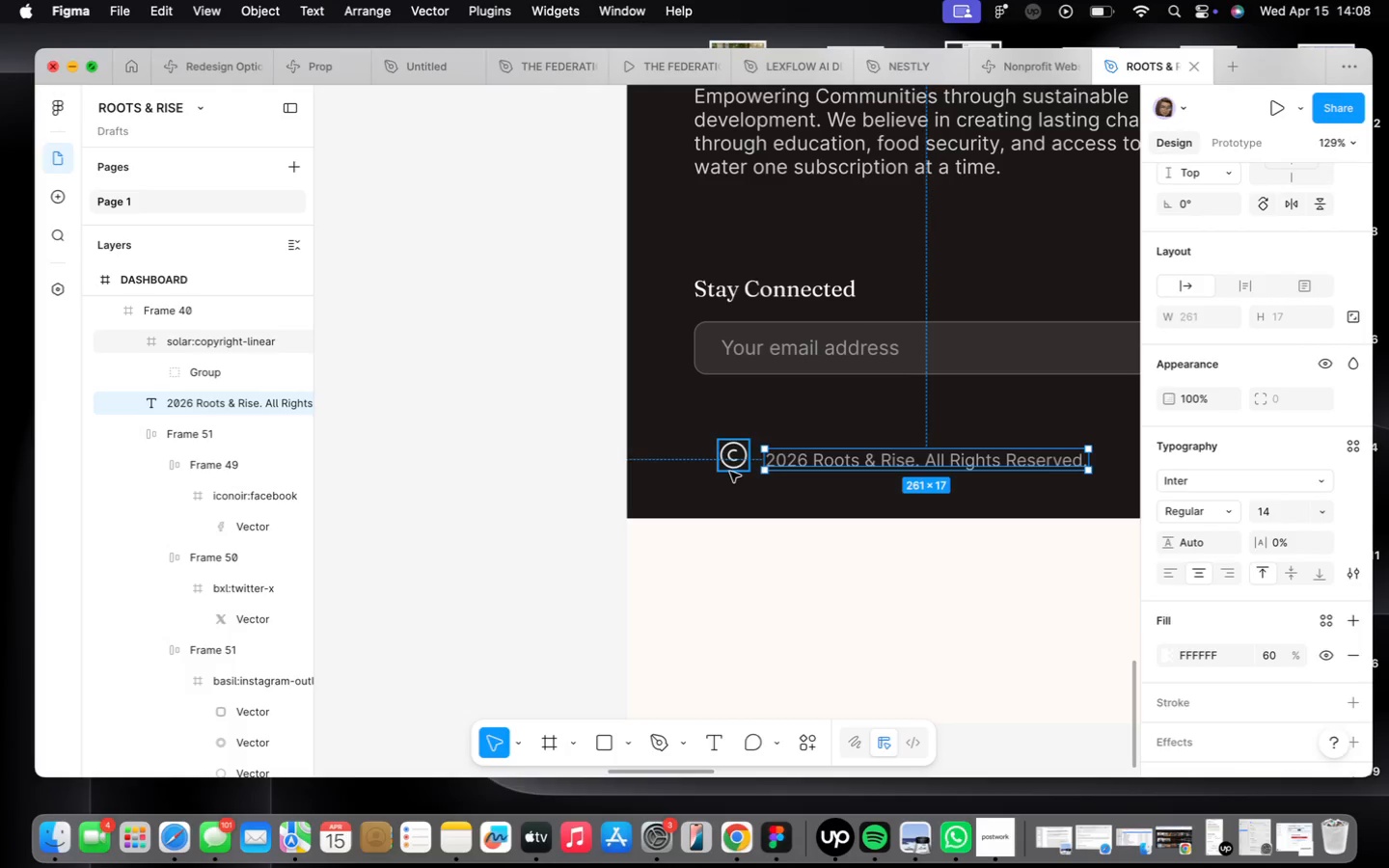 
left_click([730, 471])
 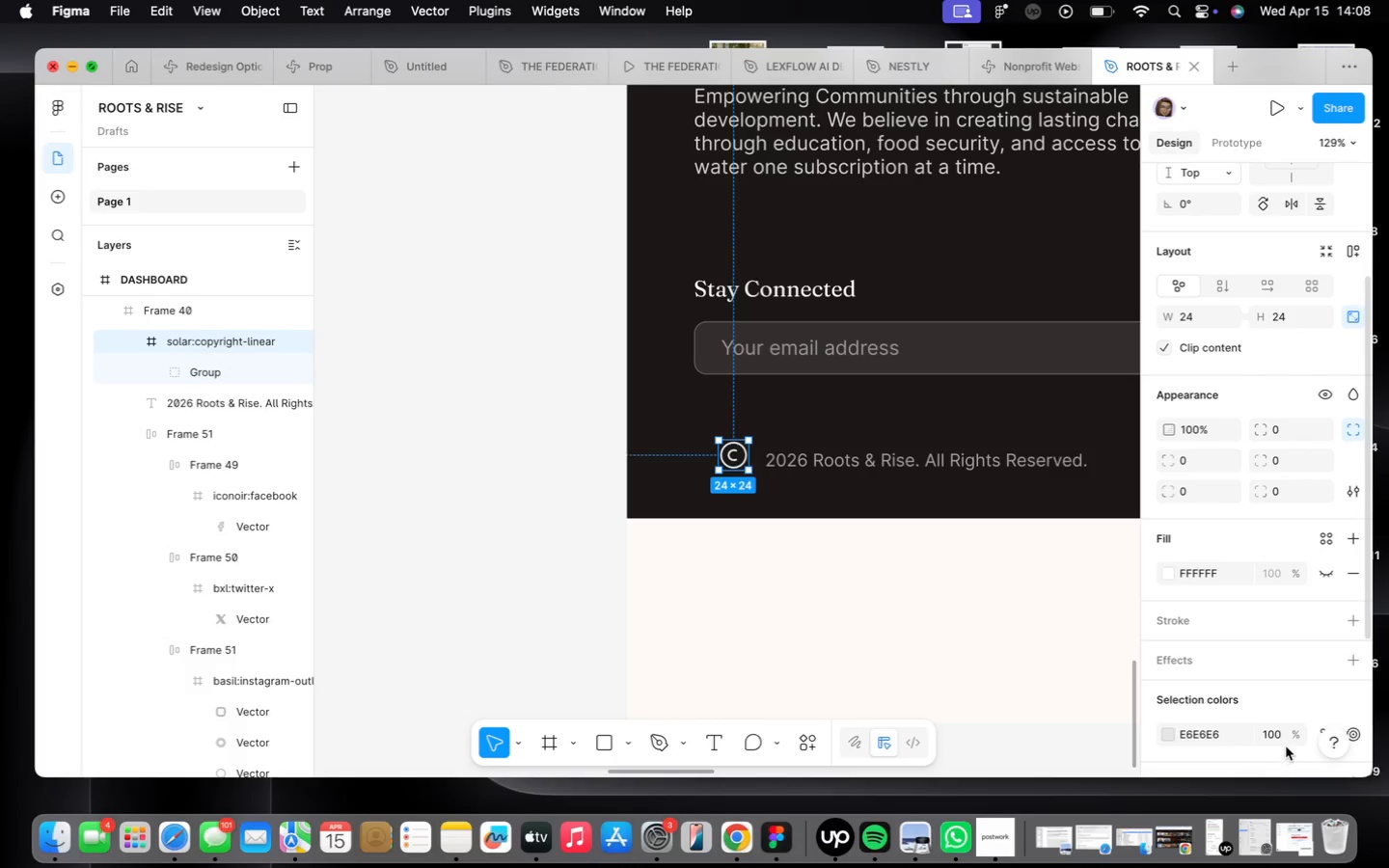 
scroll: coordinate [1281, 710], scroll_direction: down, amount: 9.0
 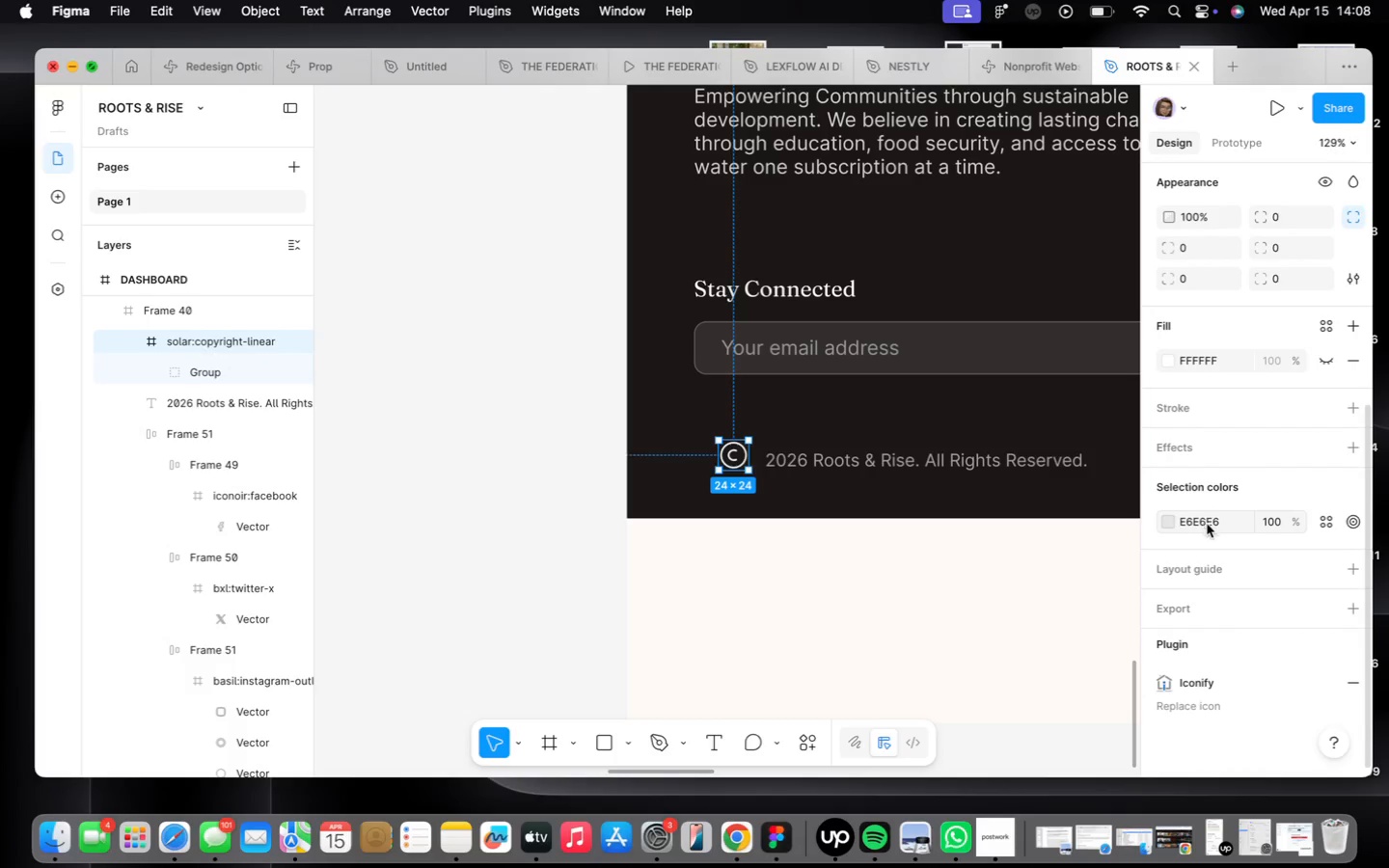 
left_click([1239, 526])
 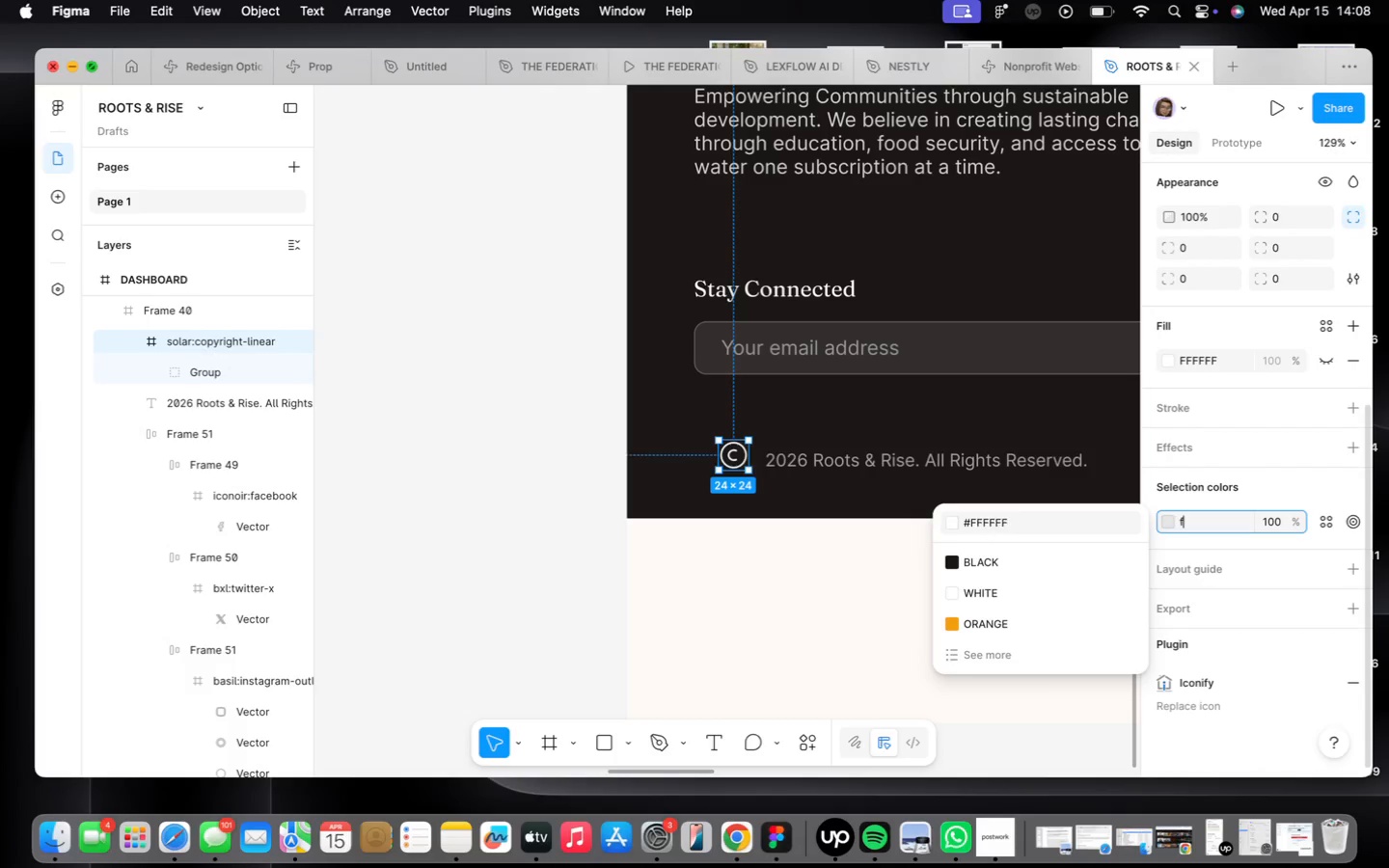 
type(fff)
 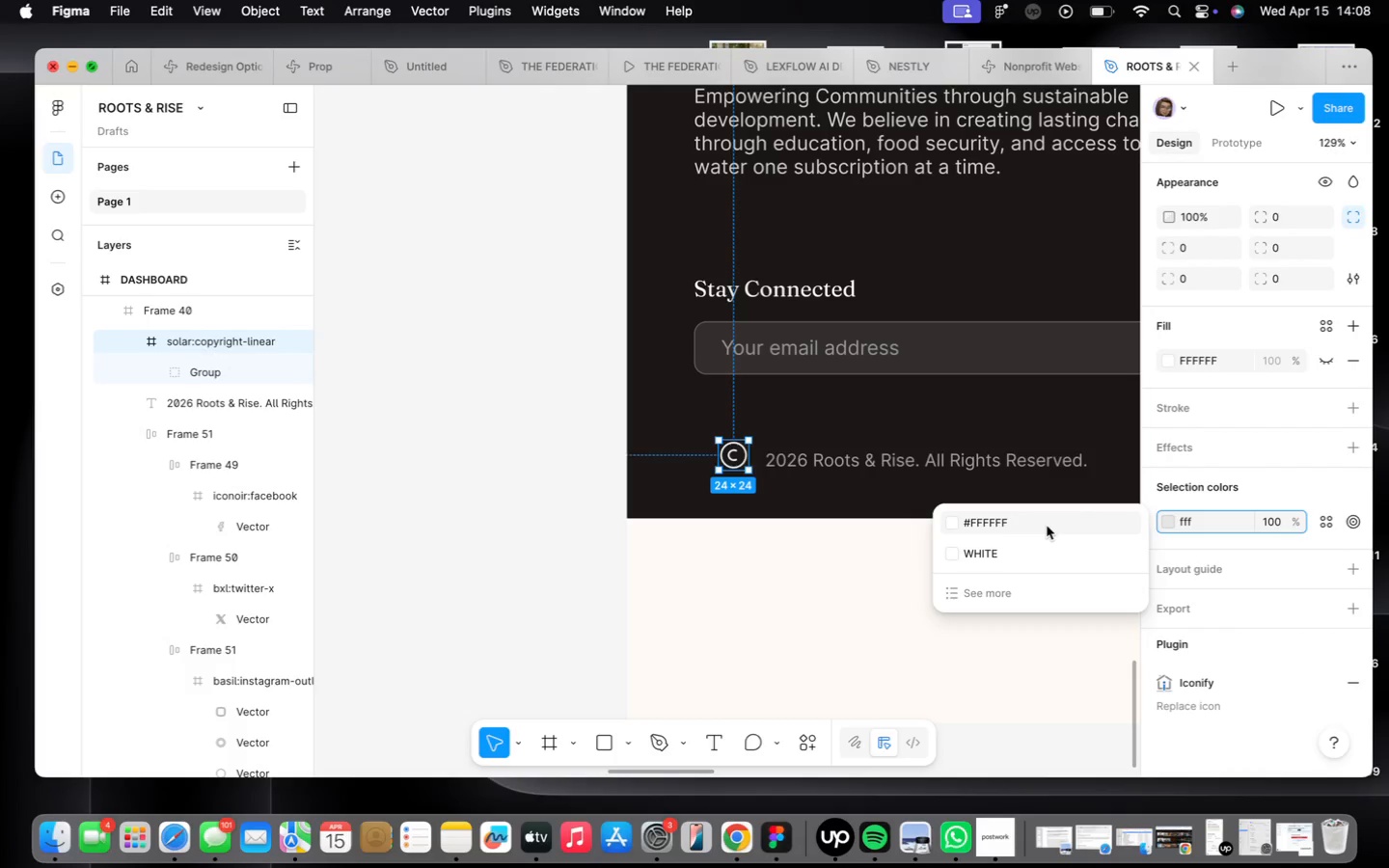 
left_click([1047, 526])
 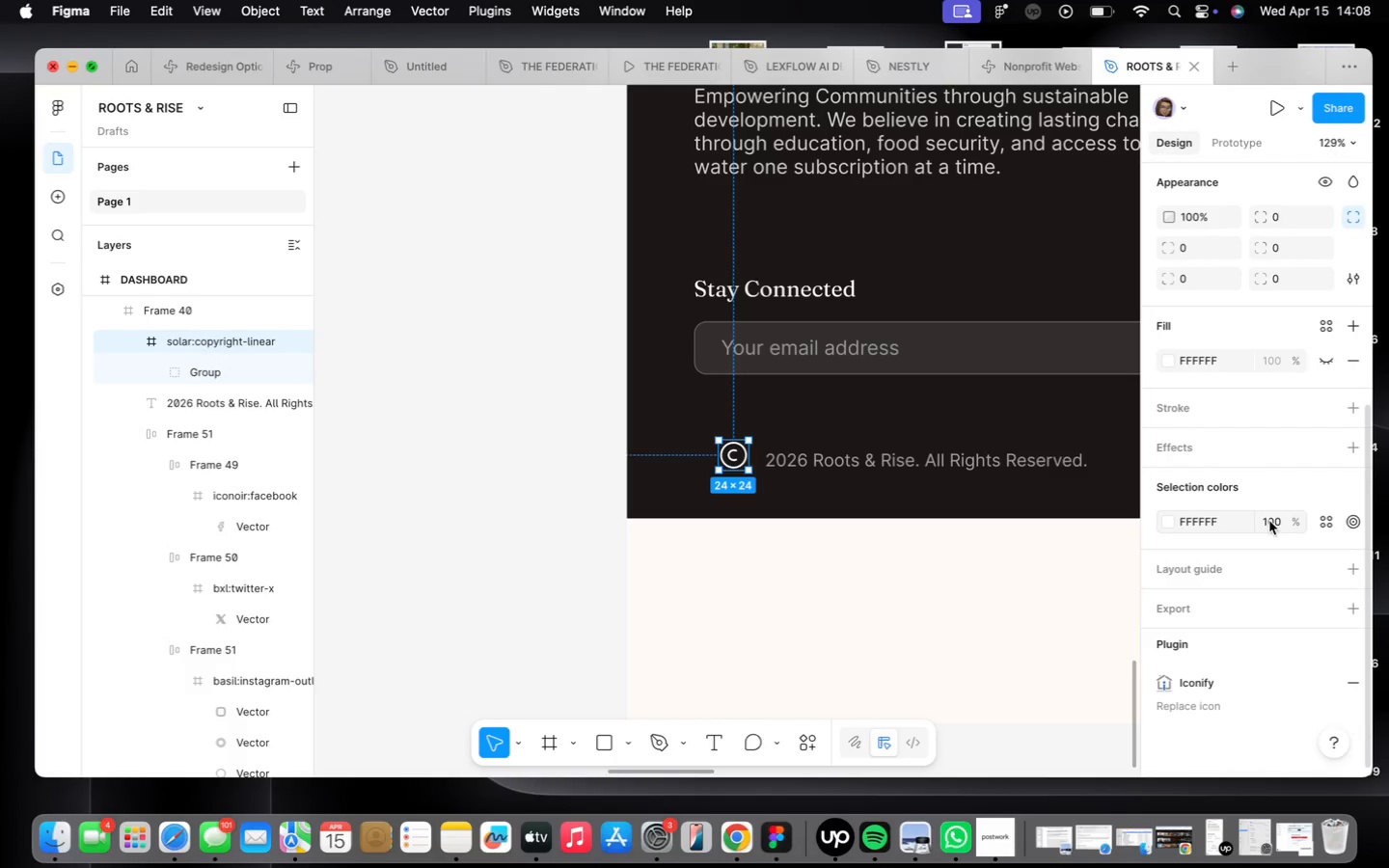 
left_click([1273, 523])
 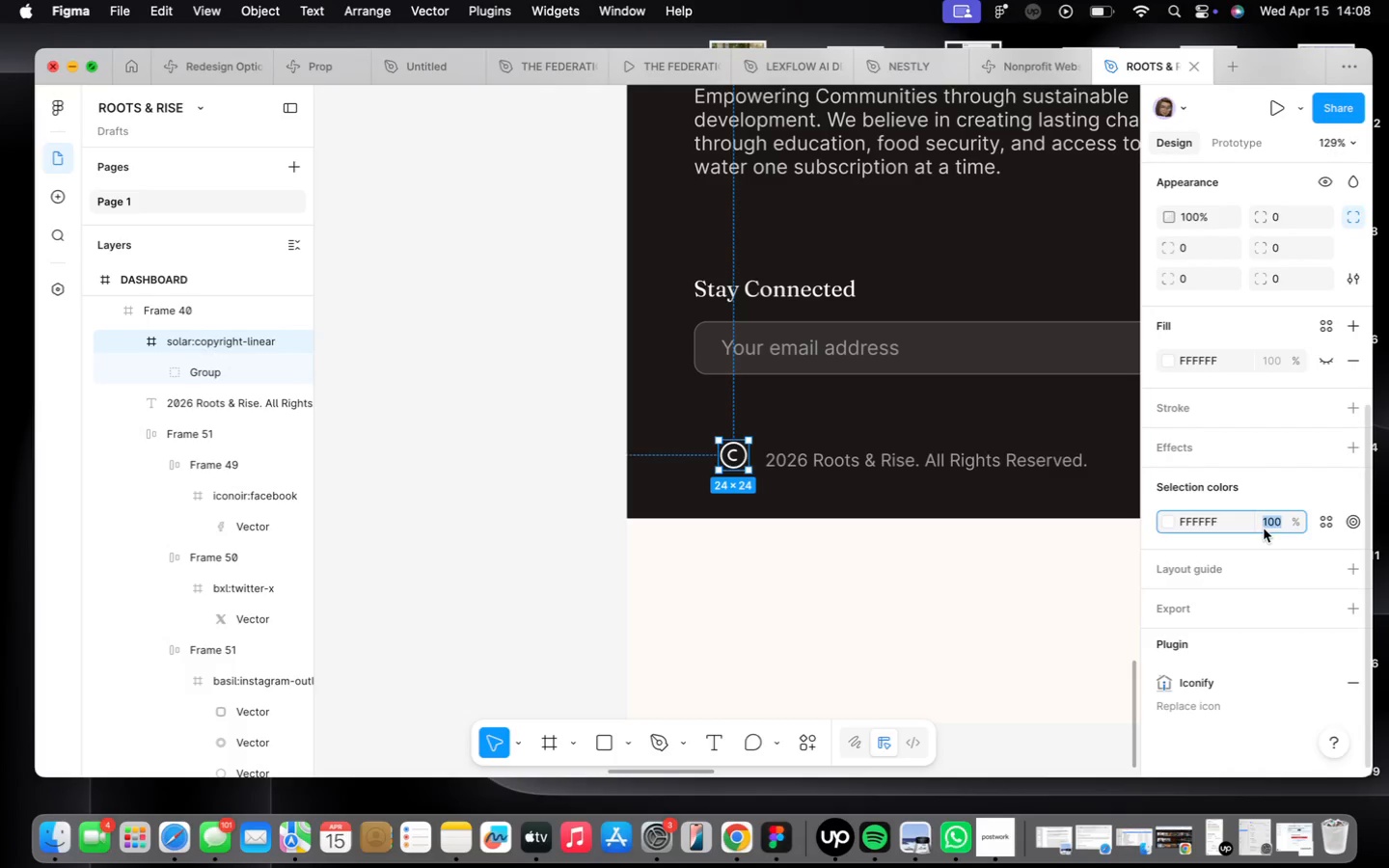 
type(60)
 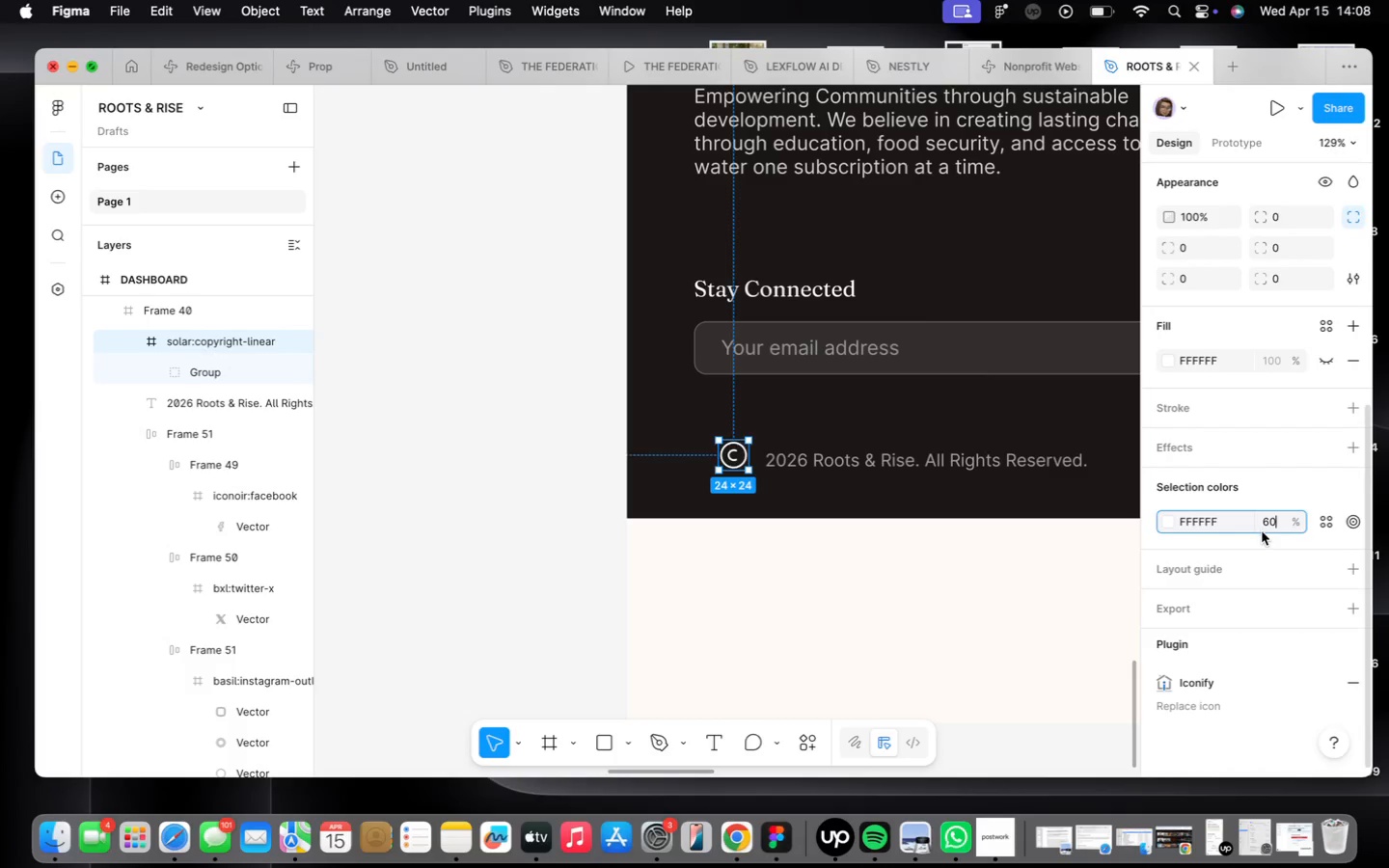 
key(Enter)
 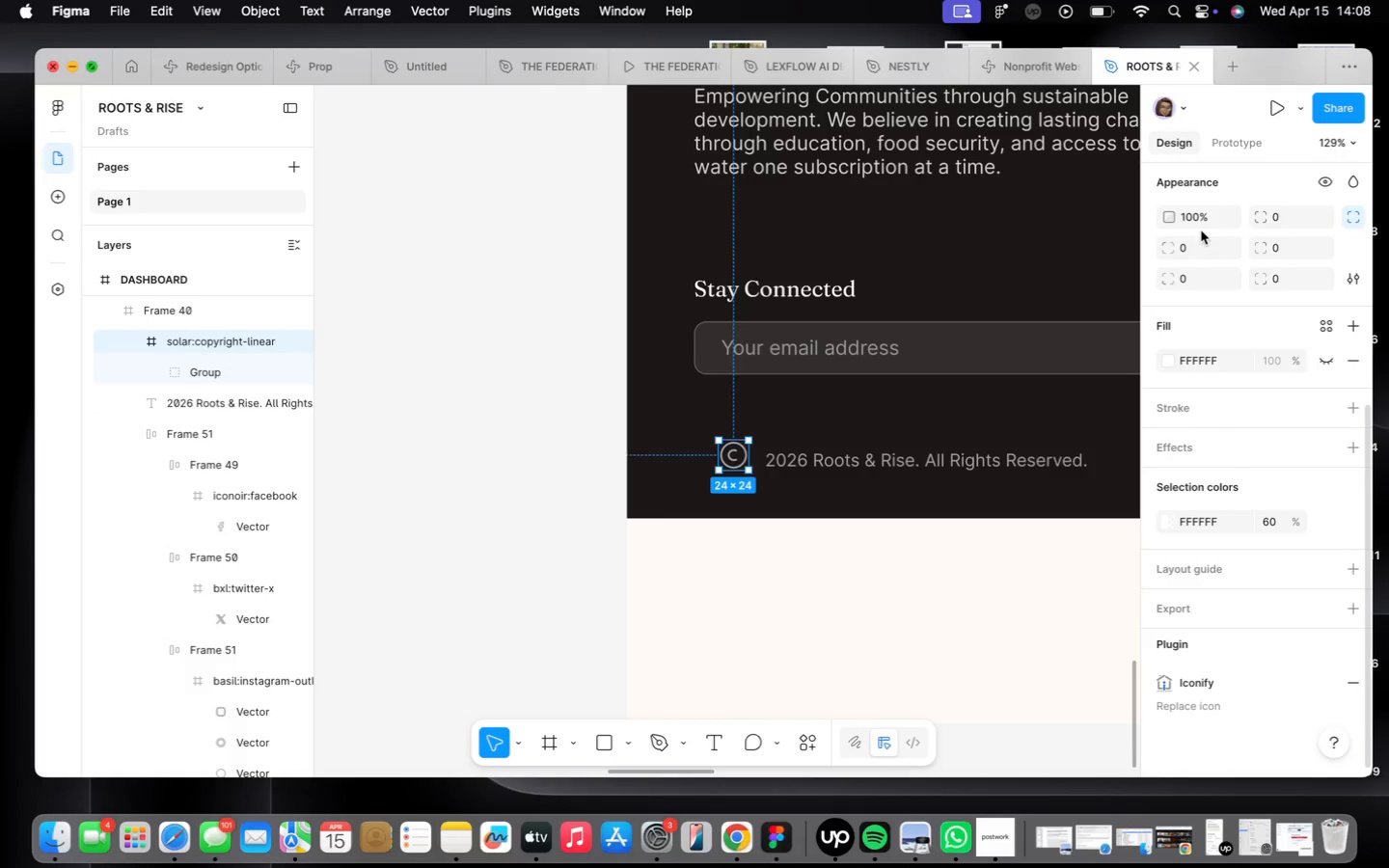 
scroll: coordinate [1223, 357], scroll_direction: up, amount: 22.0
 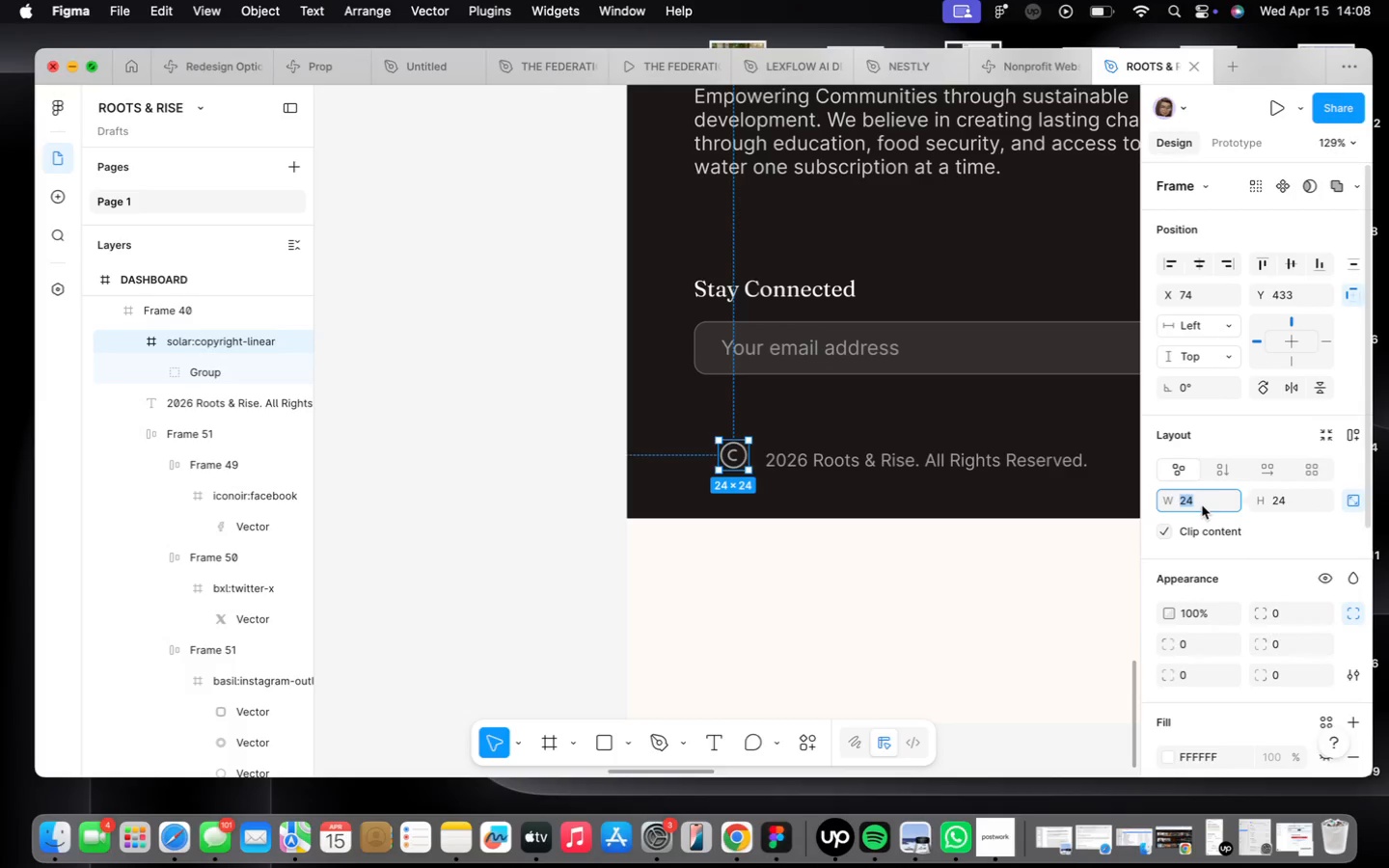 
type(16)
 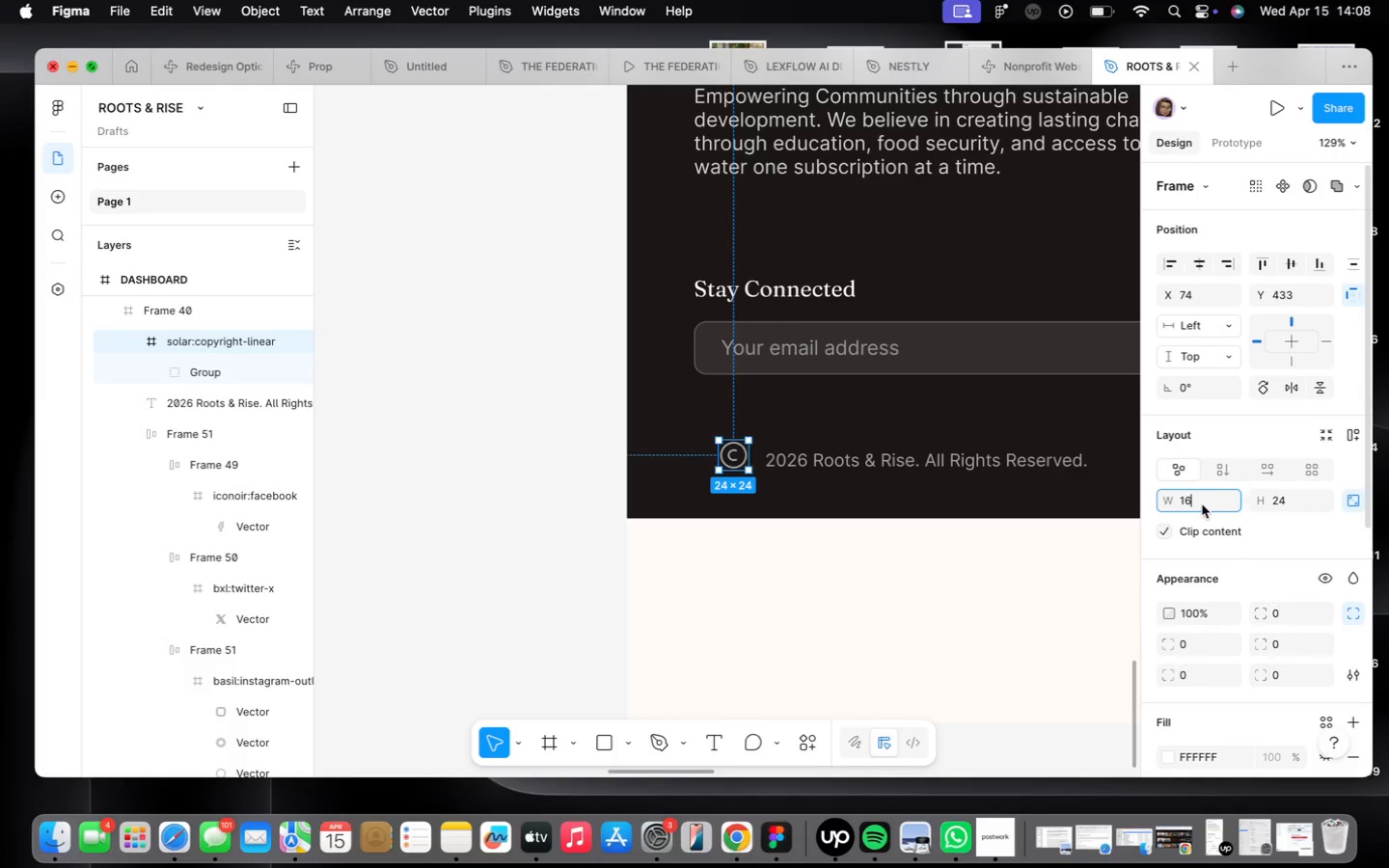 
key(Enter)
 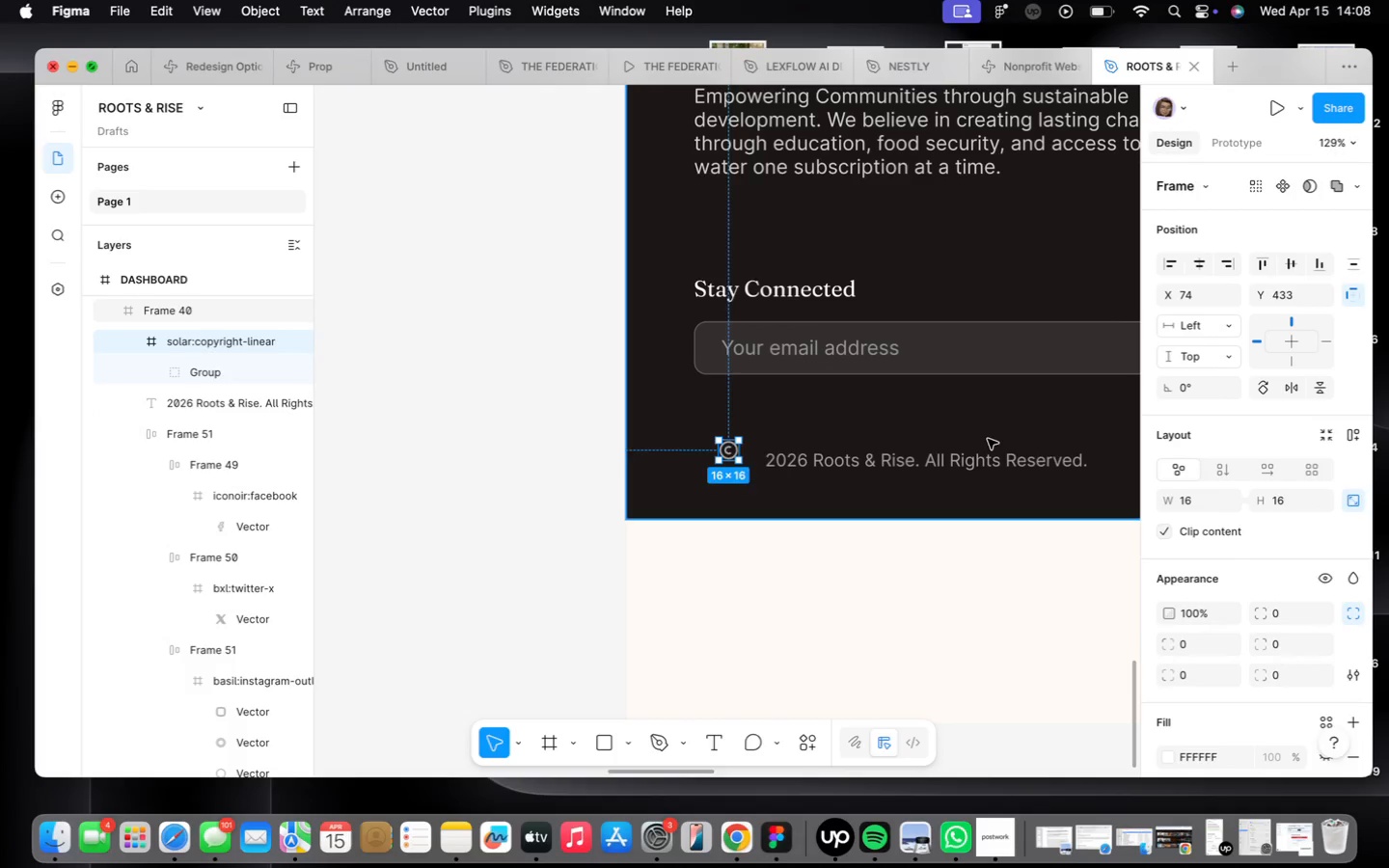 
wait(7.21)
 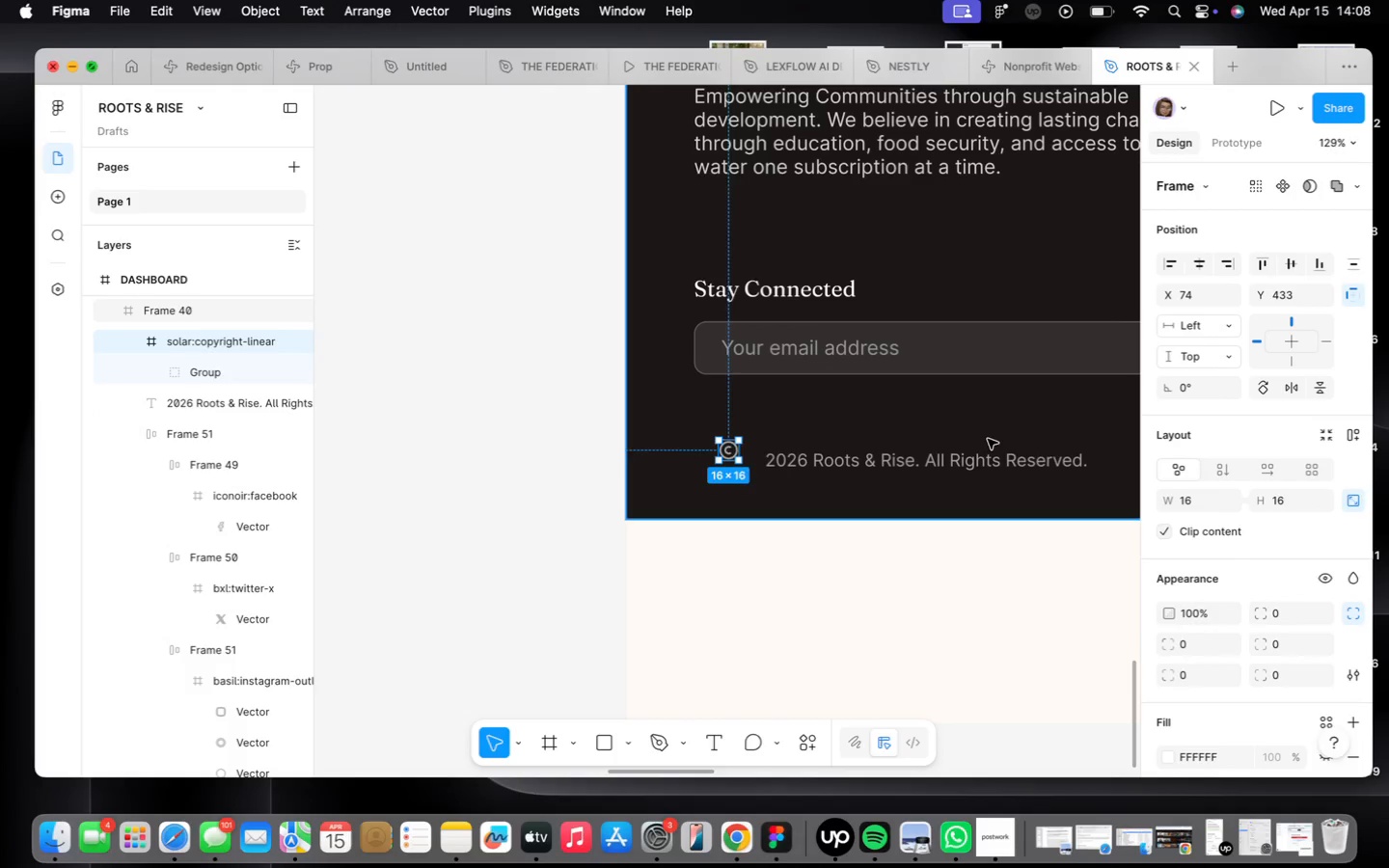 
scroll: coordinate [780, 475], scroll_direction: up, amount: 2.0
 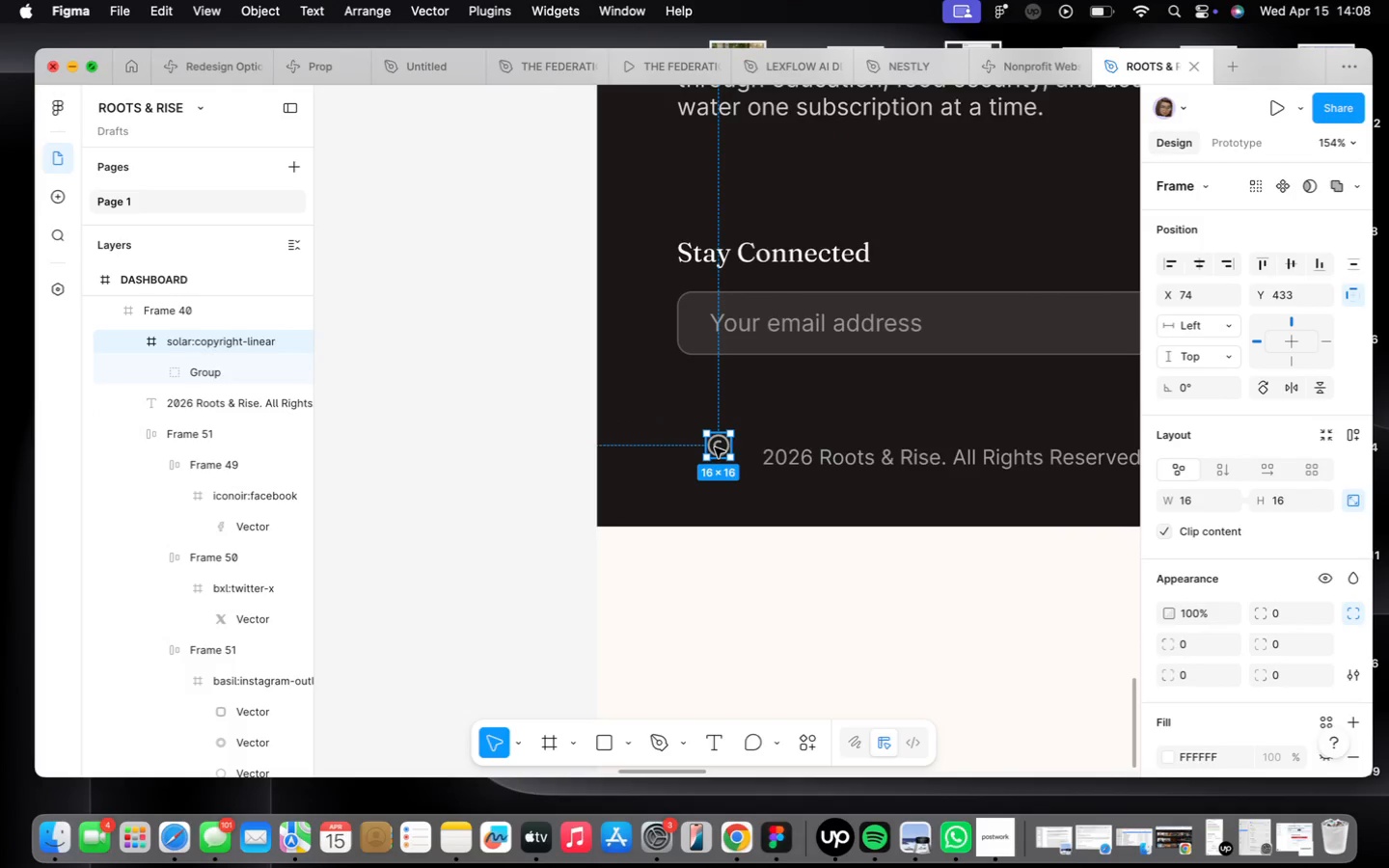 
left_click_drag(start_coordinate=[715, 448], to_coordinate=[722, 456])
 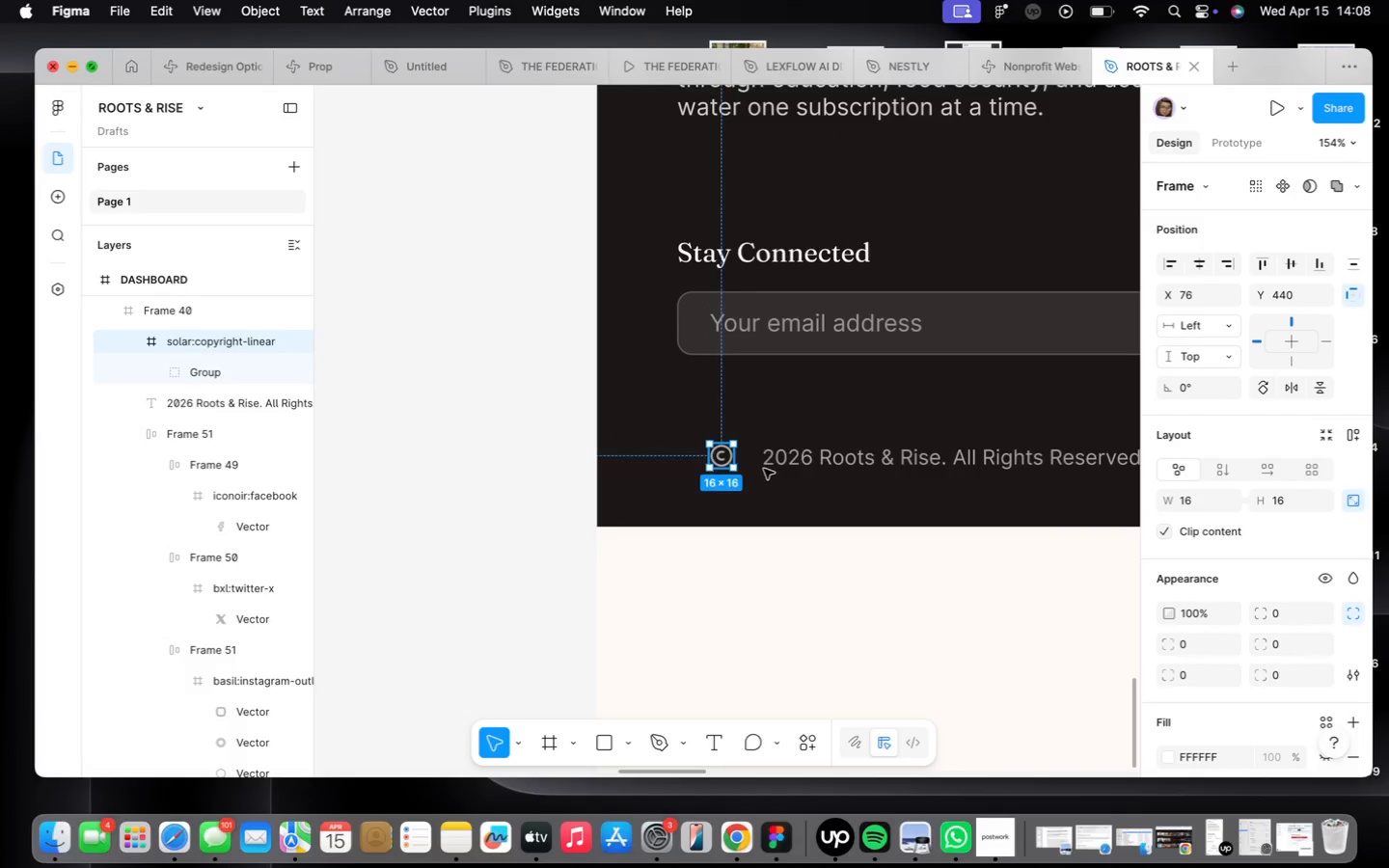 
left_click_drag(start_coordinate=[724, 458], to_coordinate=[734, 459])
 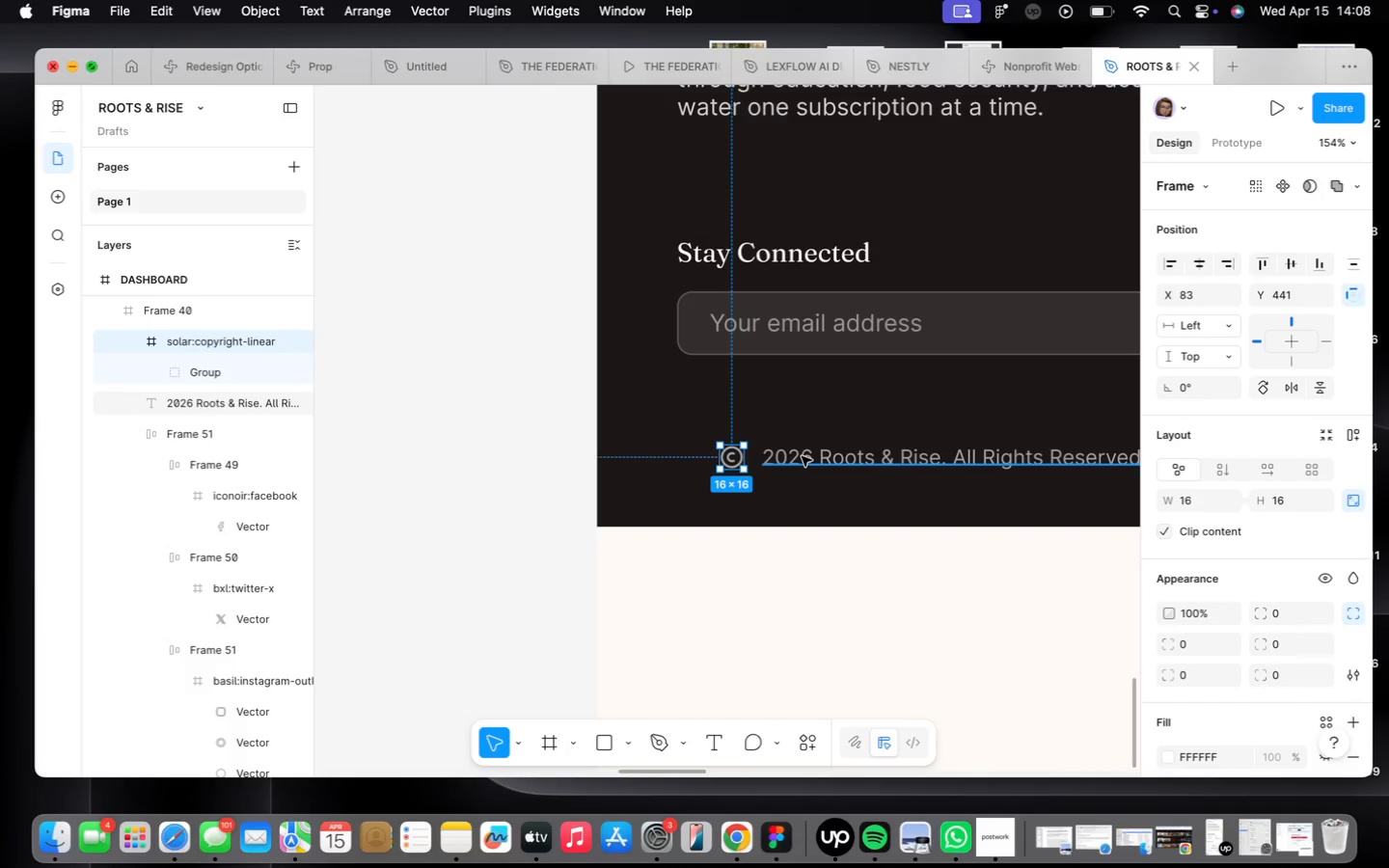 
hold_key(key=ShiftLeft, duration=0.51)
left_click([802, 456])
 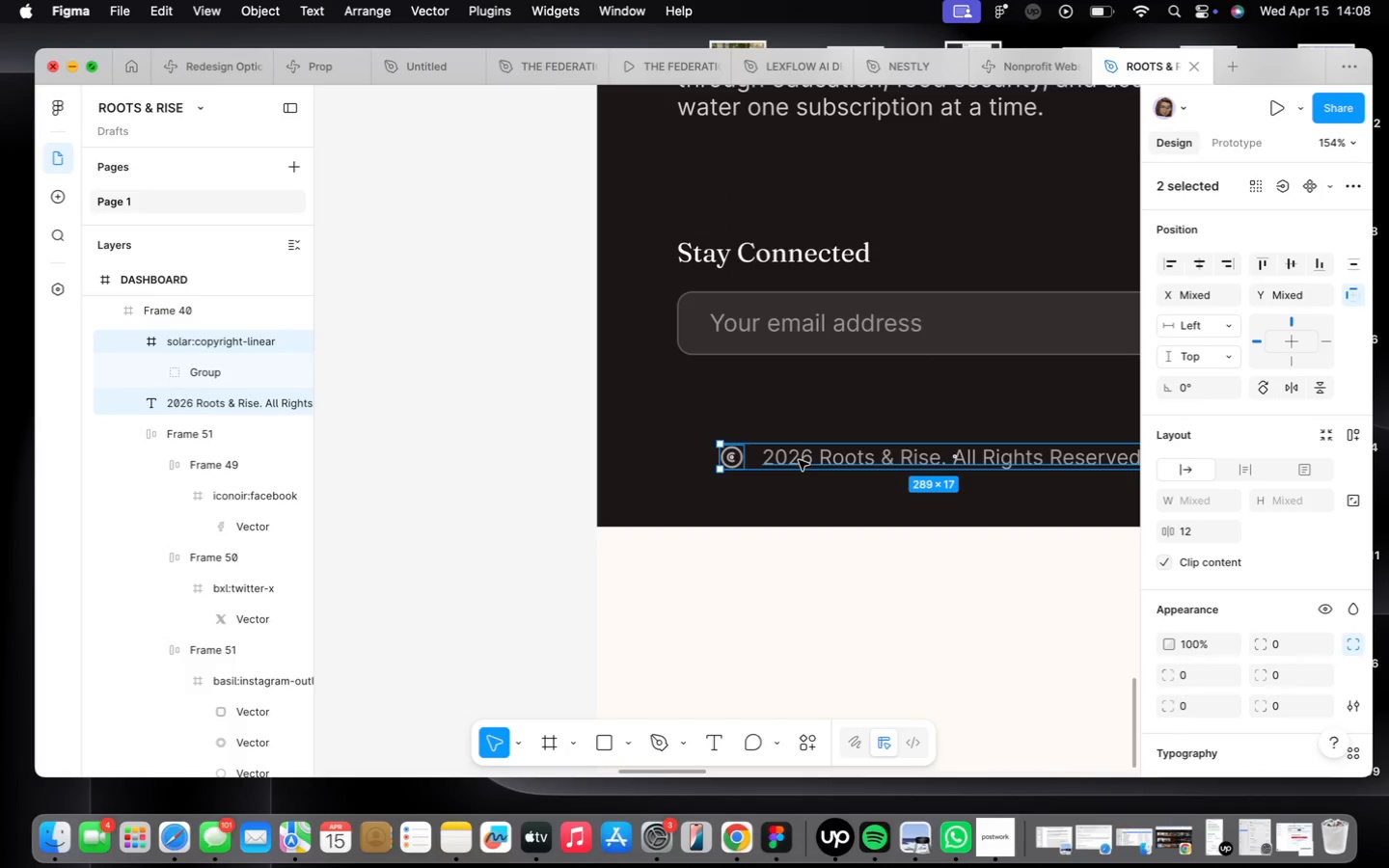 
key(Shift+ShiftLeft)
 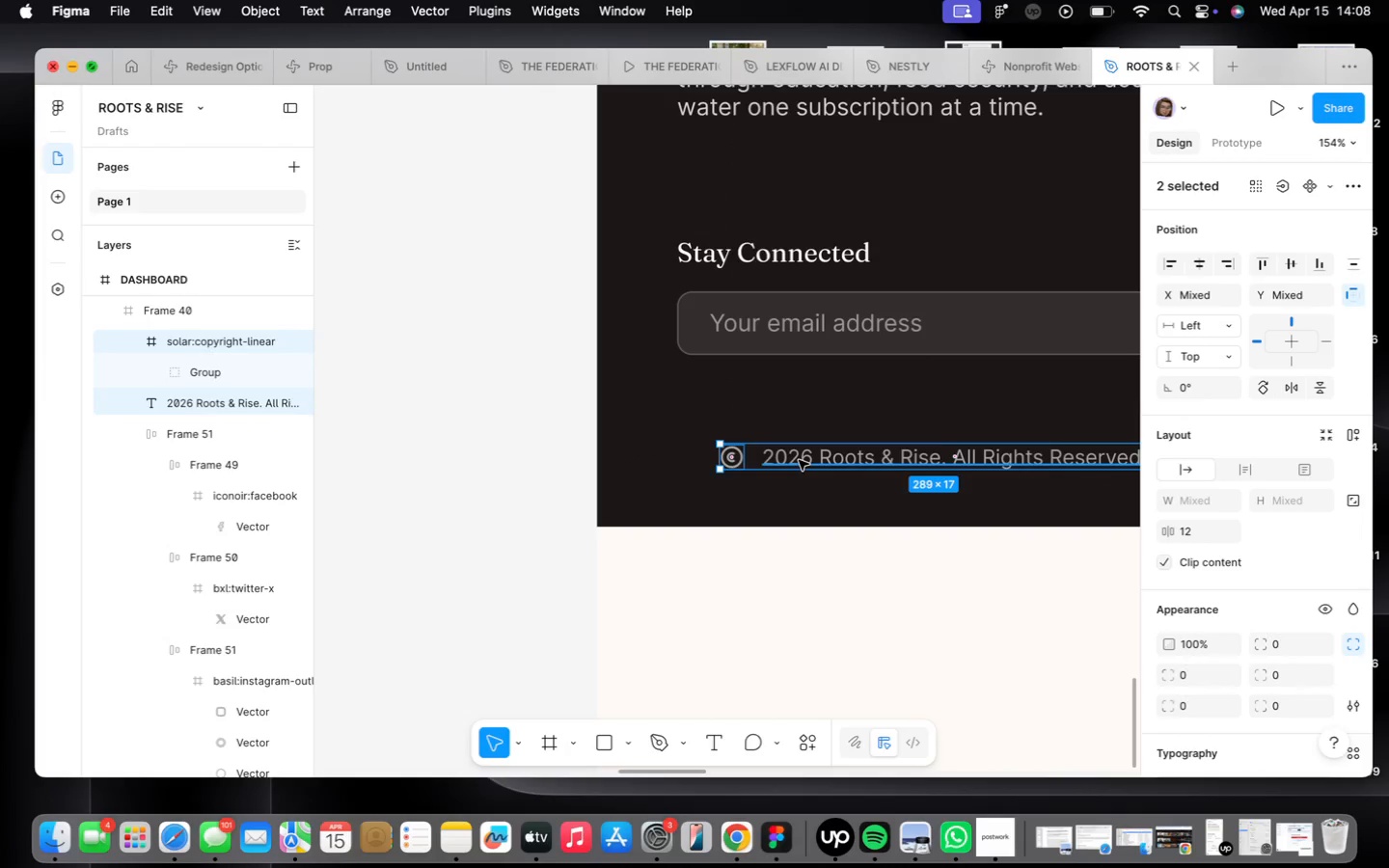 
key(Shift+A)
 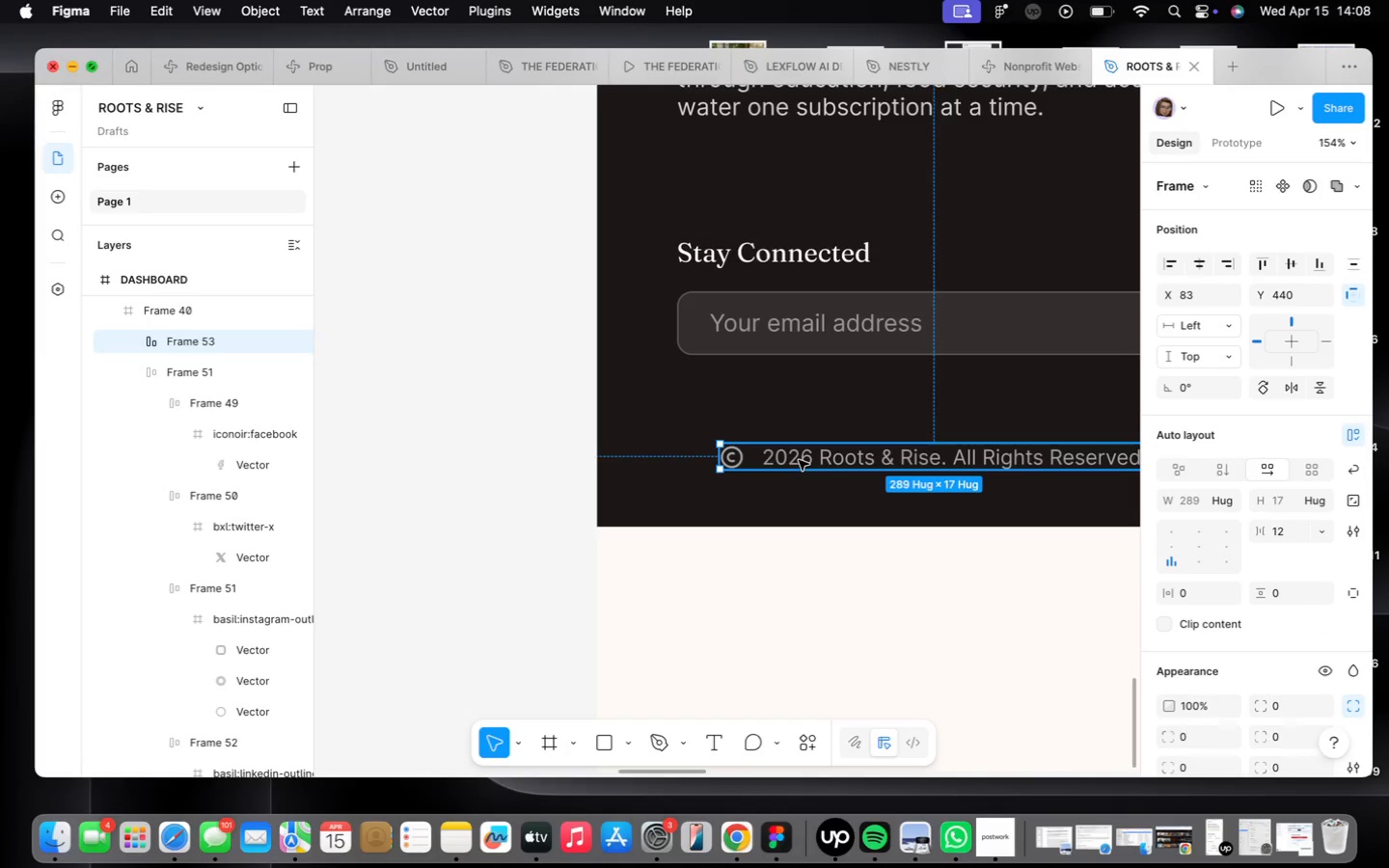 
scroll: coordinate [821, 488], scroll_direction: down, amount: 14.0
 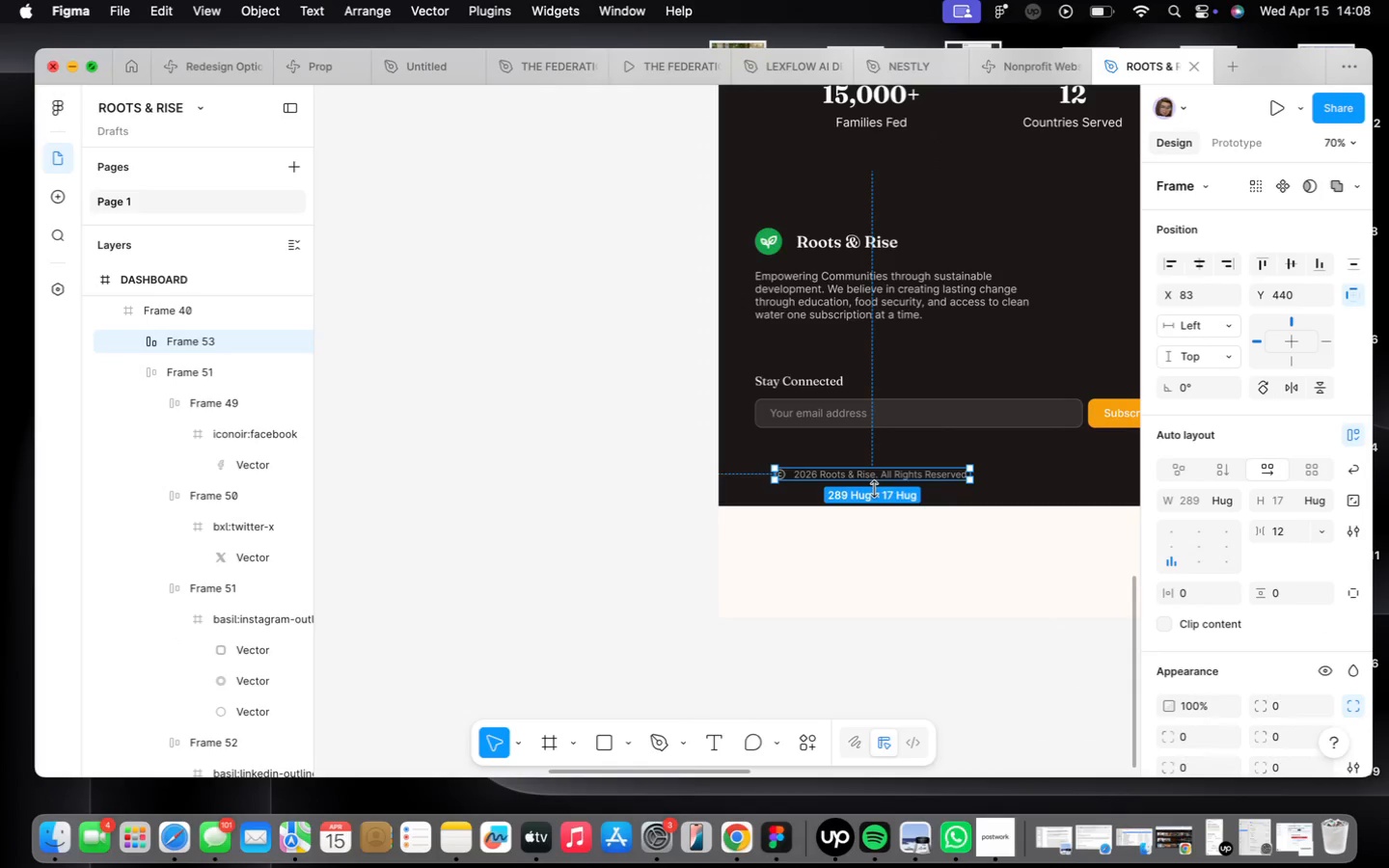 
scroll: coordinate [983, 475], scroll_direction: up, amount: 24.0
 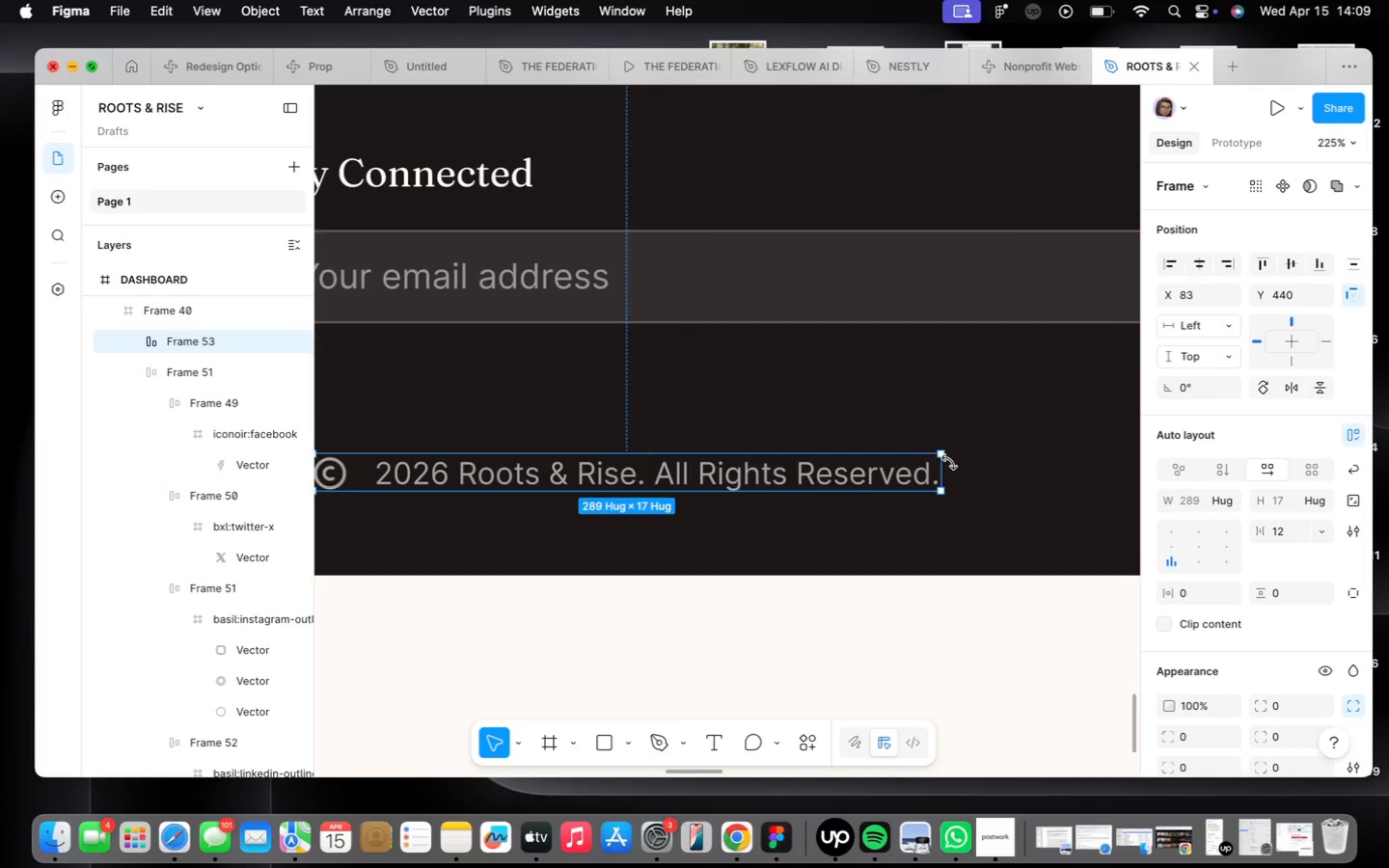 
scroll: coordinate [907, 471], scroll_direction: down, amount: 16.0
 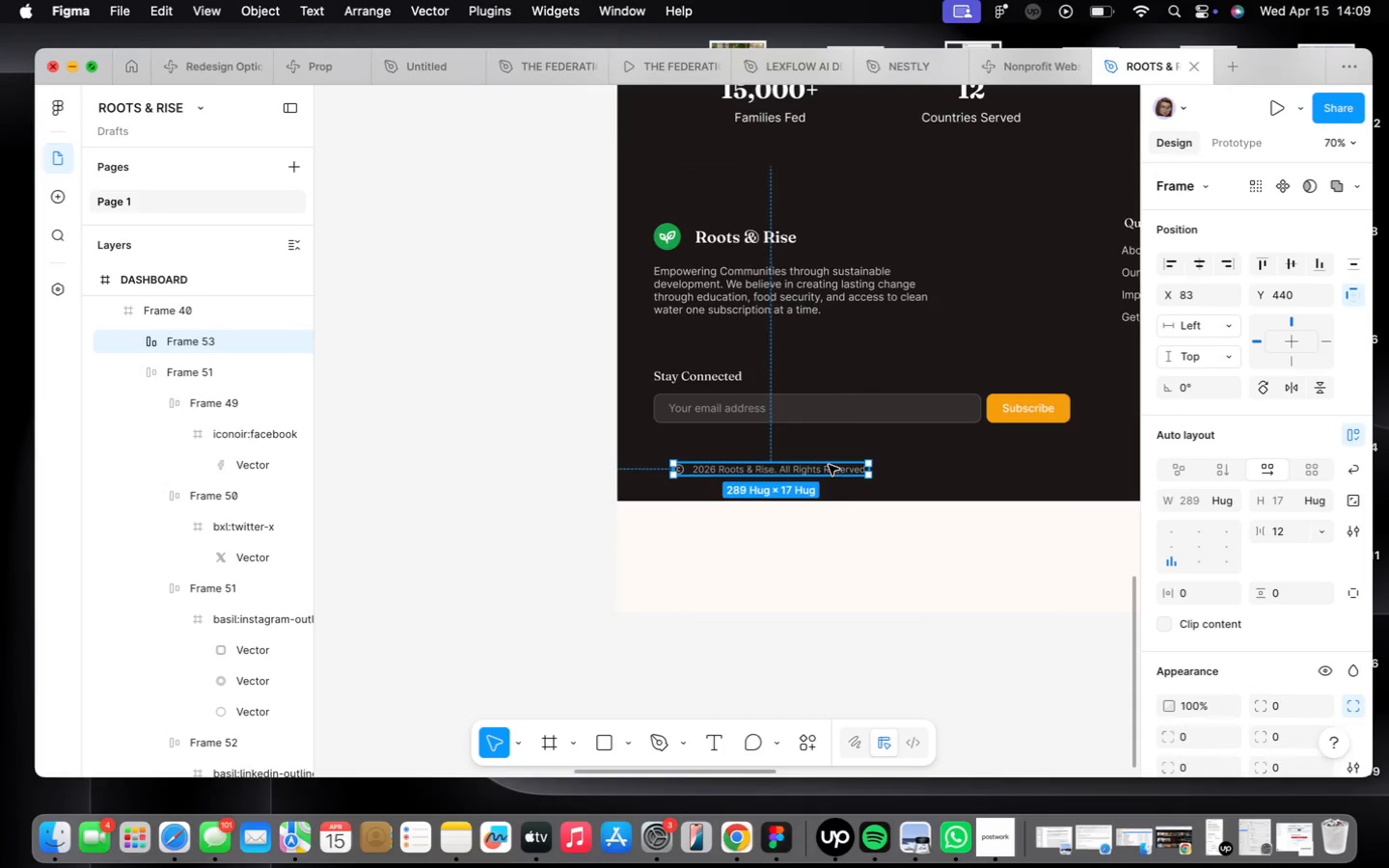 
left_click([829, 465])
 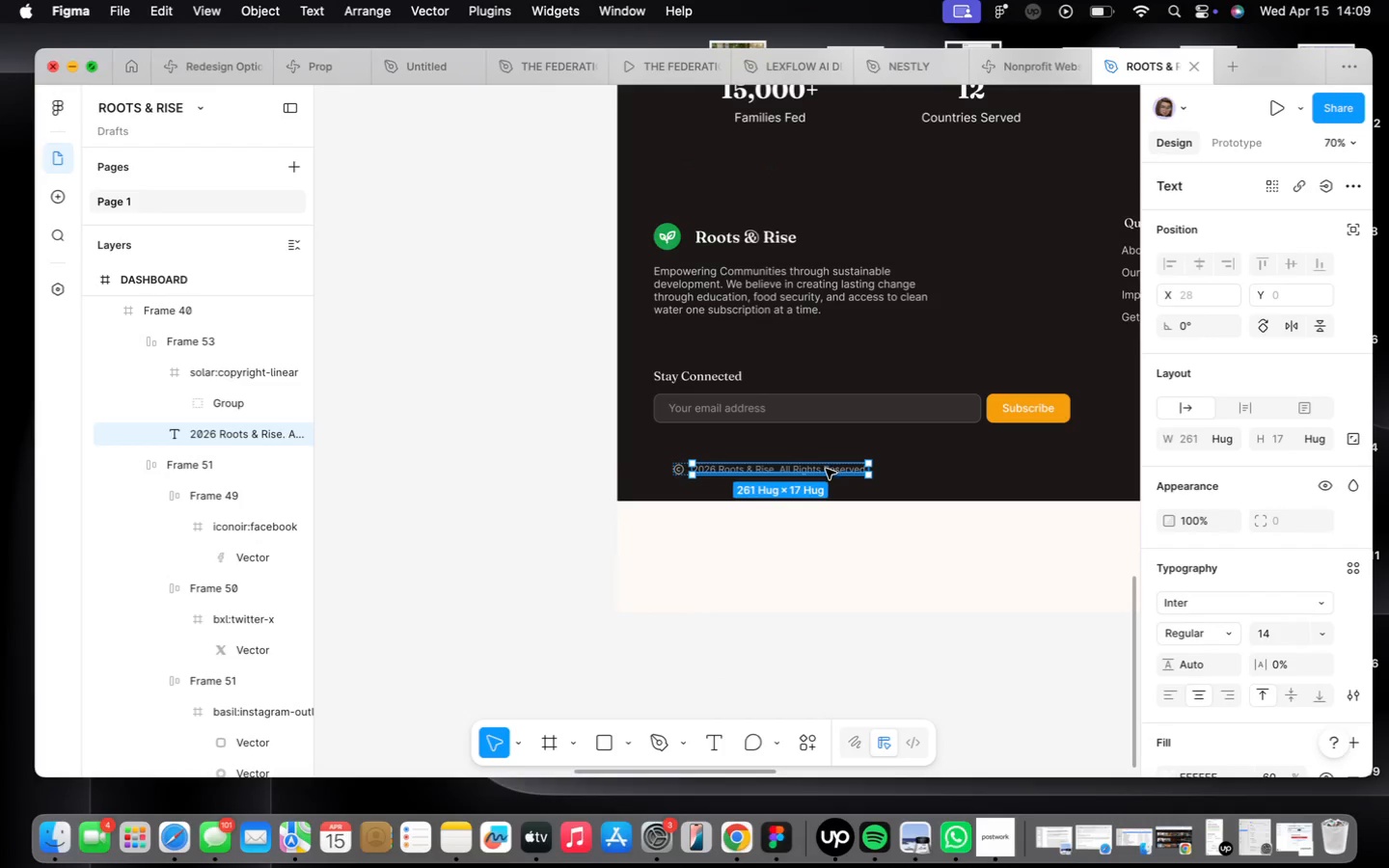 
hold_key(key=OptionLeft, duration=1.99)
left_click_drag(start_coordinate=[826, 469], to_coordinate=[1066, 465])
 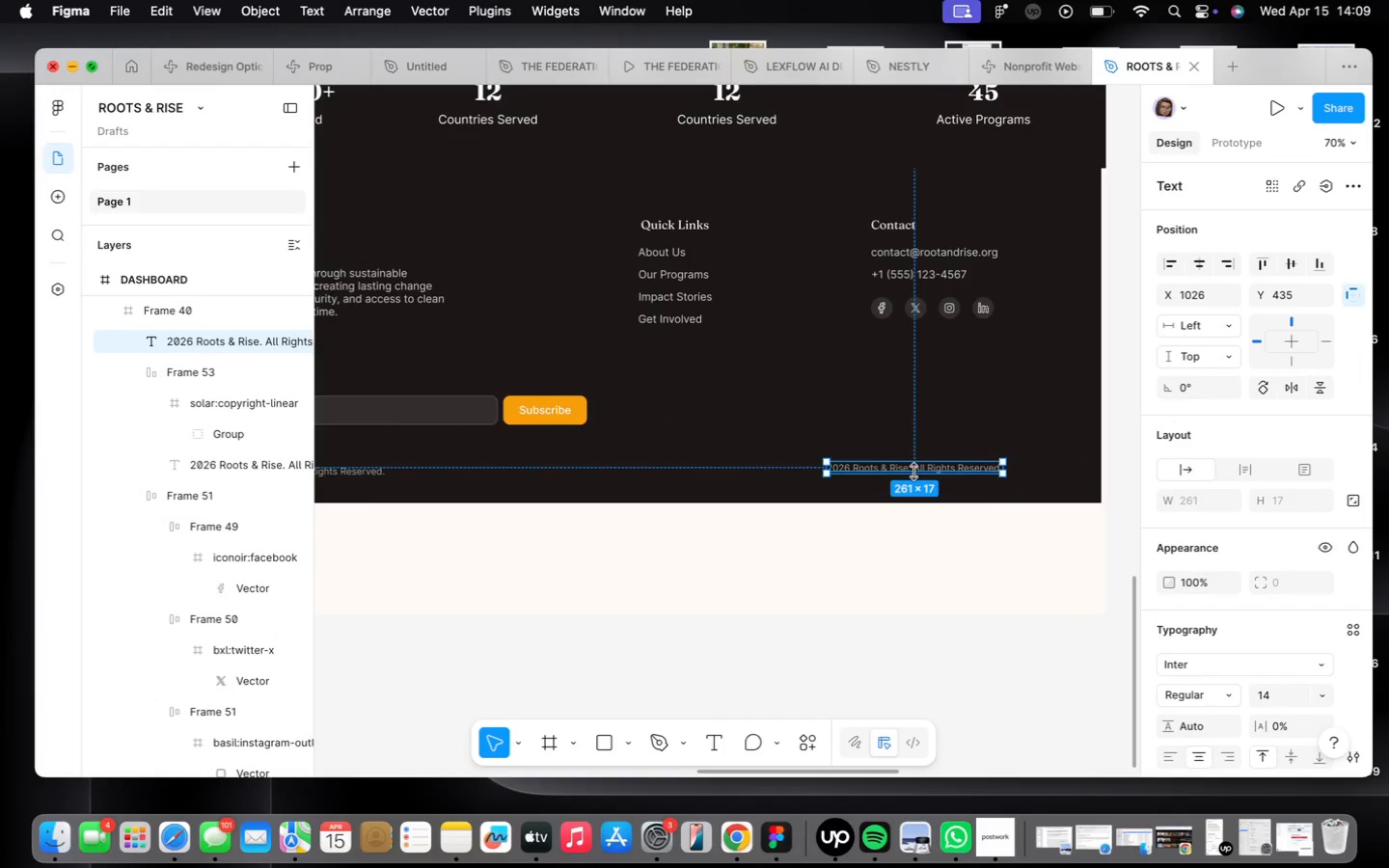 
left_click([918, 468])
 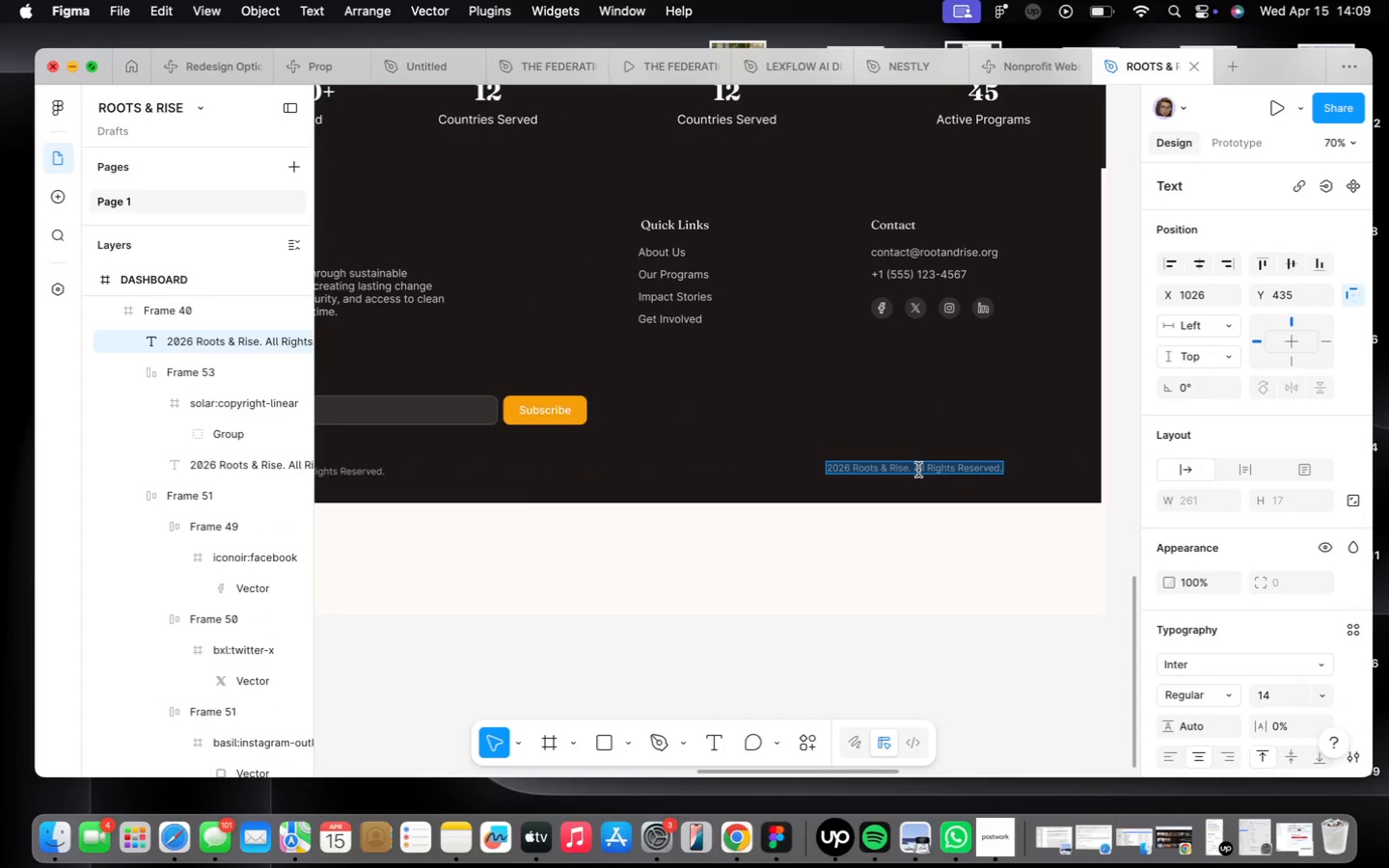 
type(Privacy Policy)
 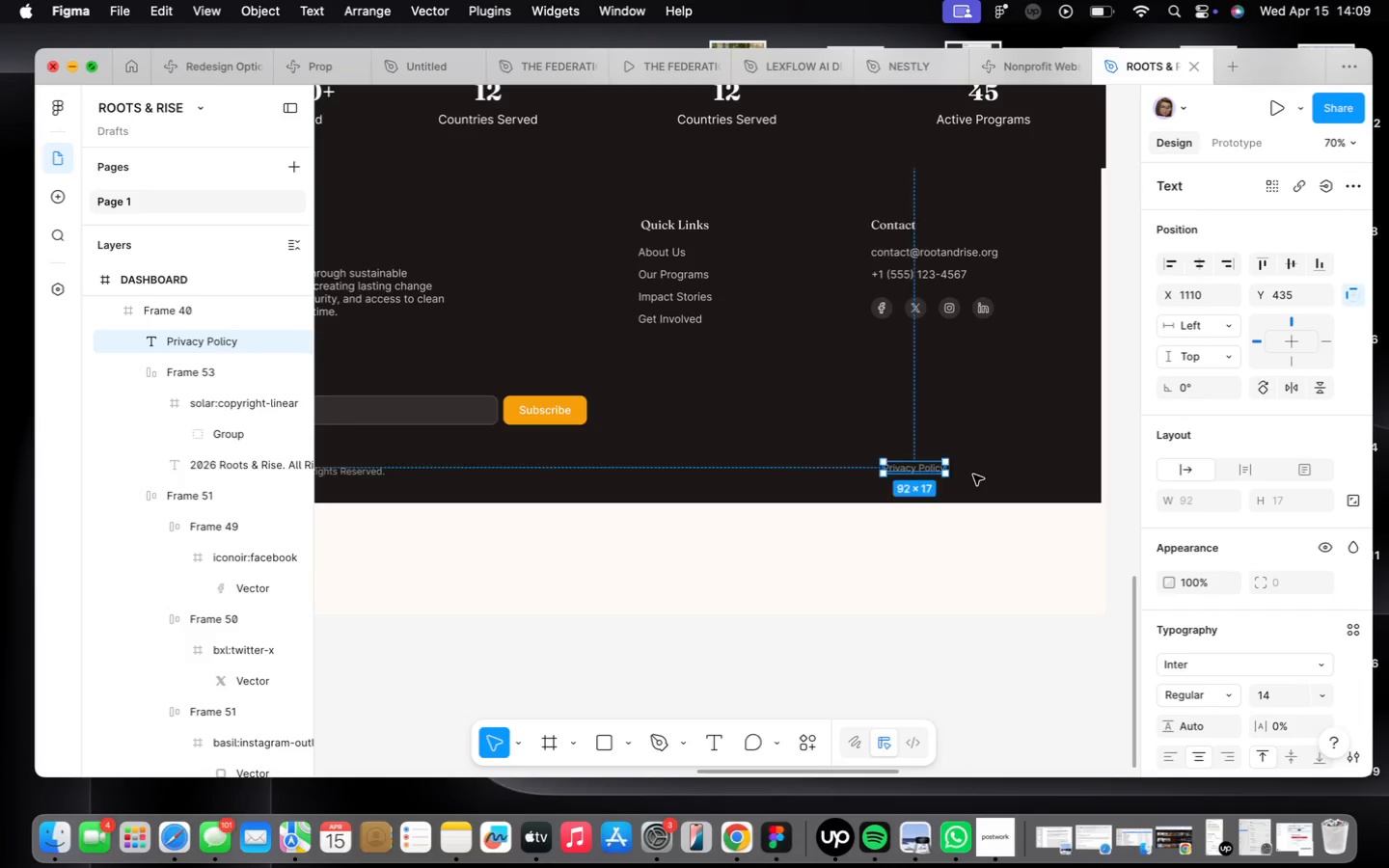 
scroll: coordinate [965, 487], scroll_direction: up, amount: 16.0
 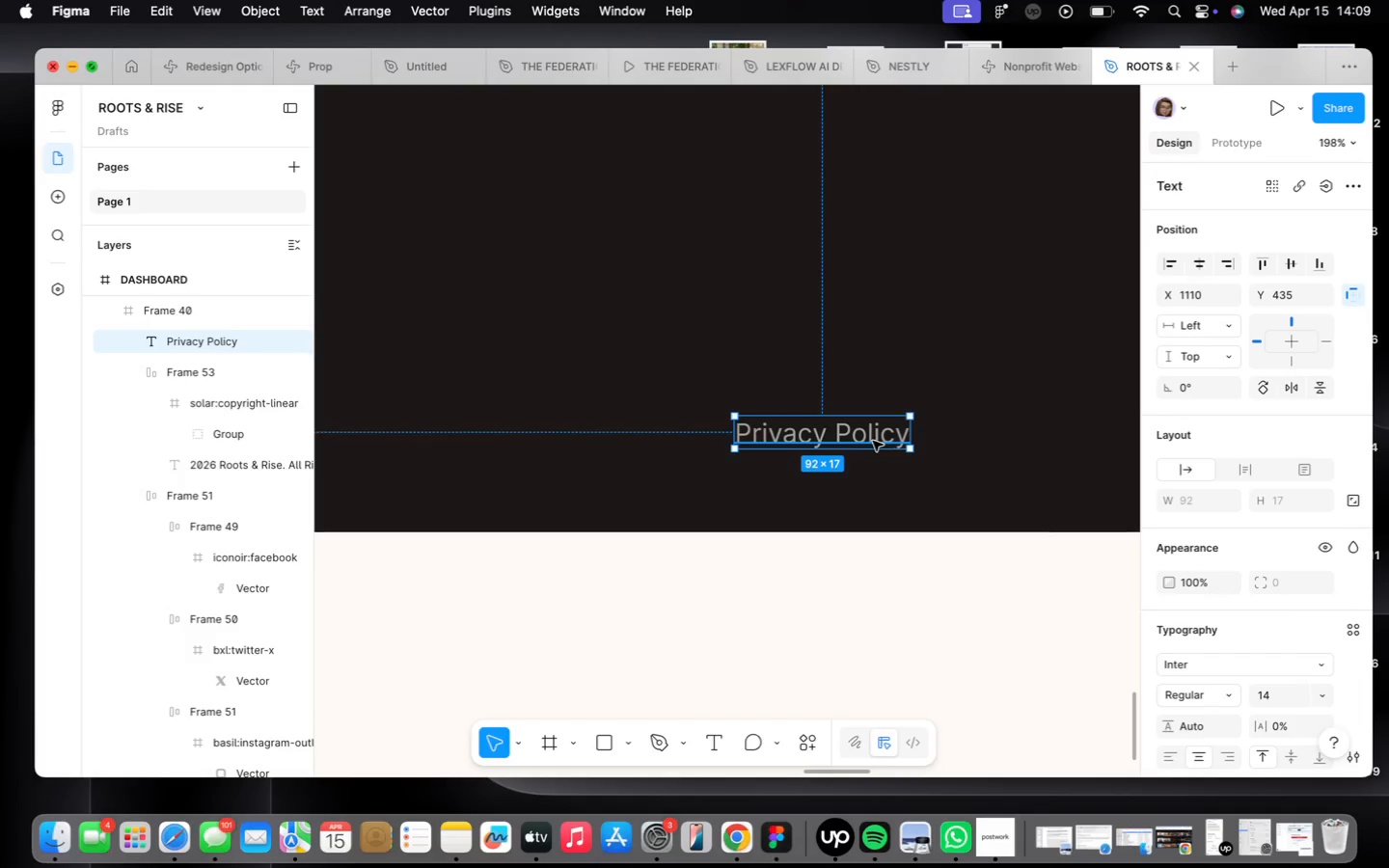 
hold_key(key=OptionLeft, duration=1.82)
left_click_drag(start_coordinate=[873, 441], to_coordinate=[1068, 440])
 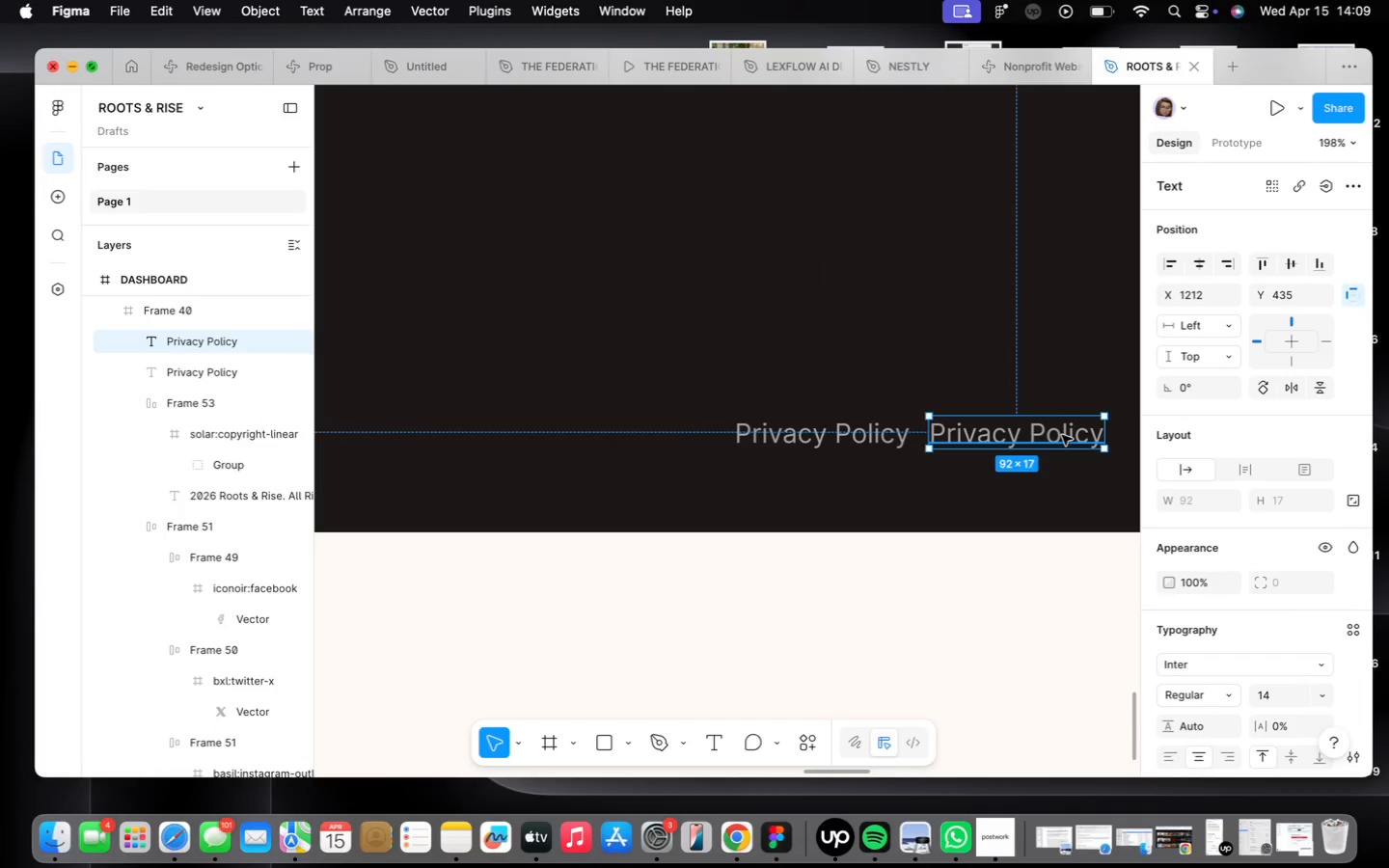 
left_click([1062, 435])
 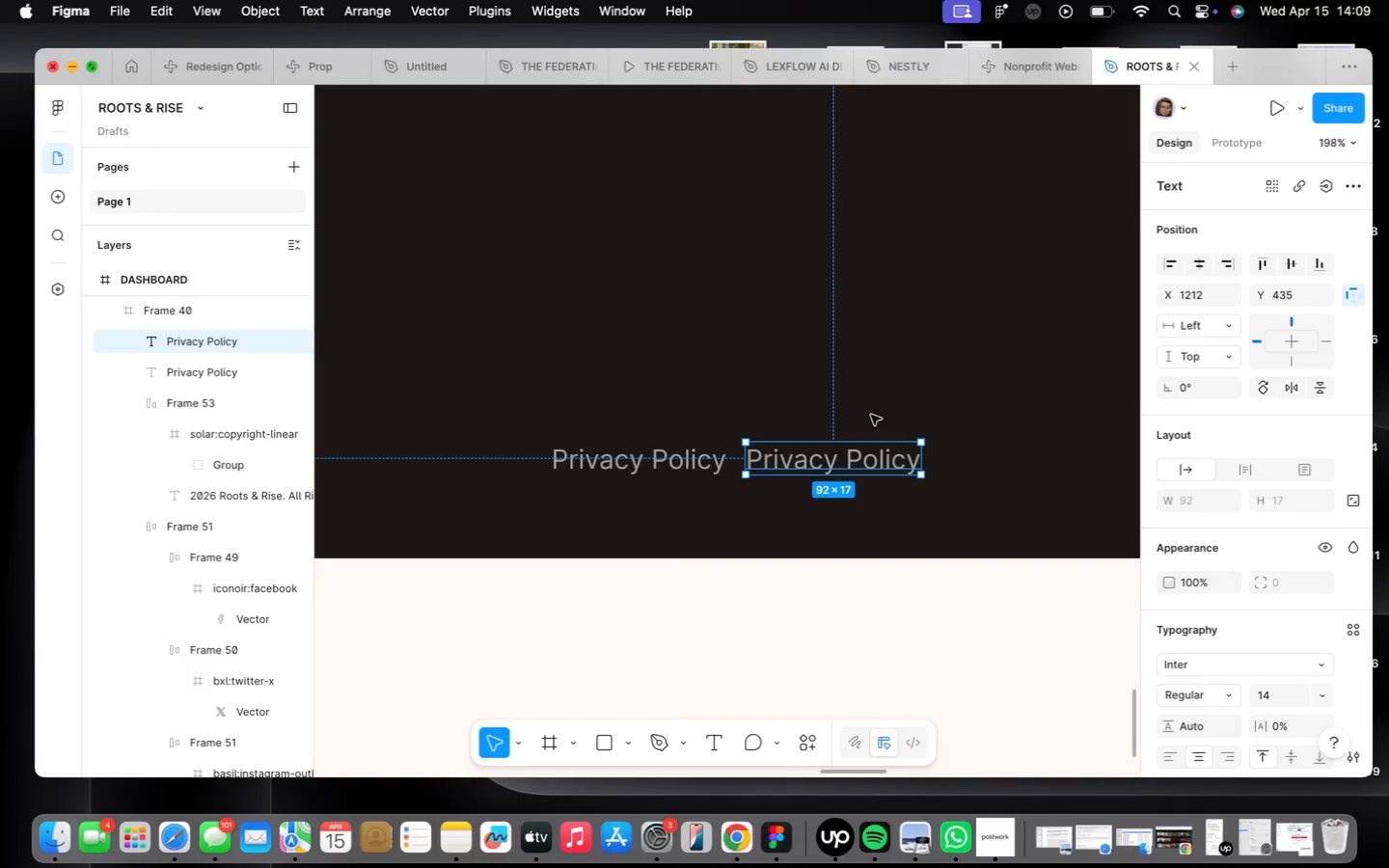 
double_click([867, 452])
 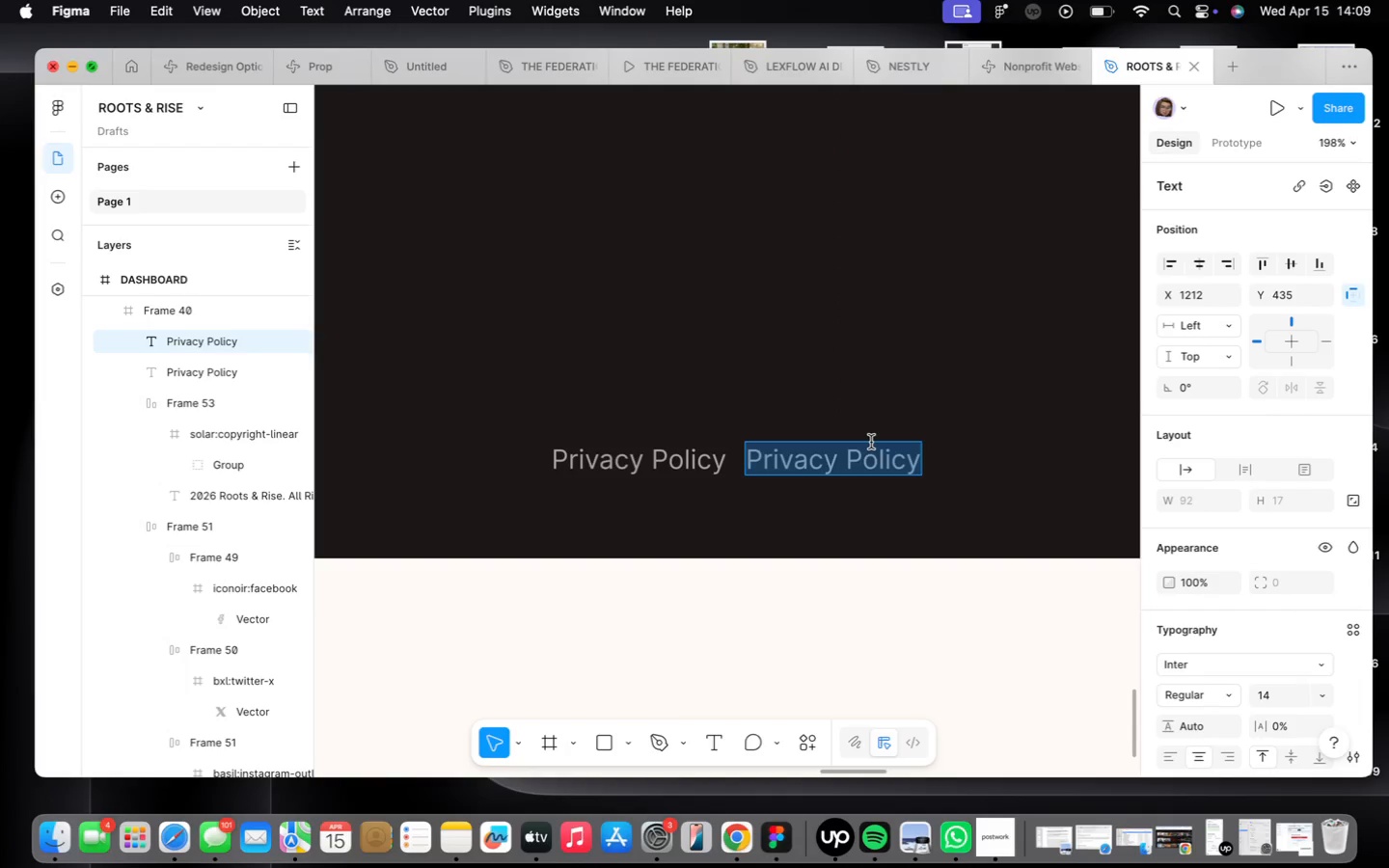 
type(Terms )
 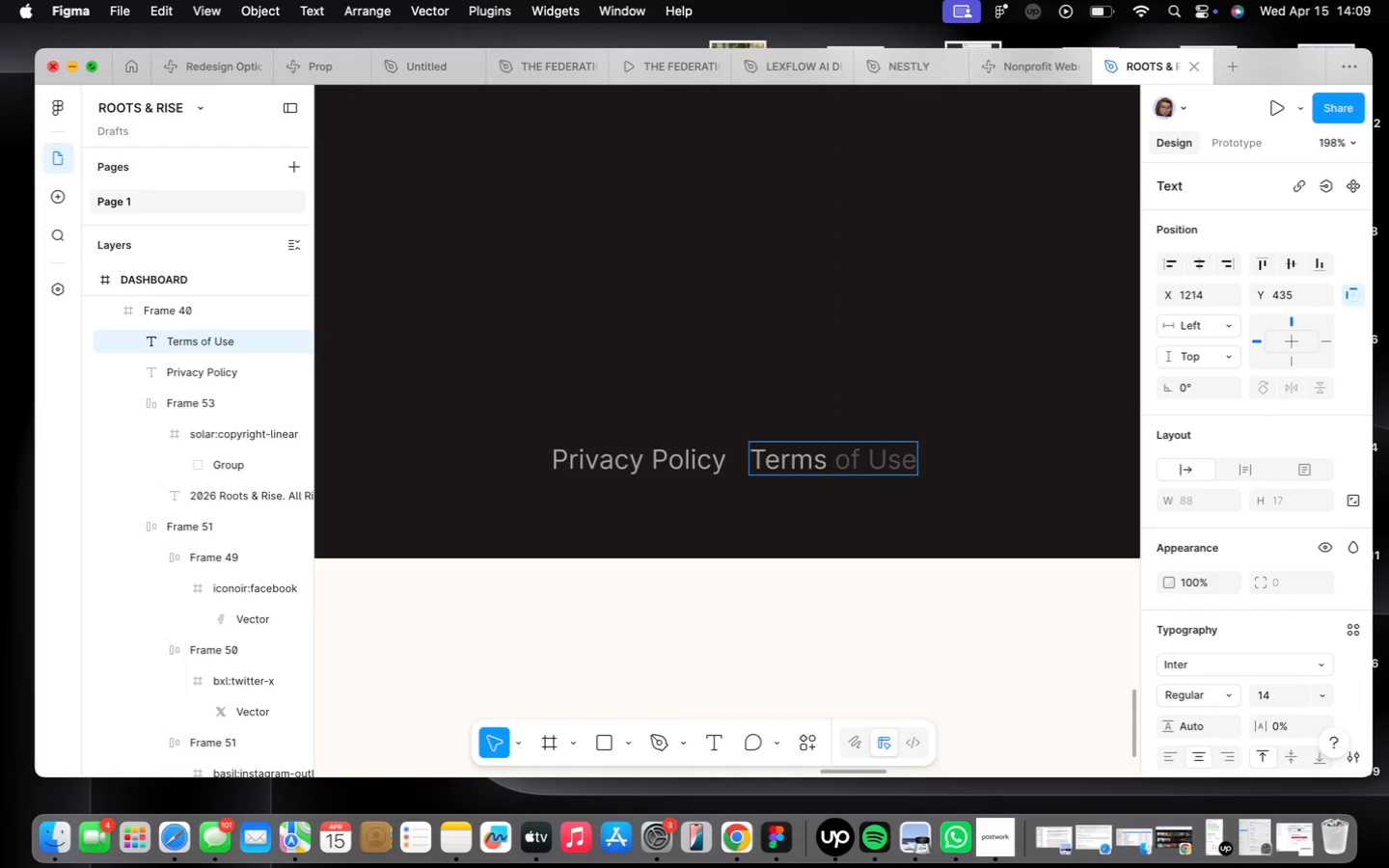 
key(ArrowRight)
 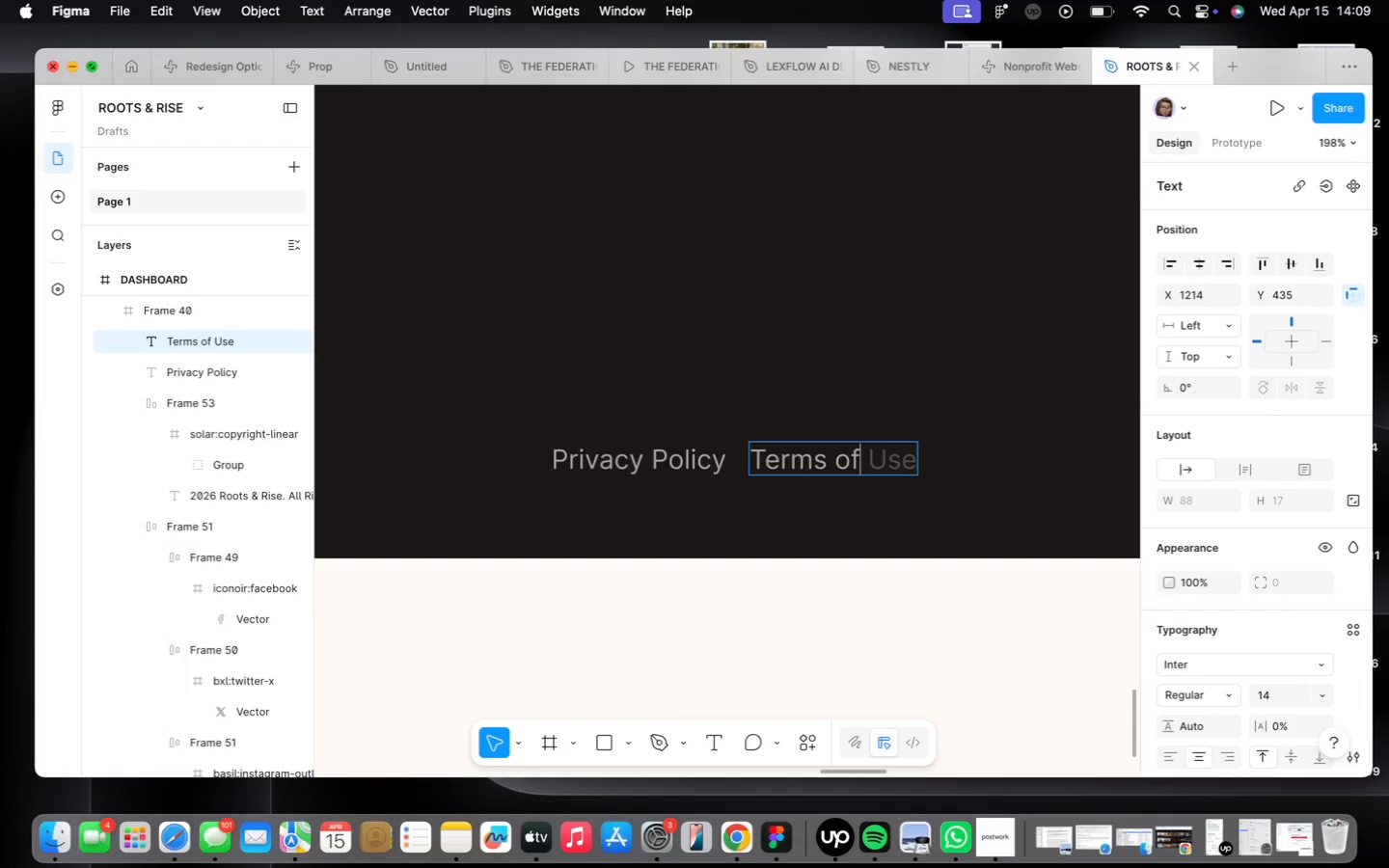 
key(CapsLock)
 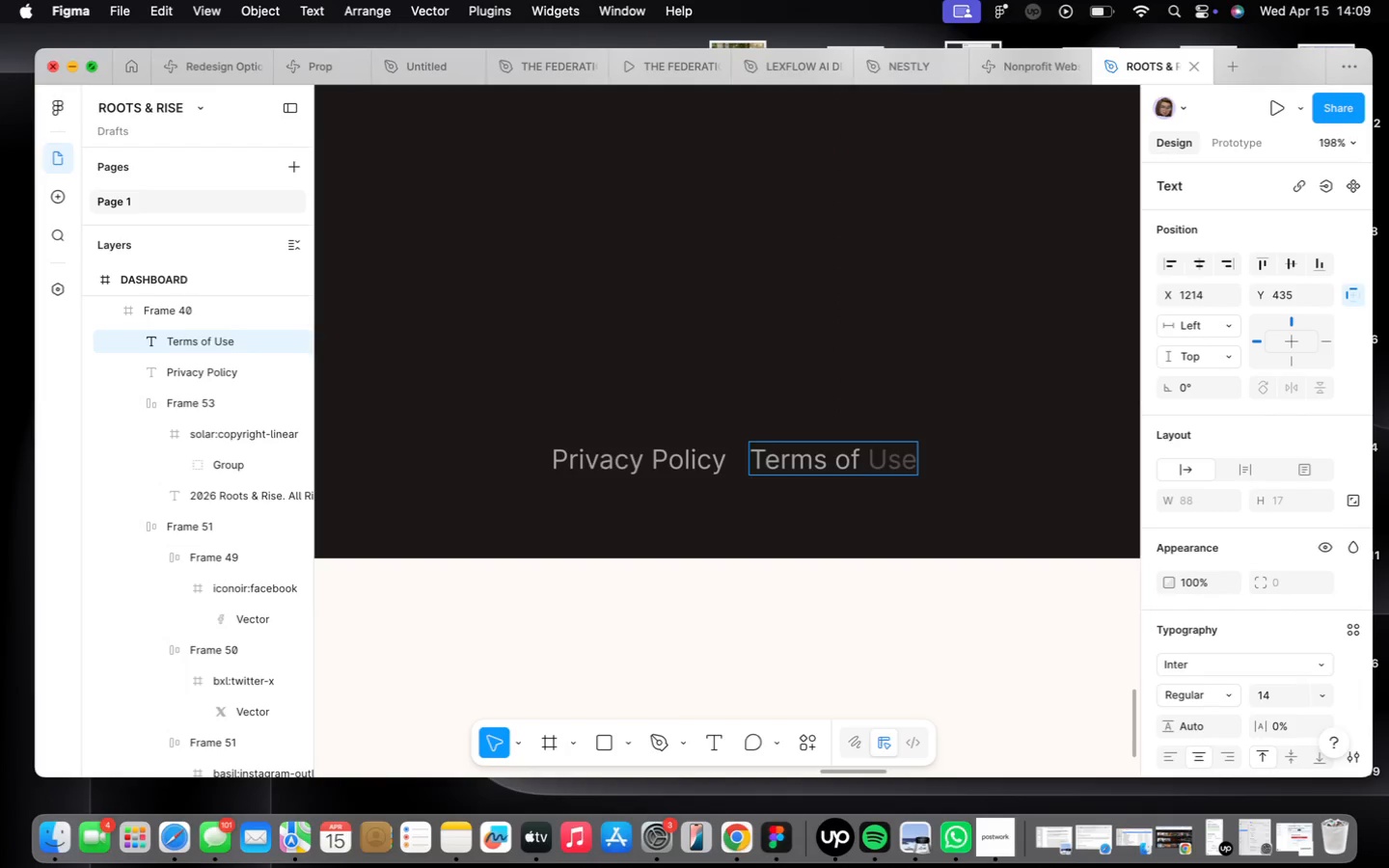 
key(S)
 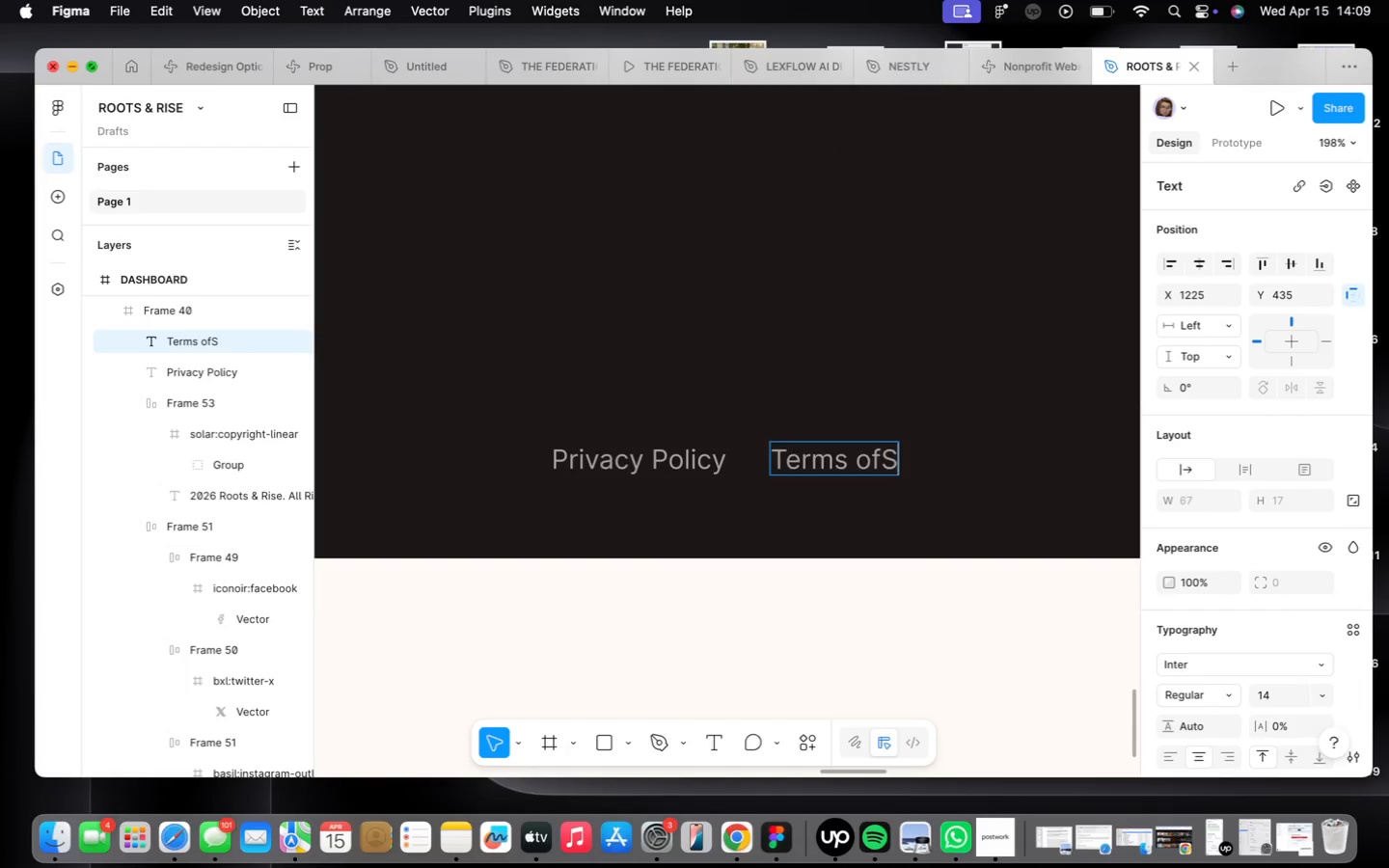 
key(CapsLock)
 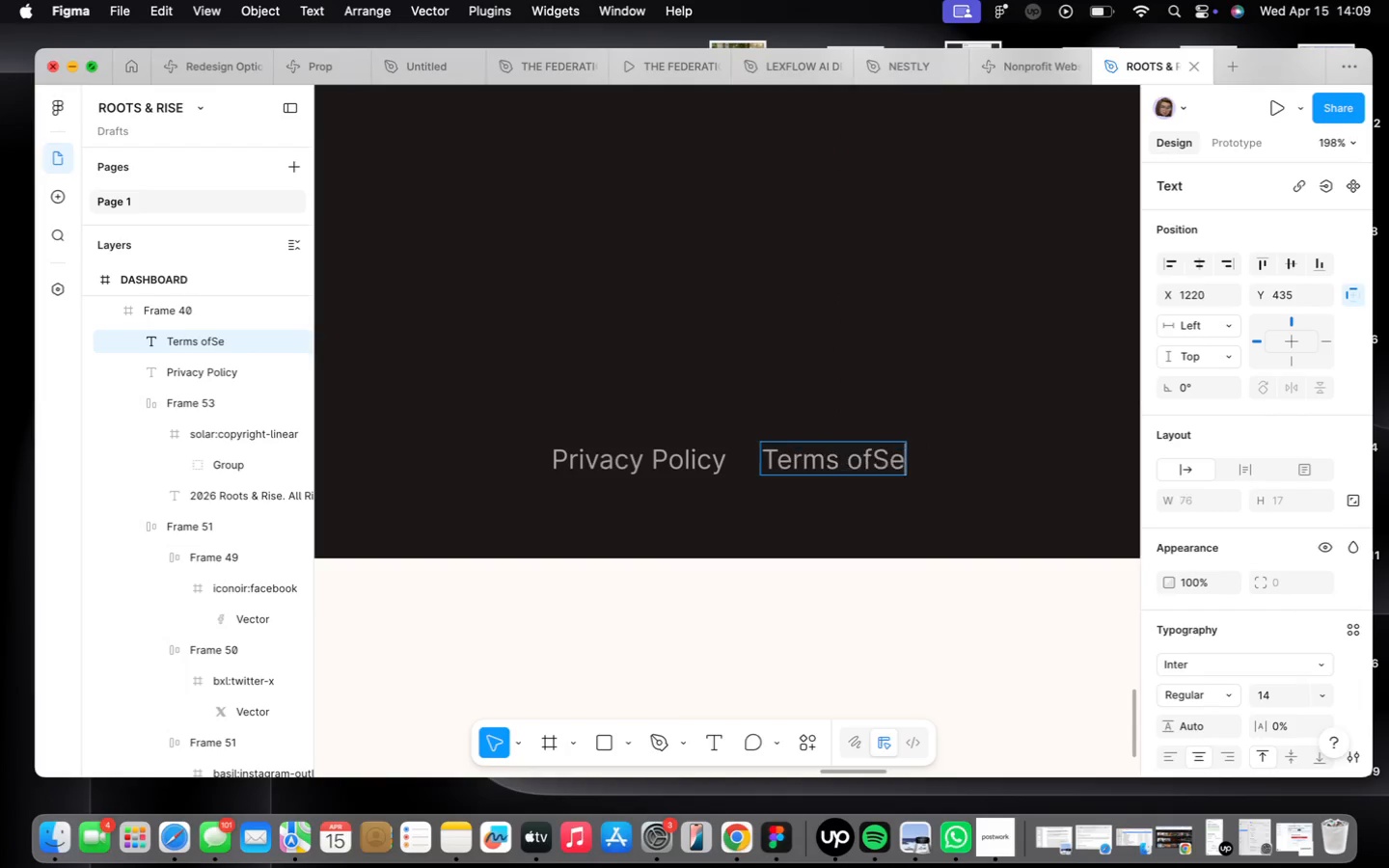 
key(E)
 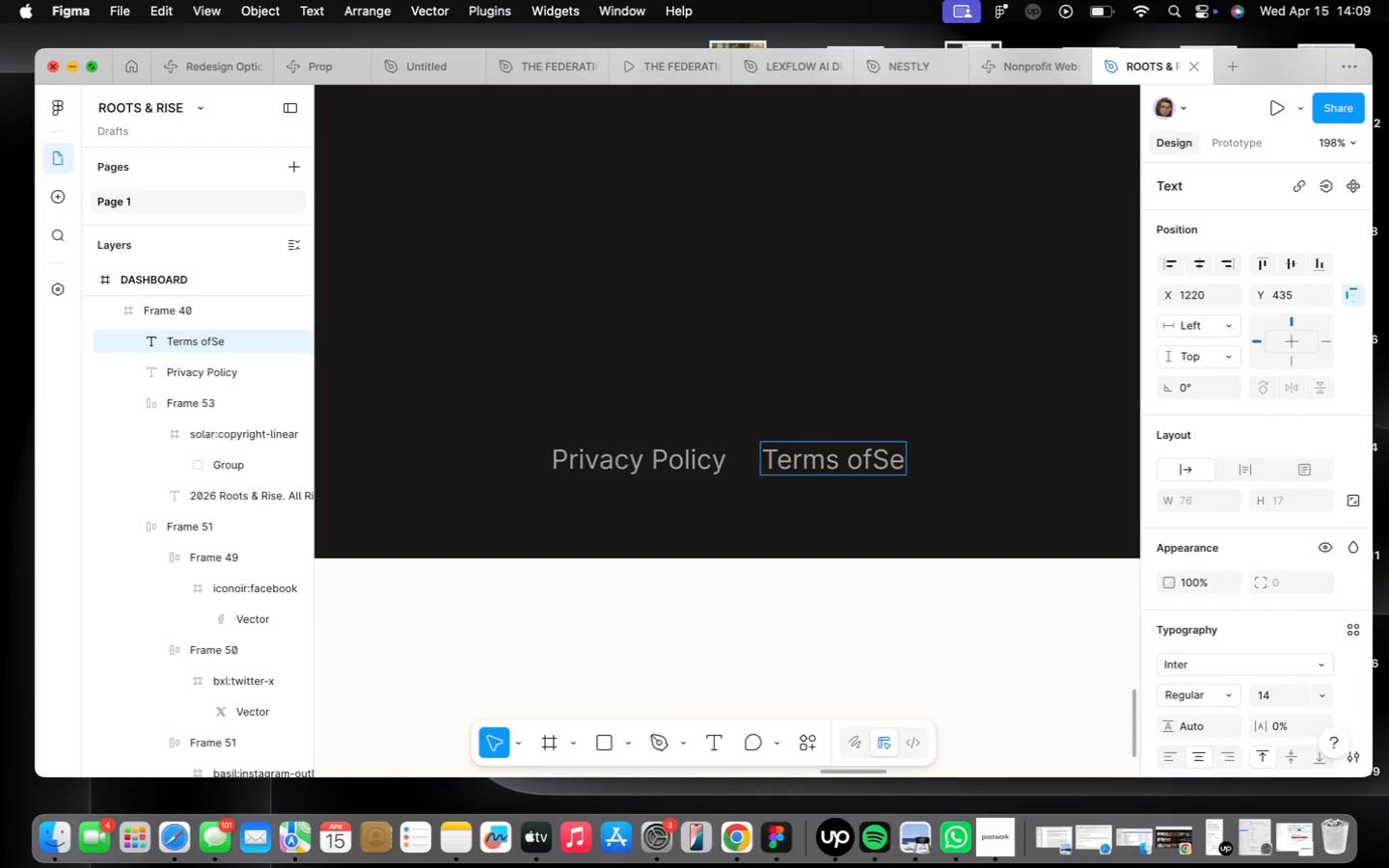 
key(ArrowLeft)
 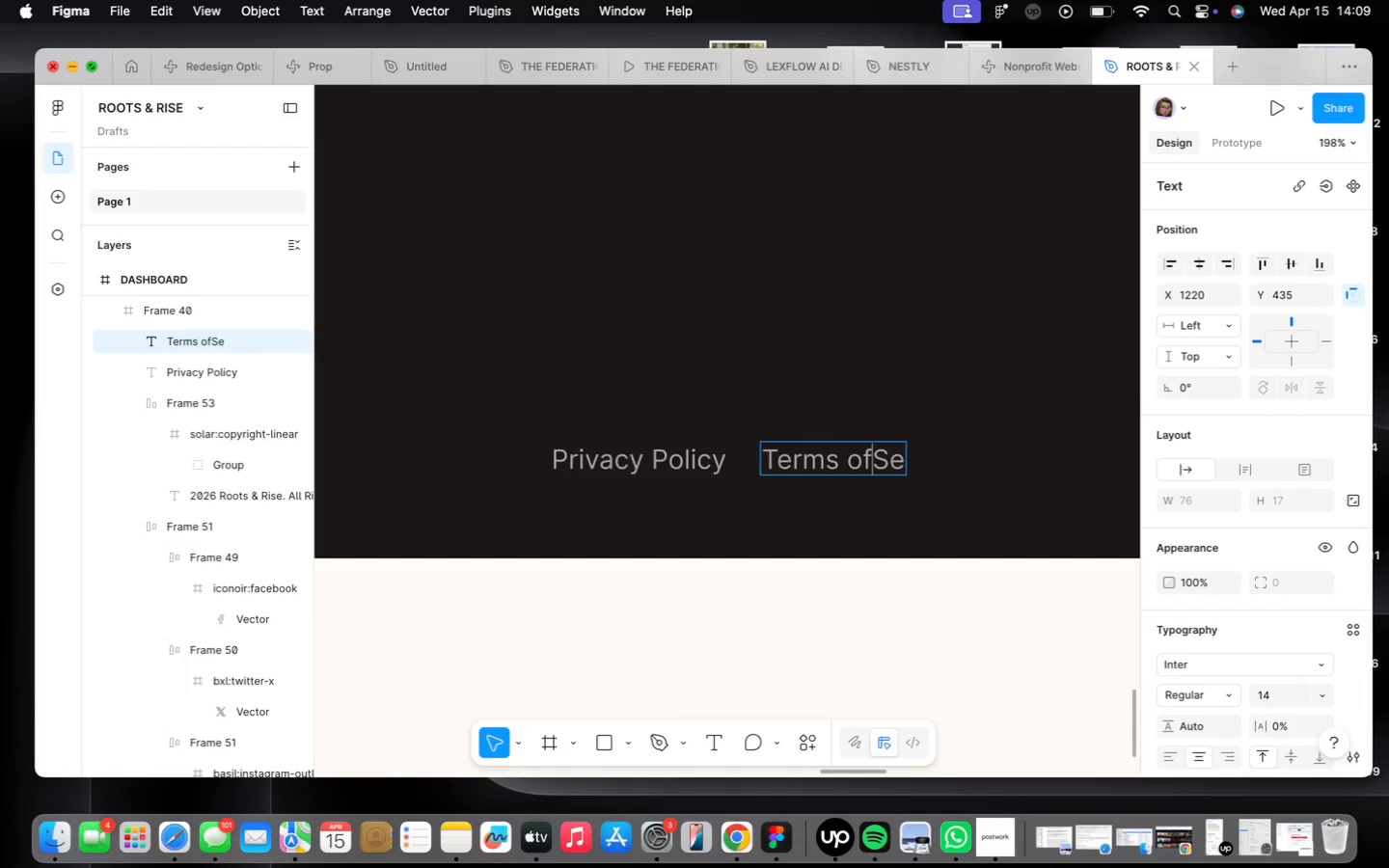 
key(ArrowLeft)
 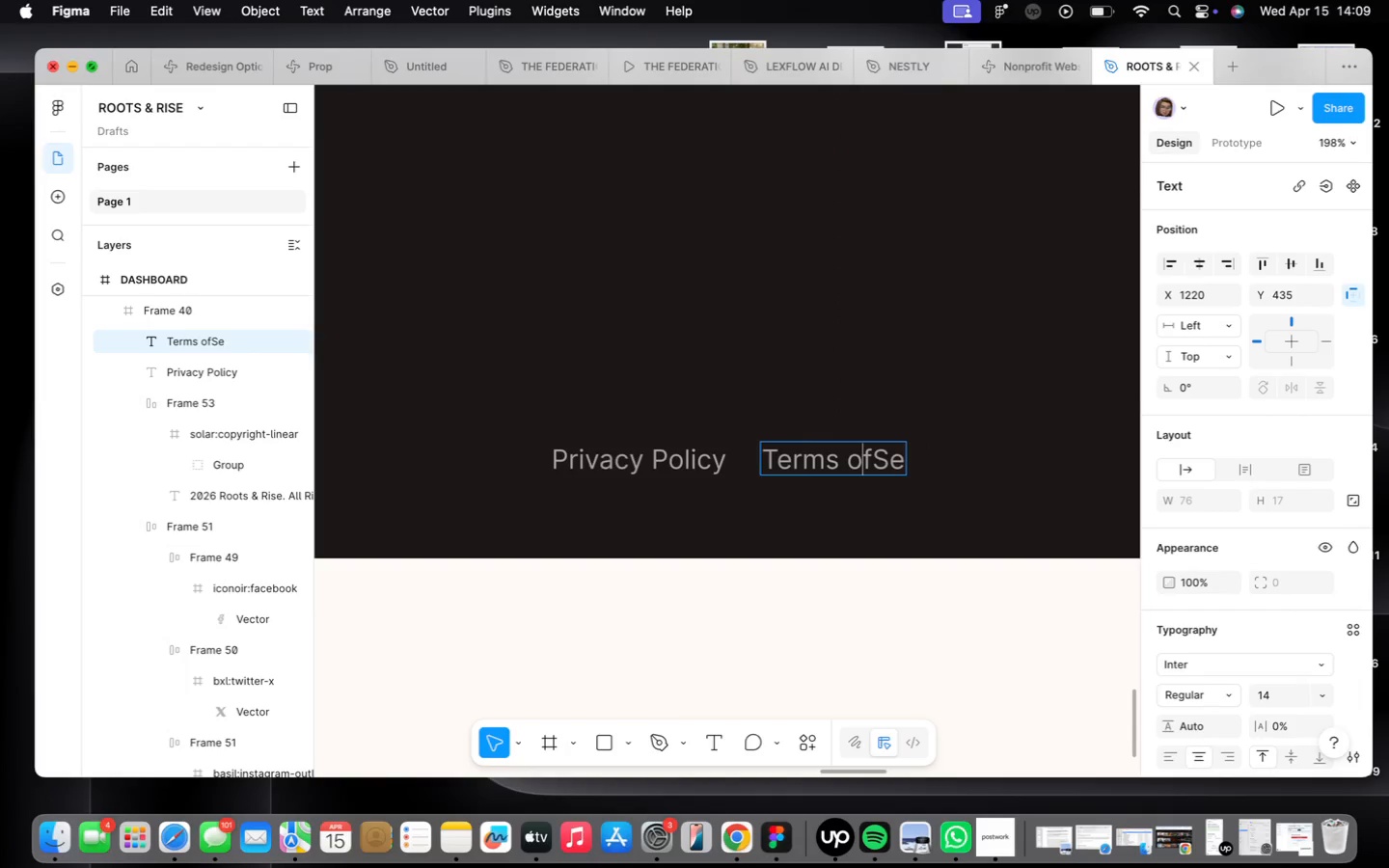 
key(ArrowLeft)
 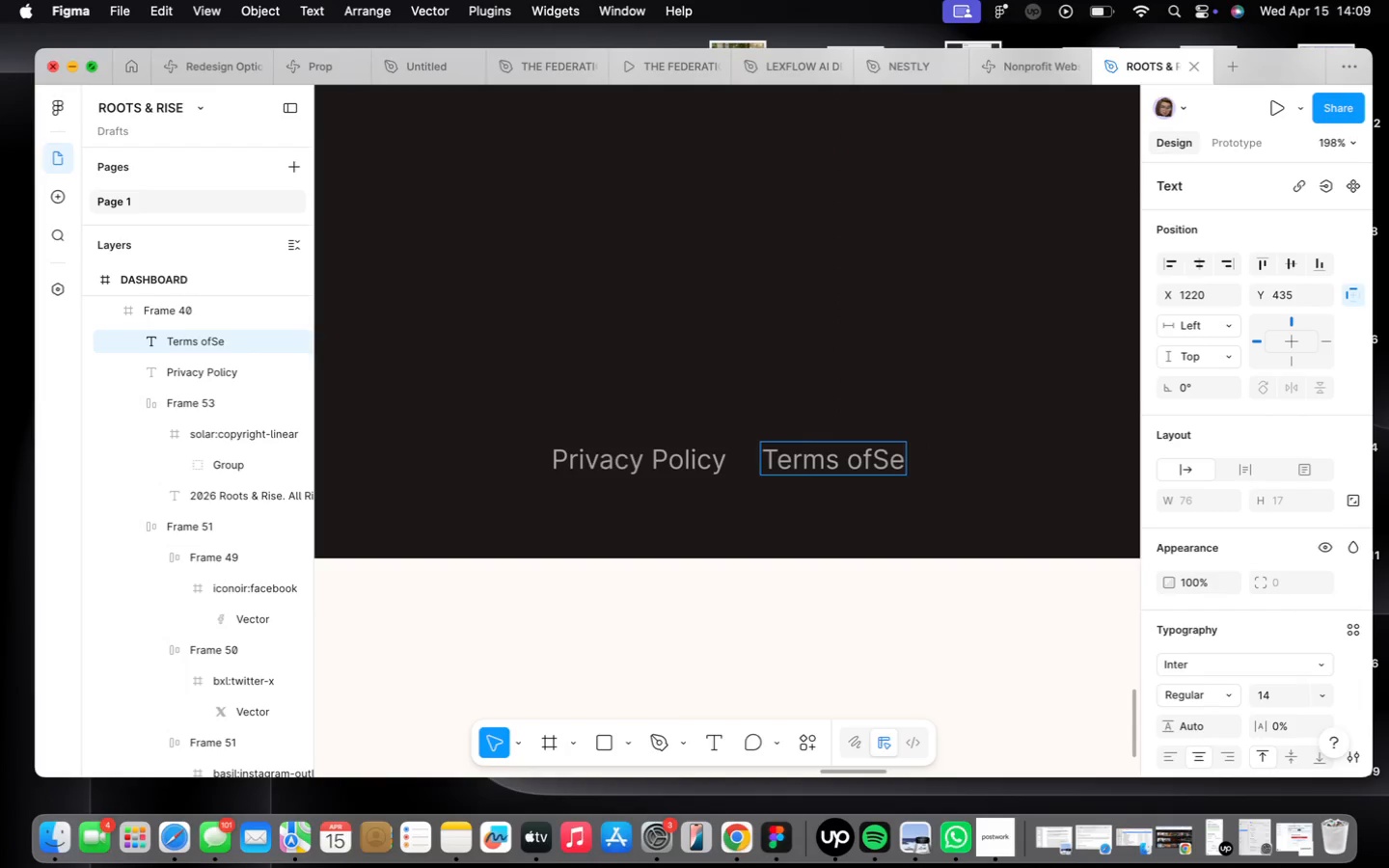 
key(ArrowRight)
 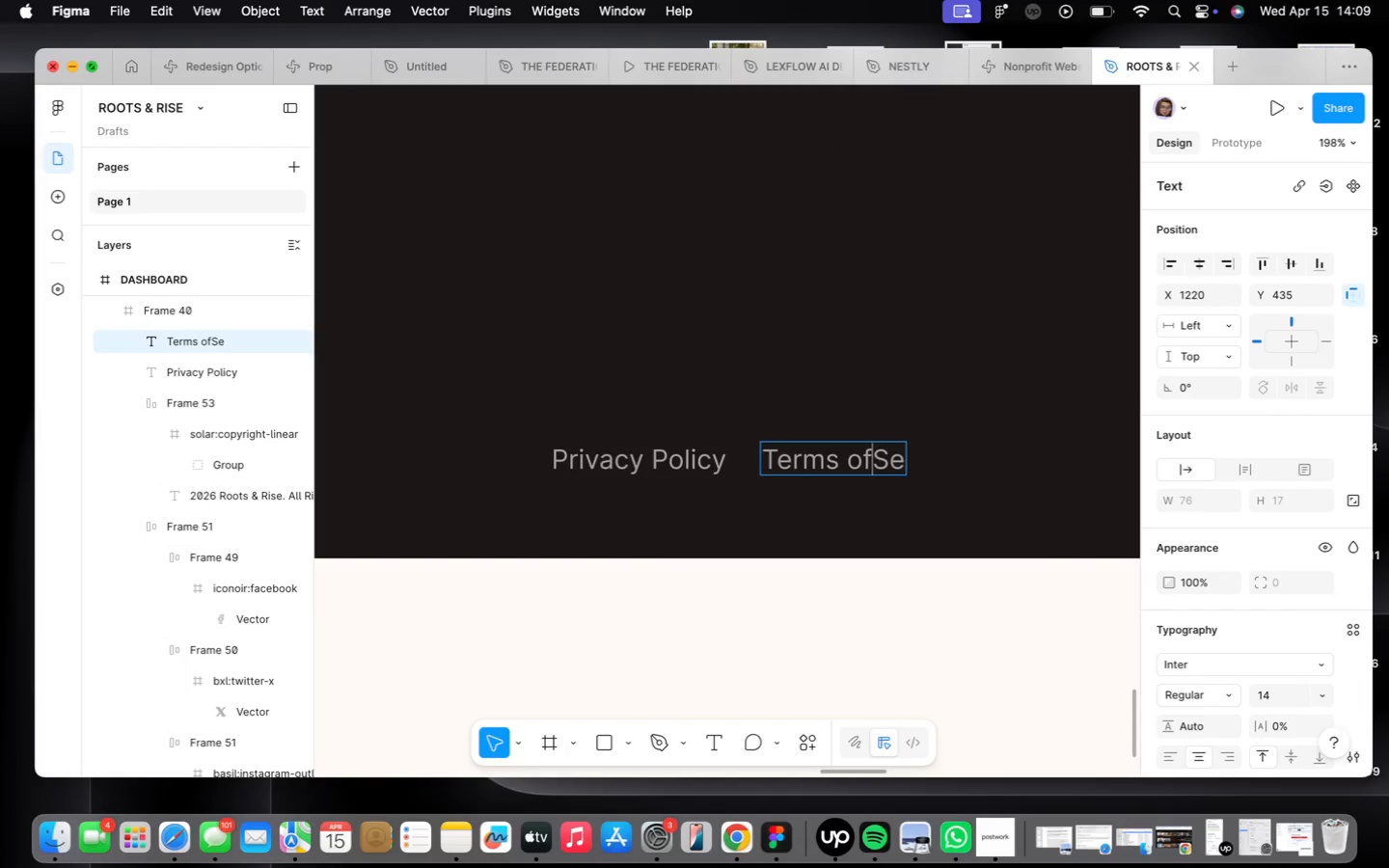 
key(Space)
 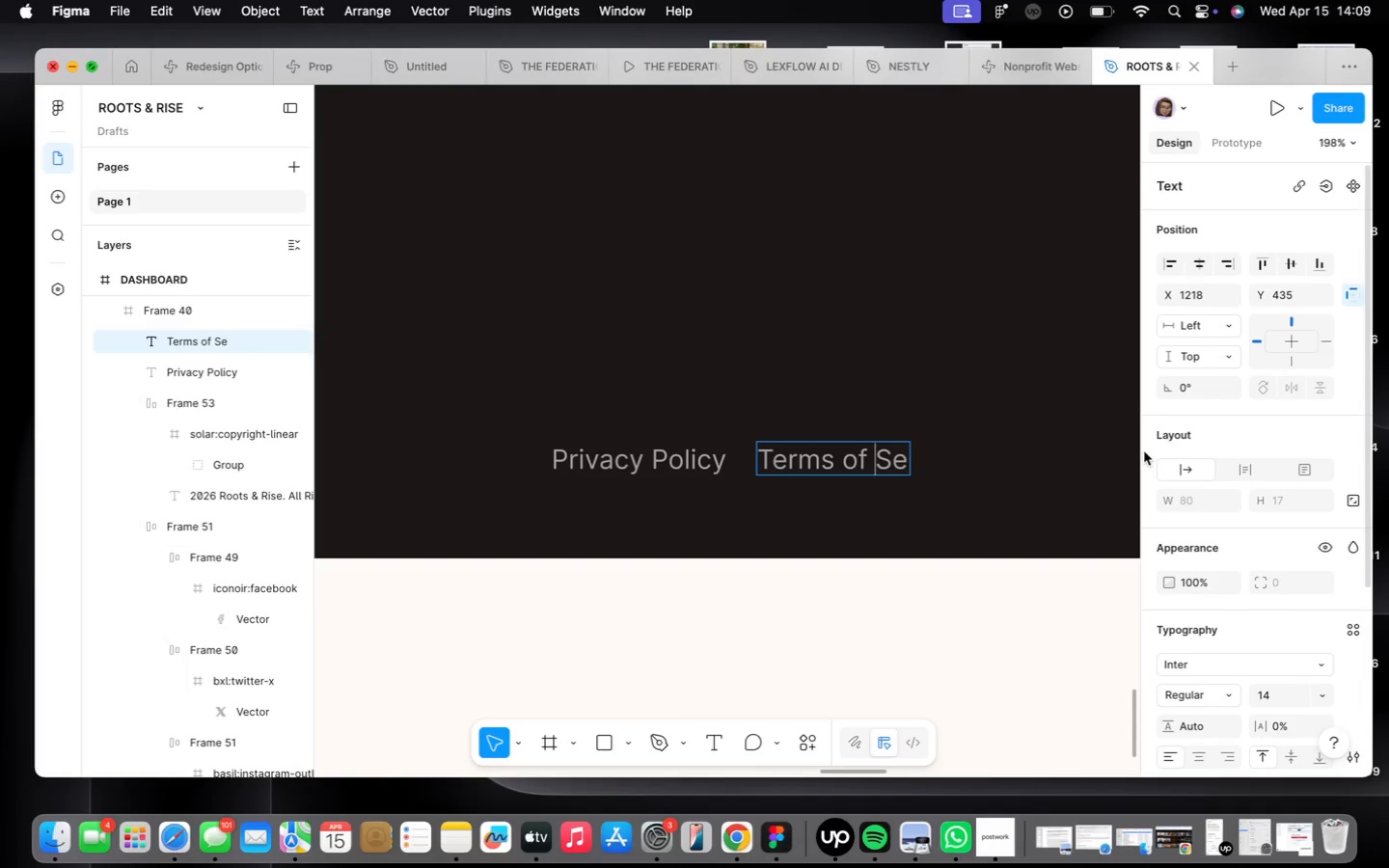 
key(ArrowRight)
 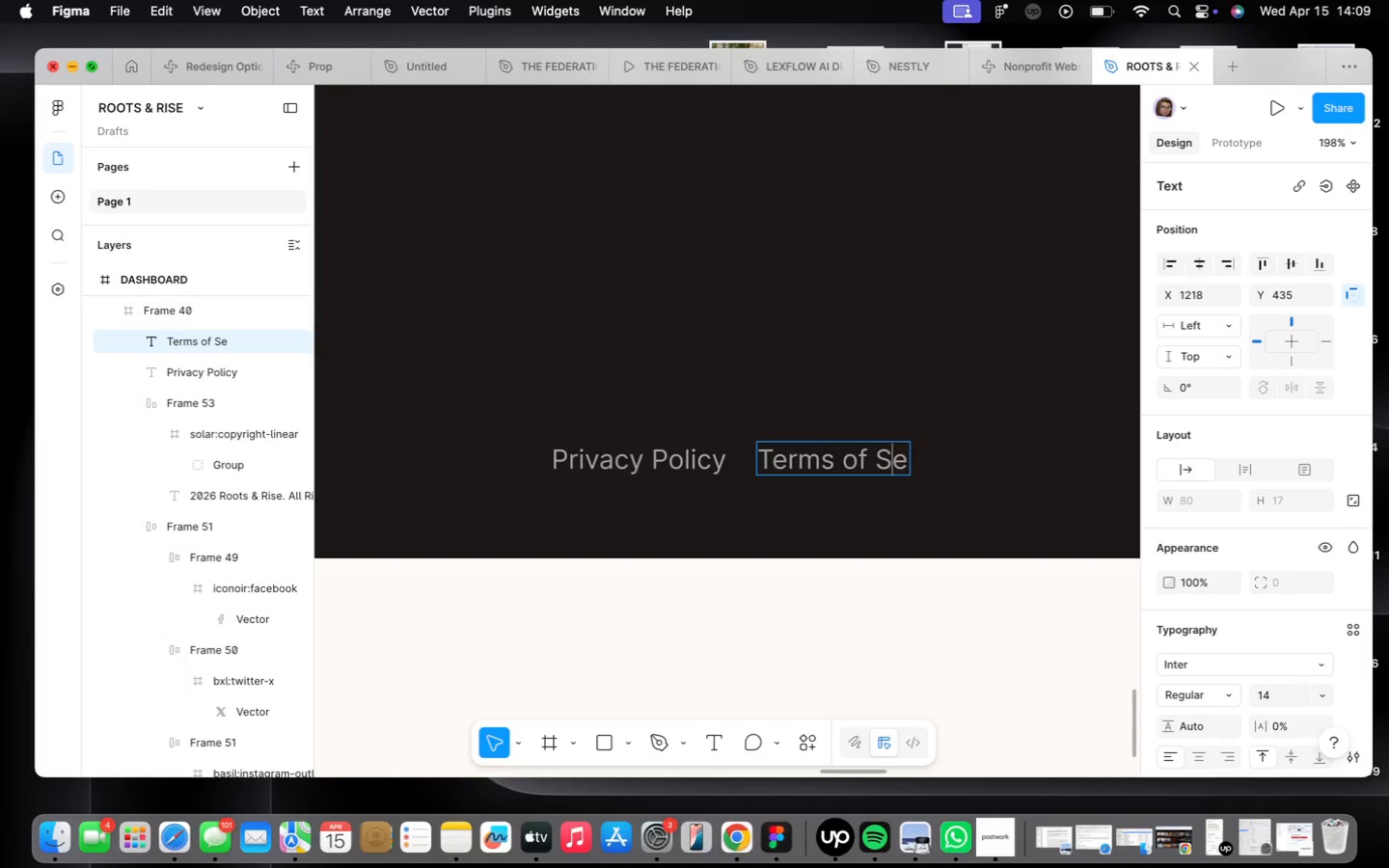 
key(ArrowRight)
 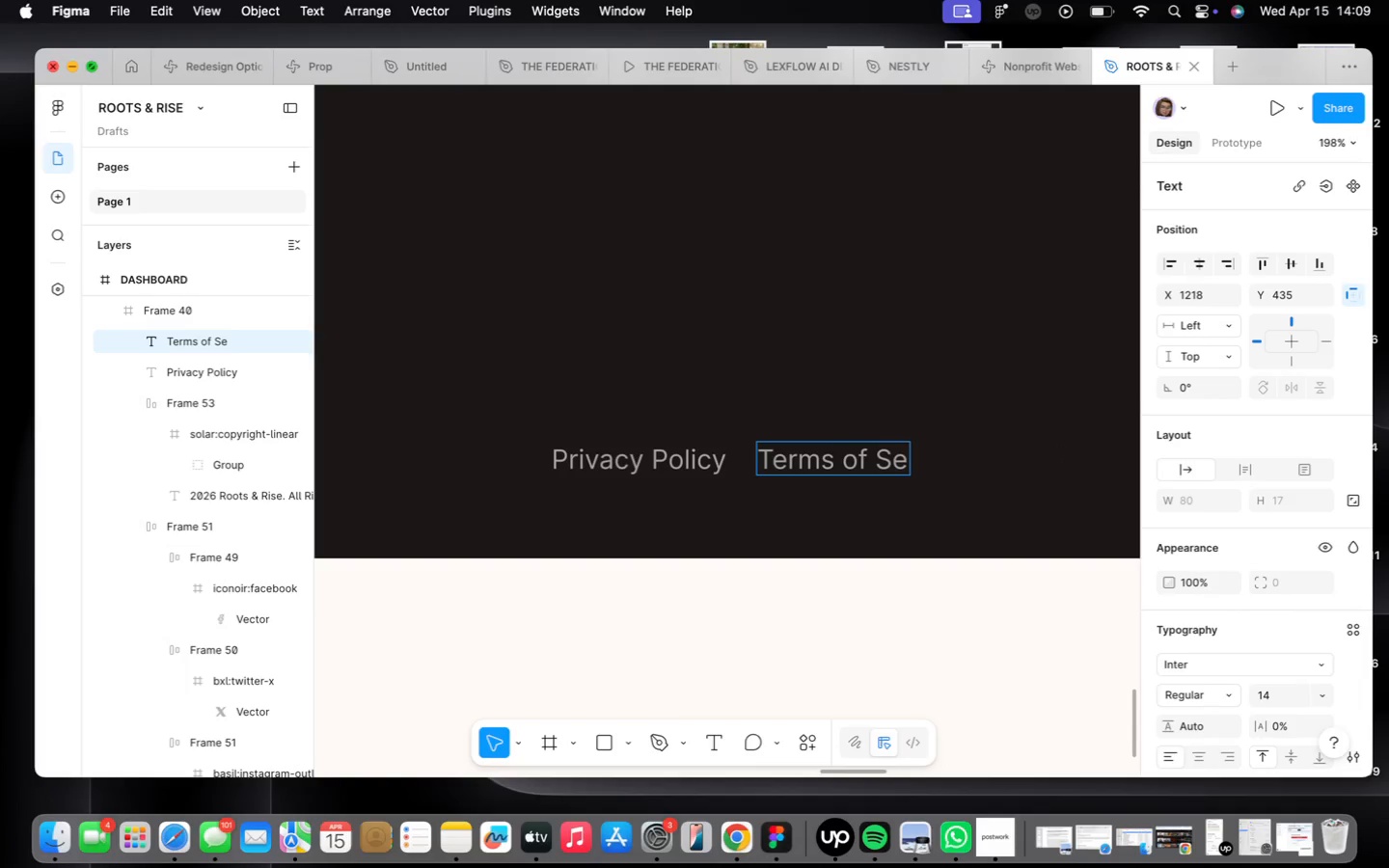 
type(rvice)
 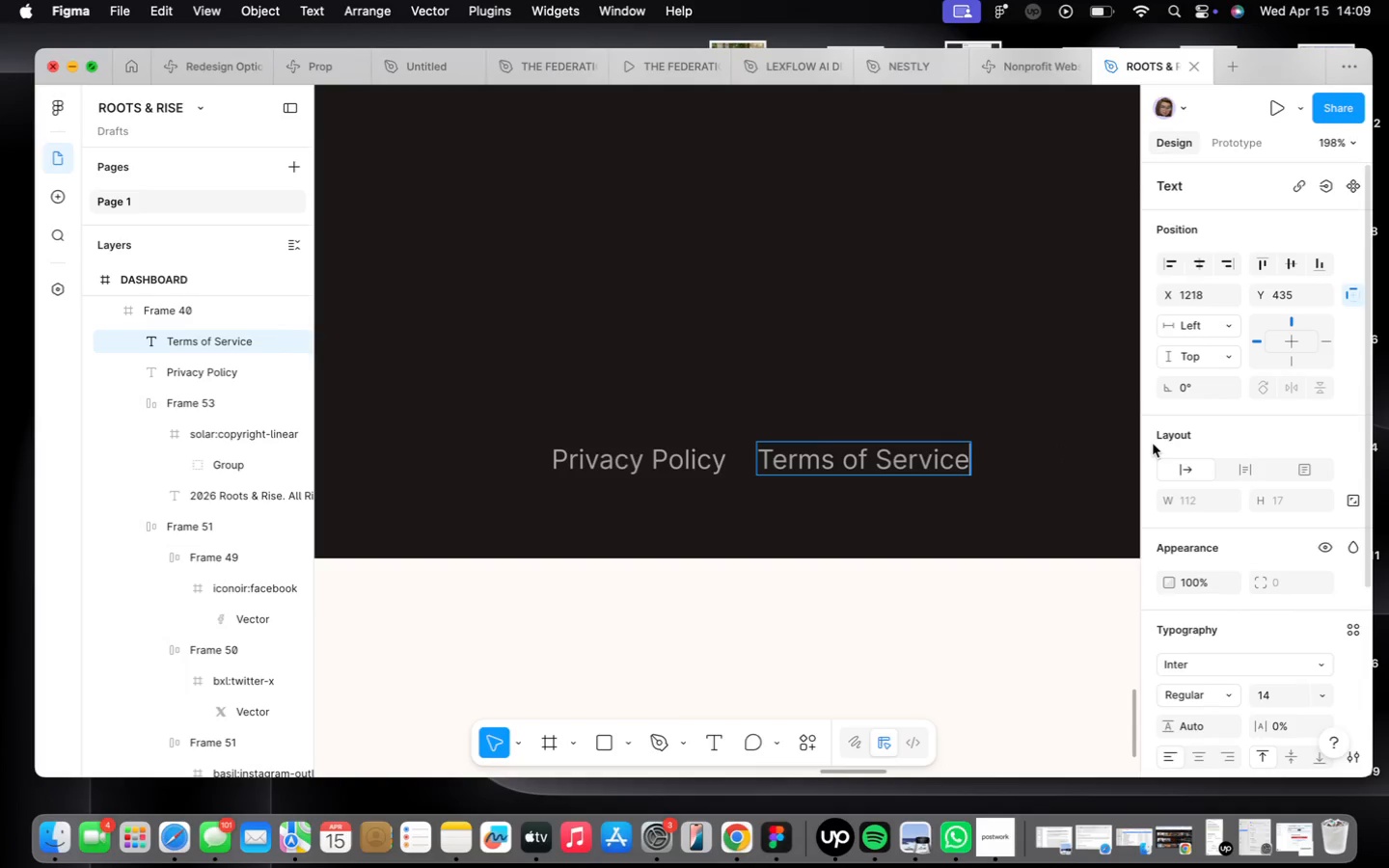 
double_click([1042, 489])
 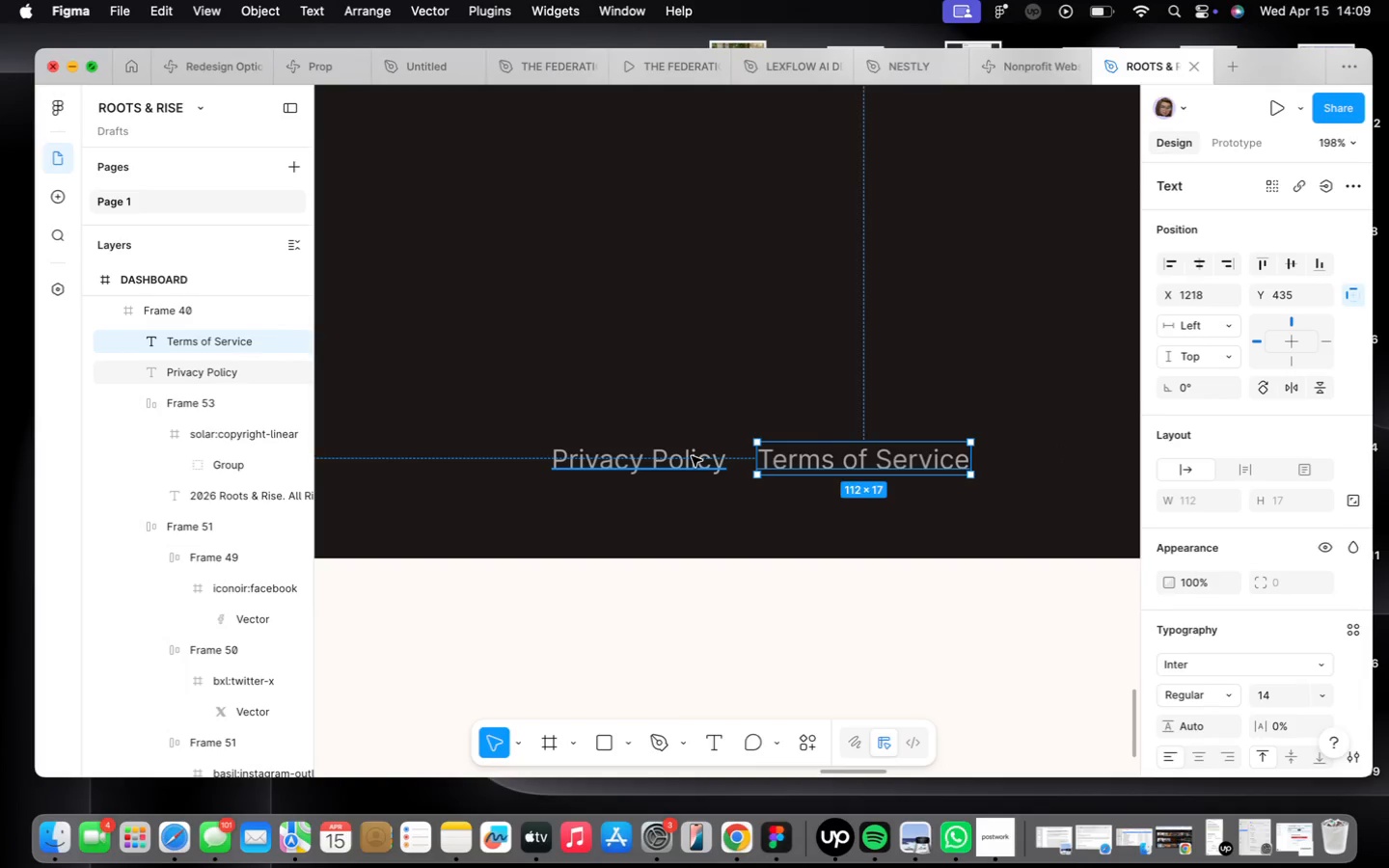 
hold_key(key=ShiftLeft, duration=0.48)
left_click([692, 456])
 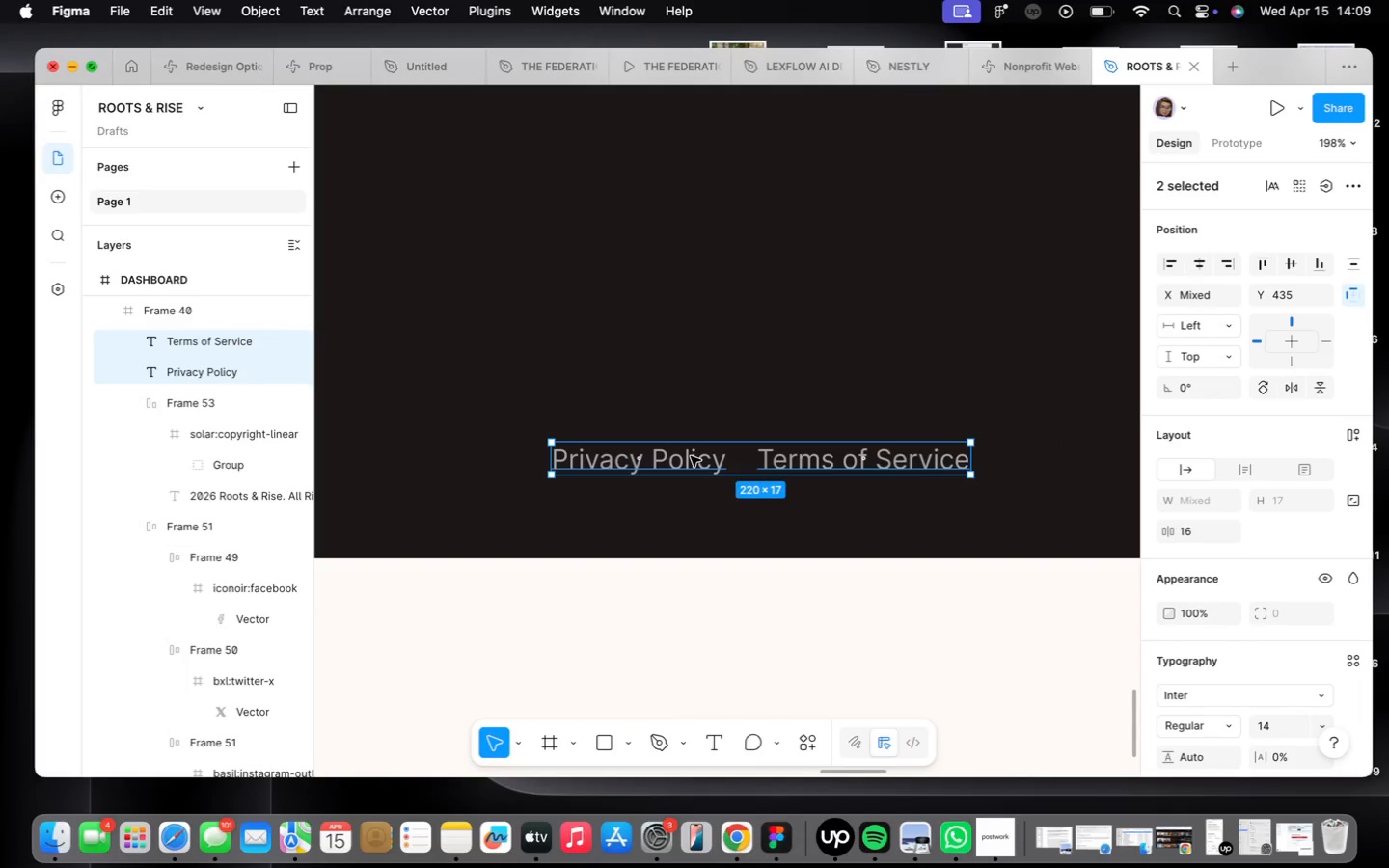 
key(Shift+ShiftLeft)
 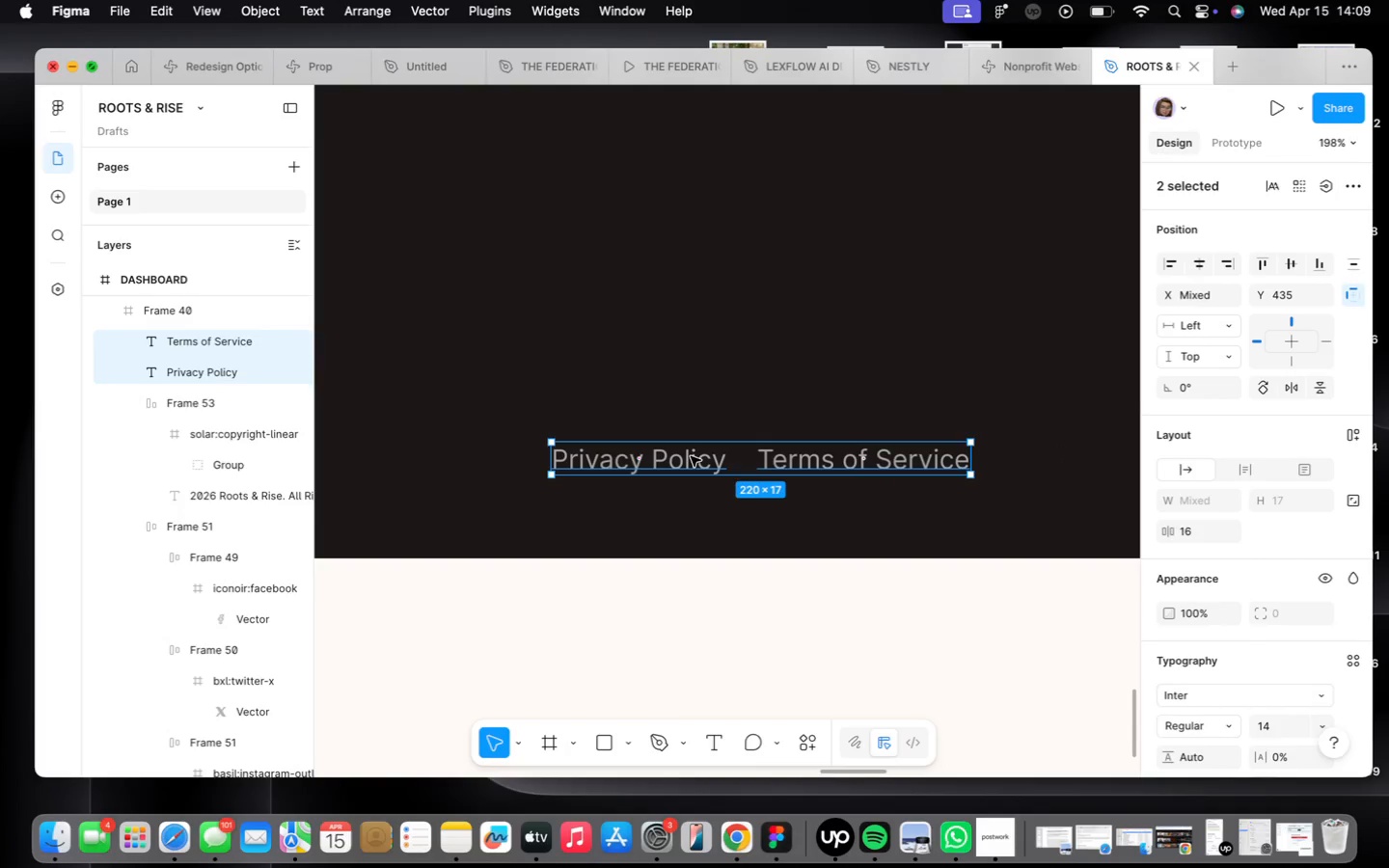 
key(Shift+A)
 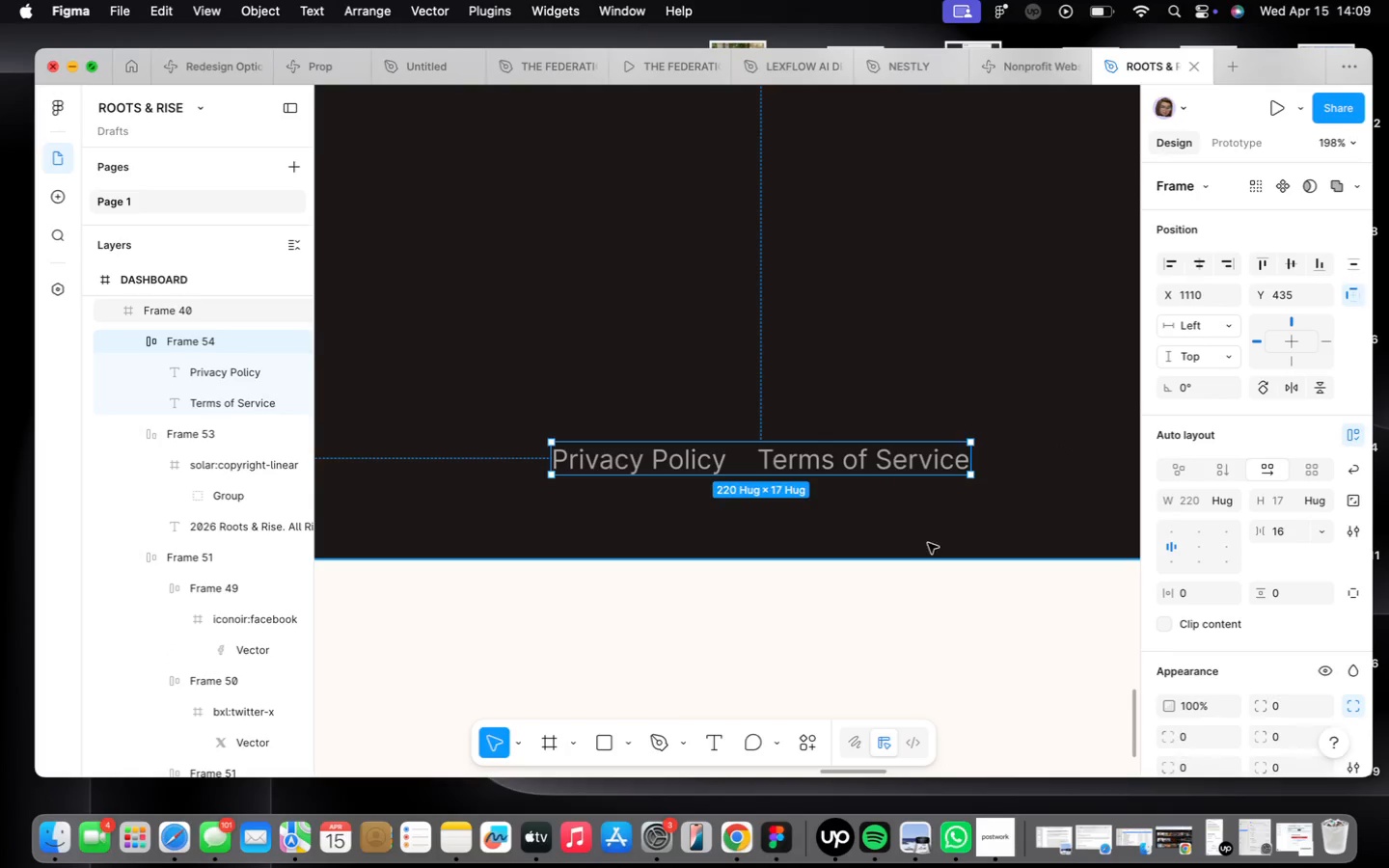 
scroll: coordinate [936, 550], scroll_direction: down, amount: 21.0
 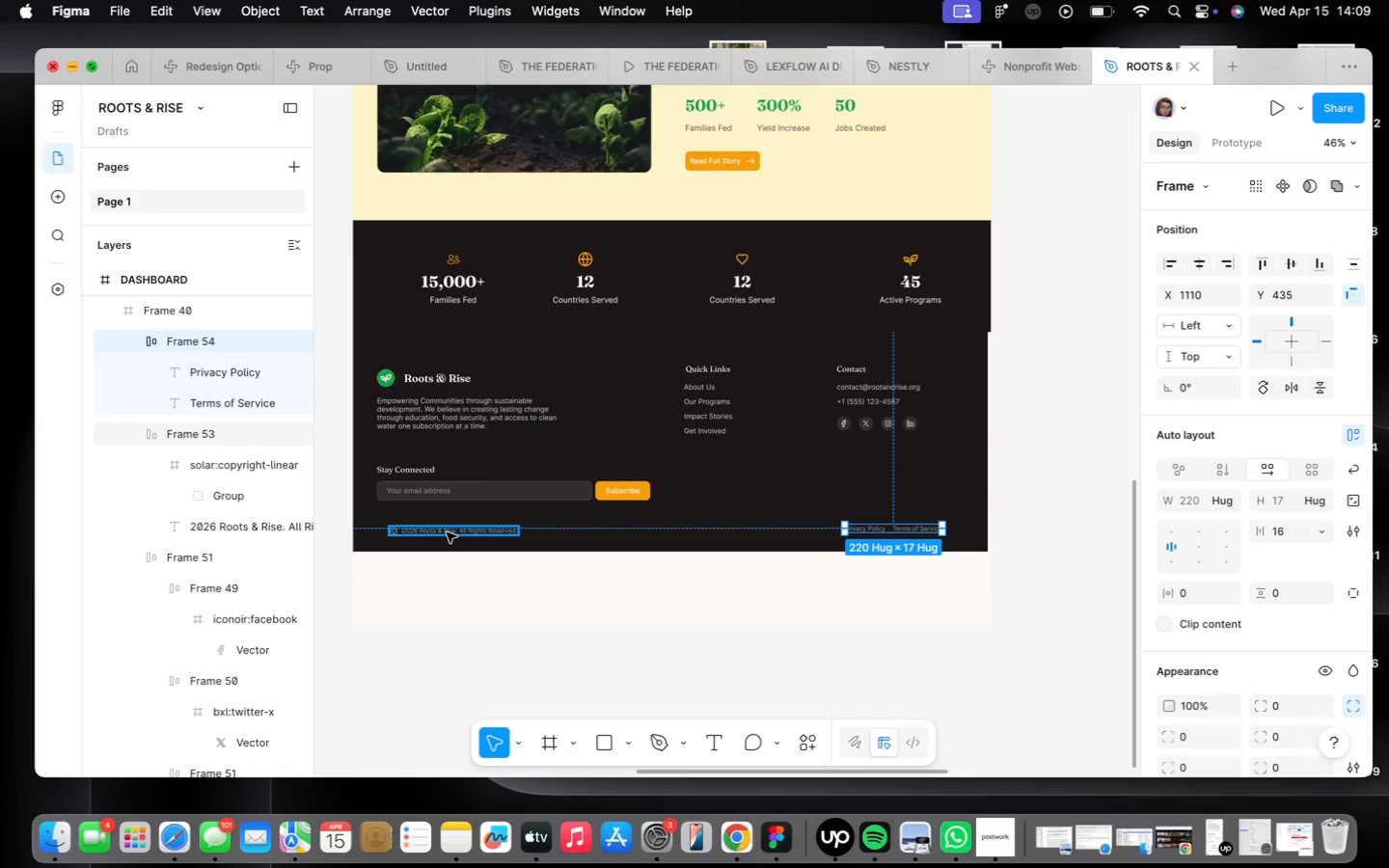 
hold_key(key=ShiftLeft, duration=0.56)
left_click([447, 532])
 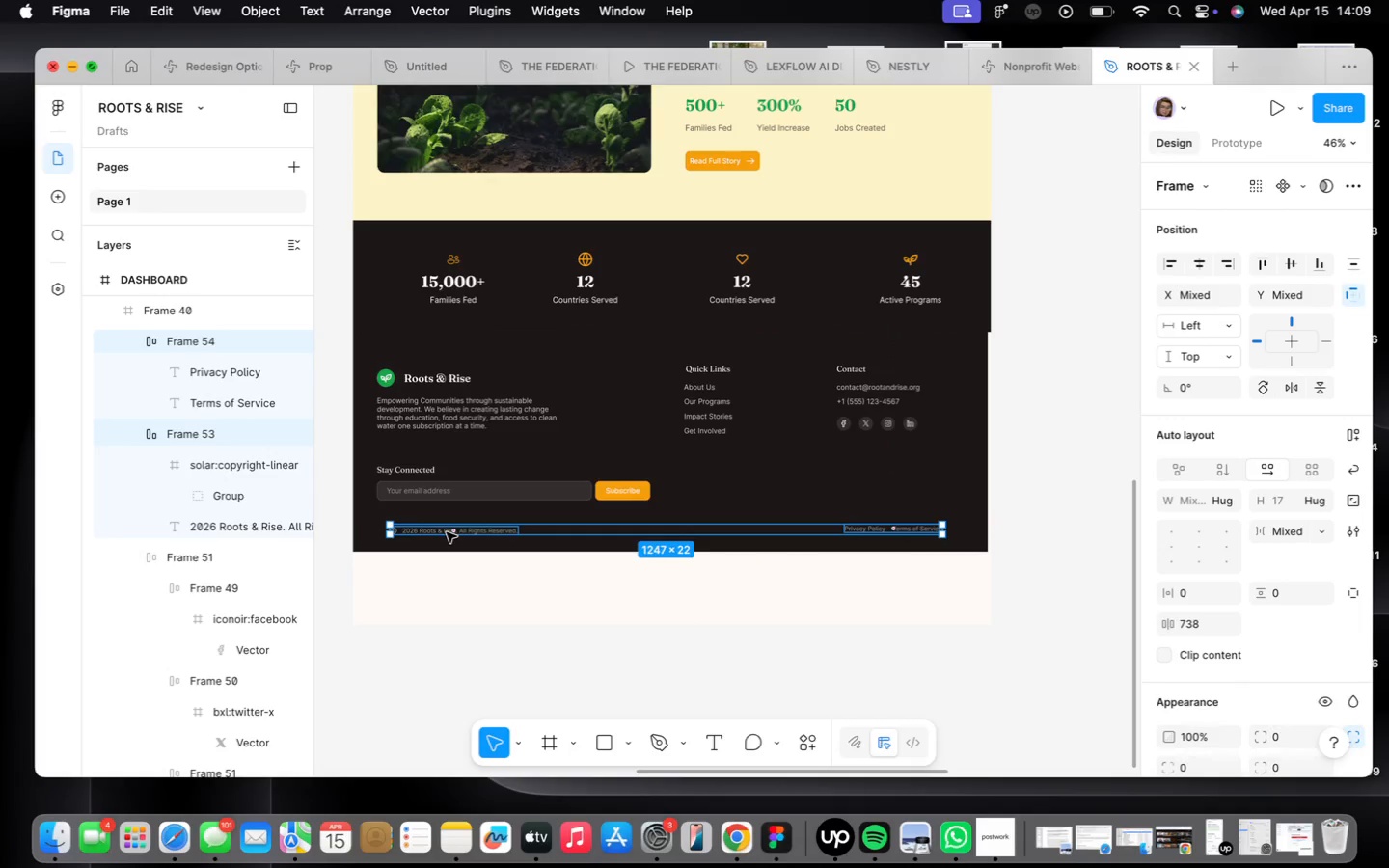 
key(Shift+ShiftLeft)
 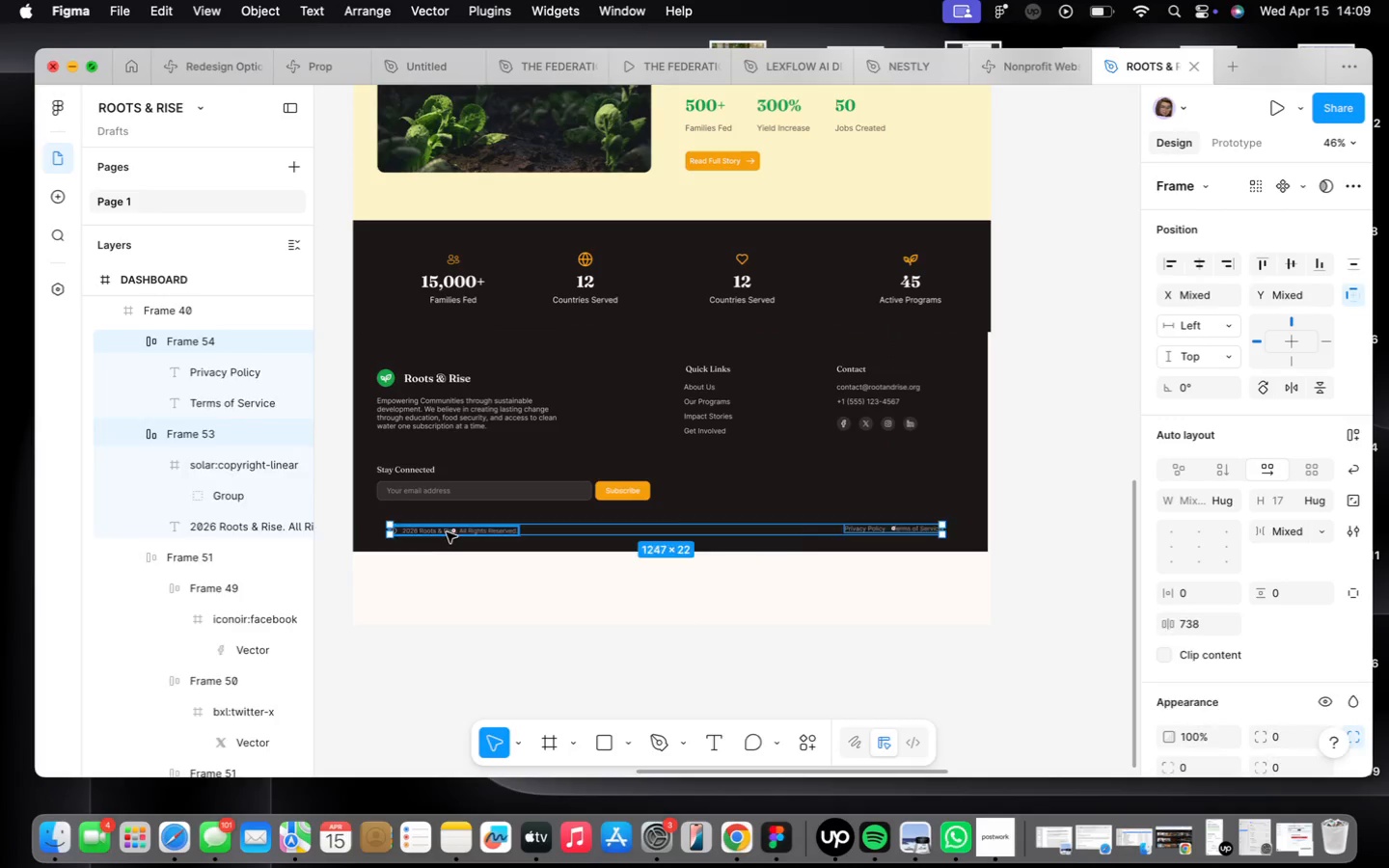 
key(Shift+A)
 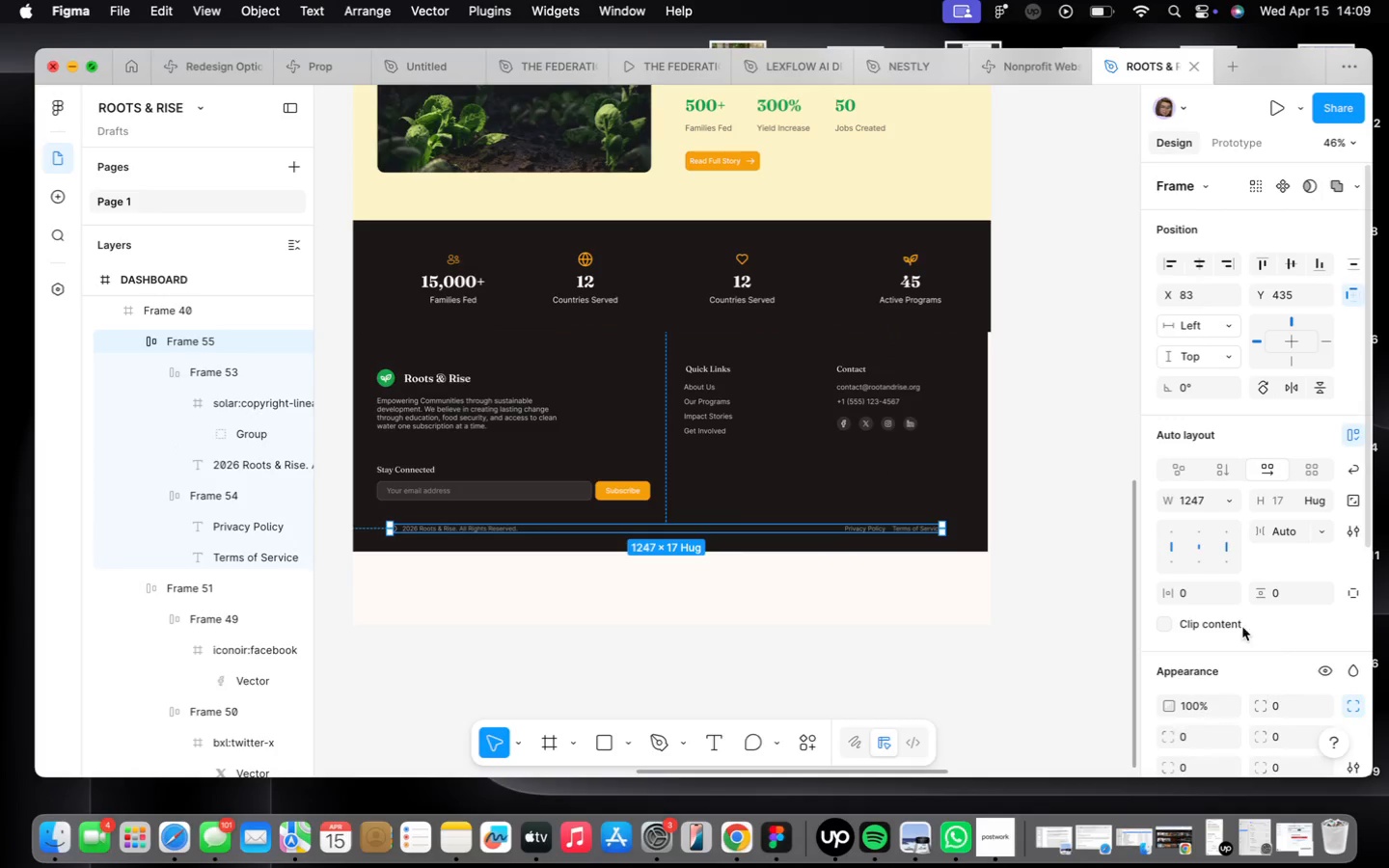 
scroll: coordinate [1297, 626], scroll_direction: down, amount: 9.0
 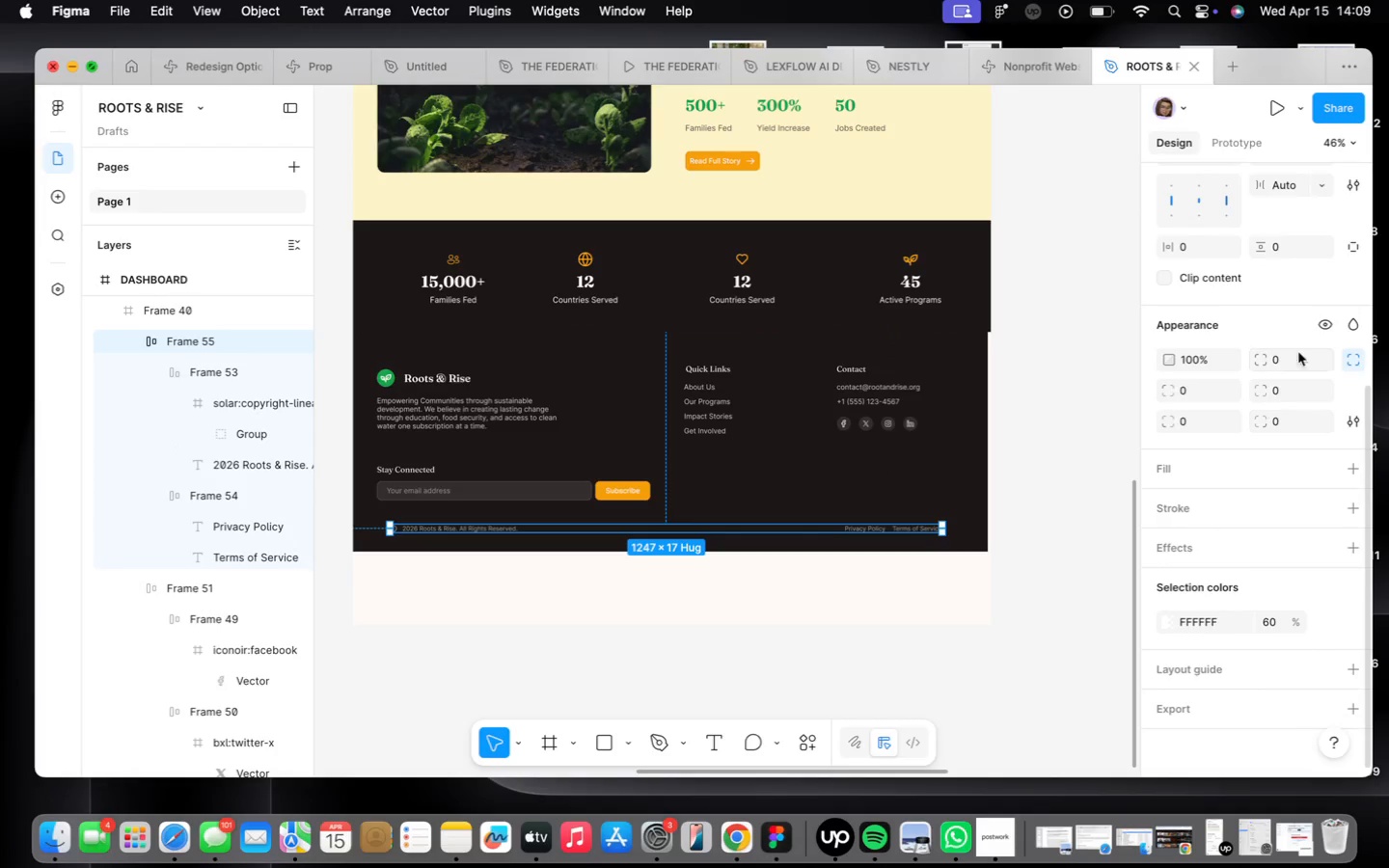 
scroll: coordinate [1292, 423], scroll_direction: up, amount: 9.0
 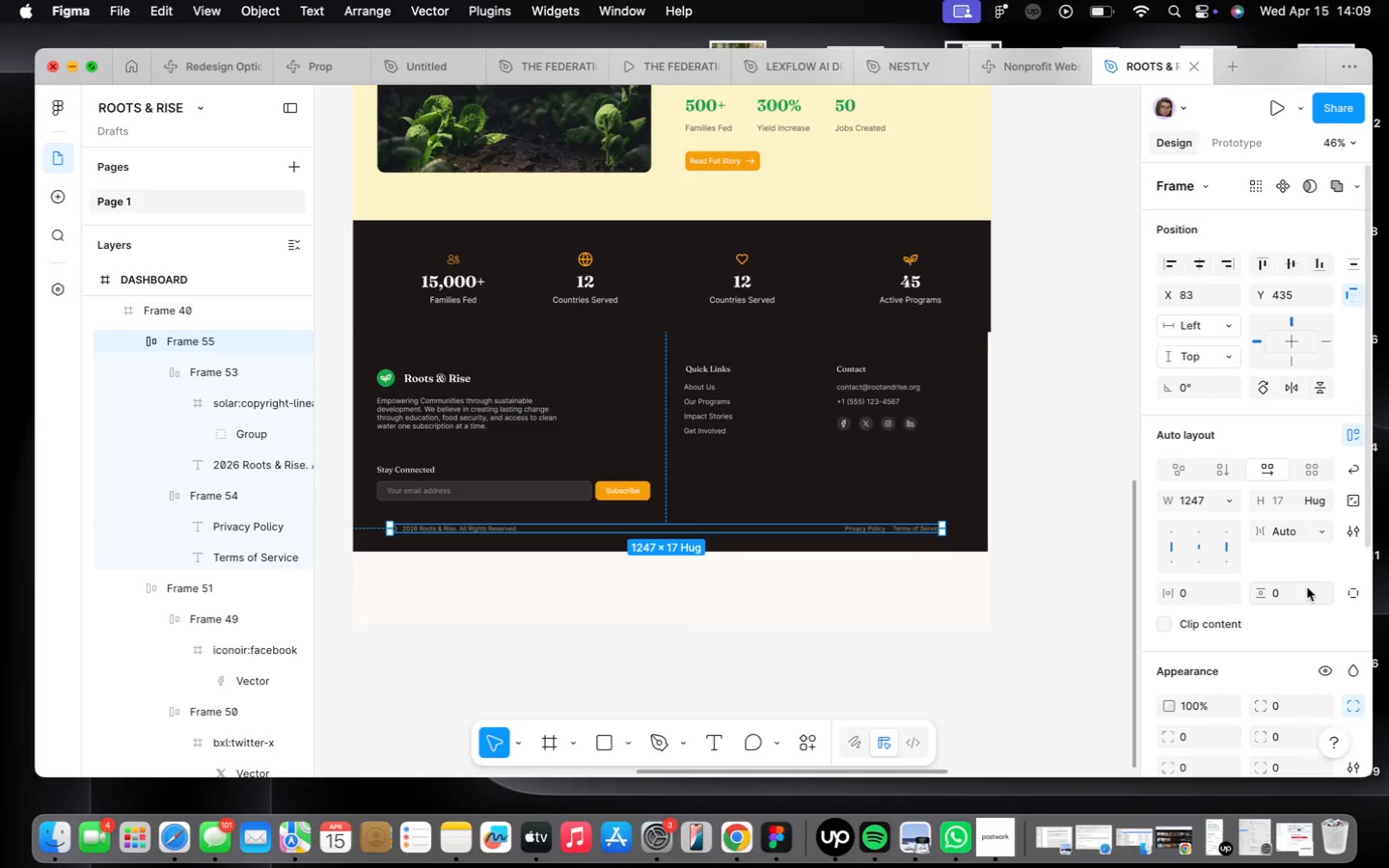 
scroll: coordinate [1299, 556], scroll_direction: down, amount: 11.0
 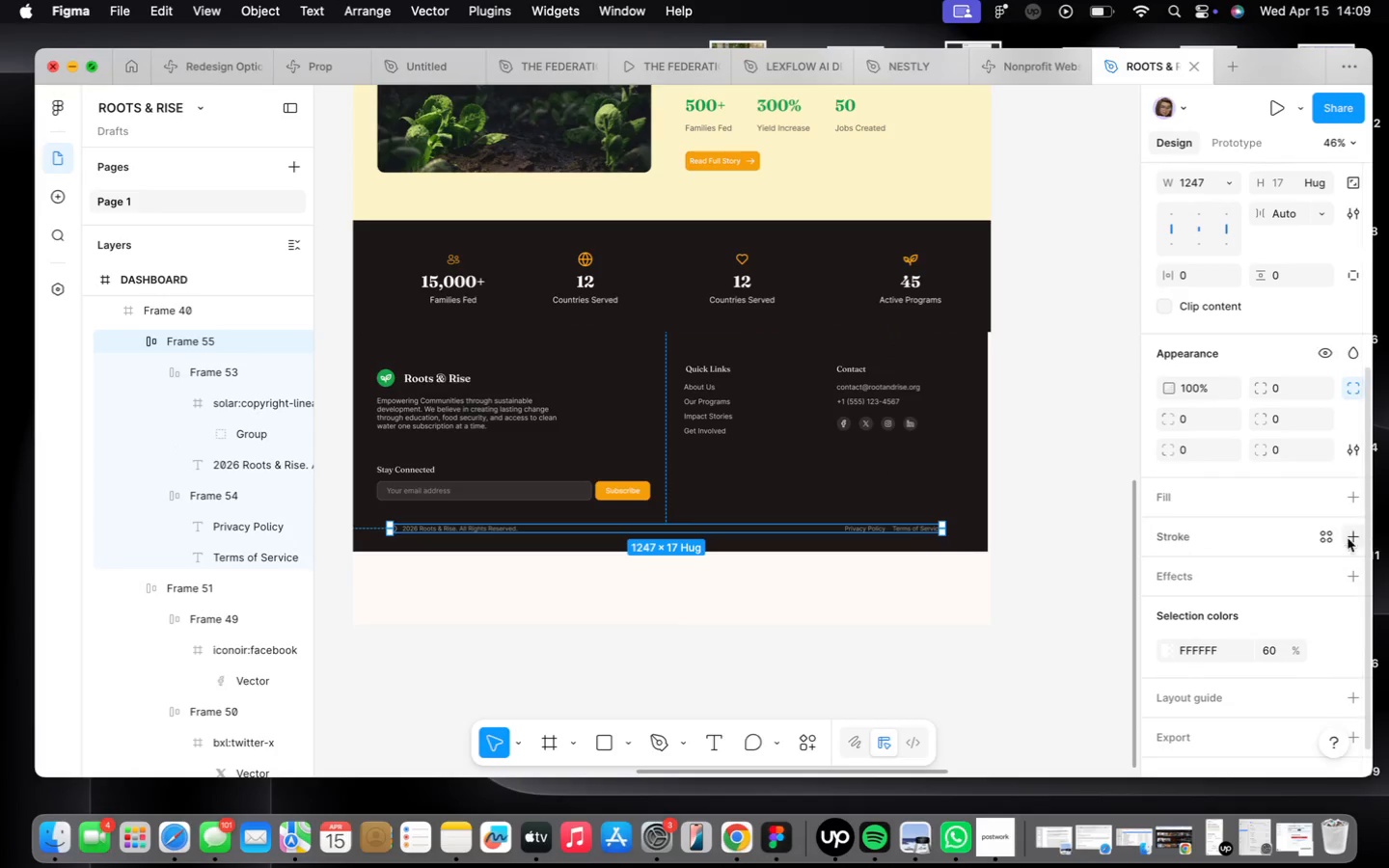 
left_click([1347, 538])
 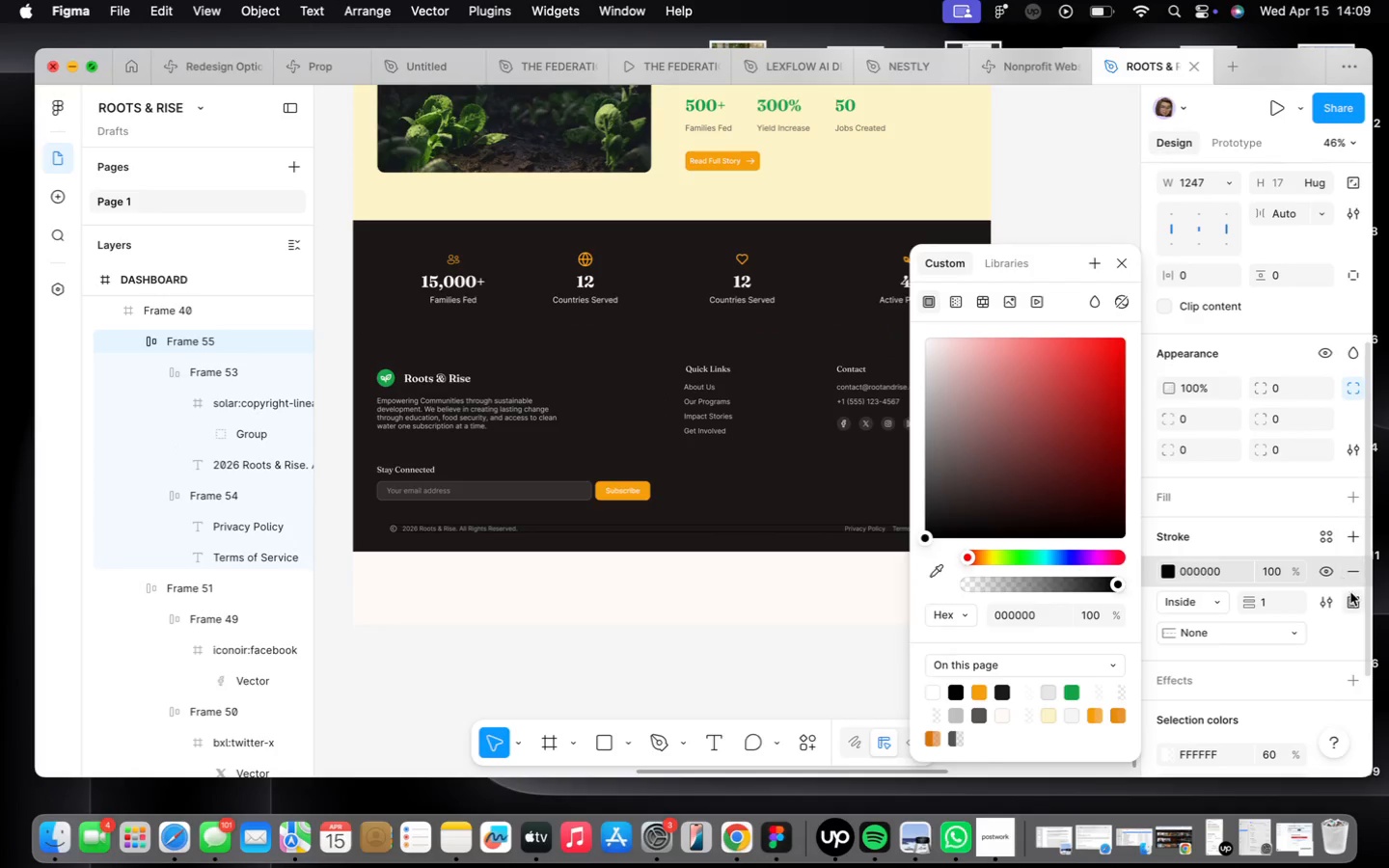 
left_click([1350, 592])
 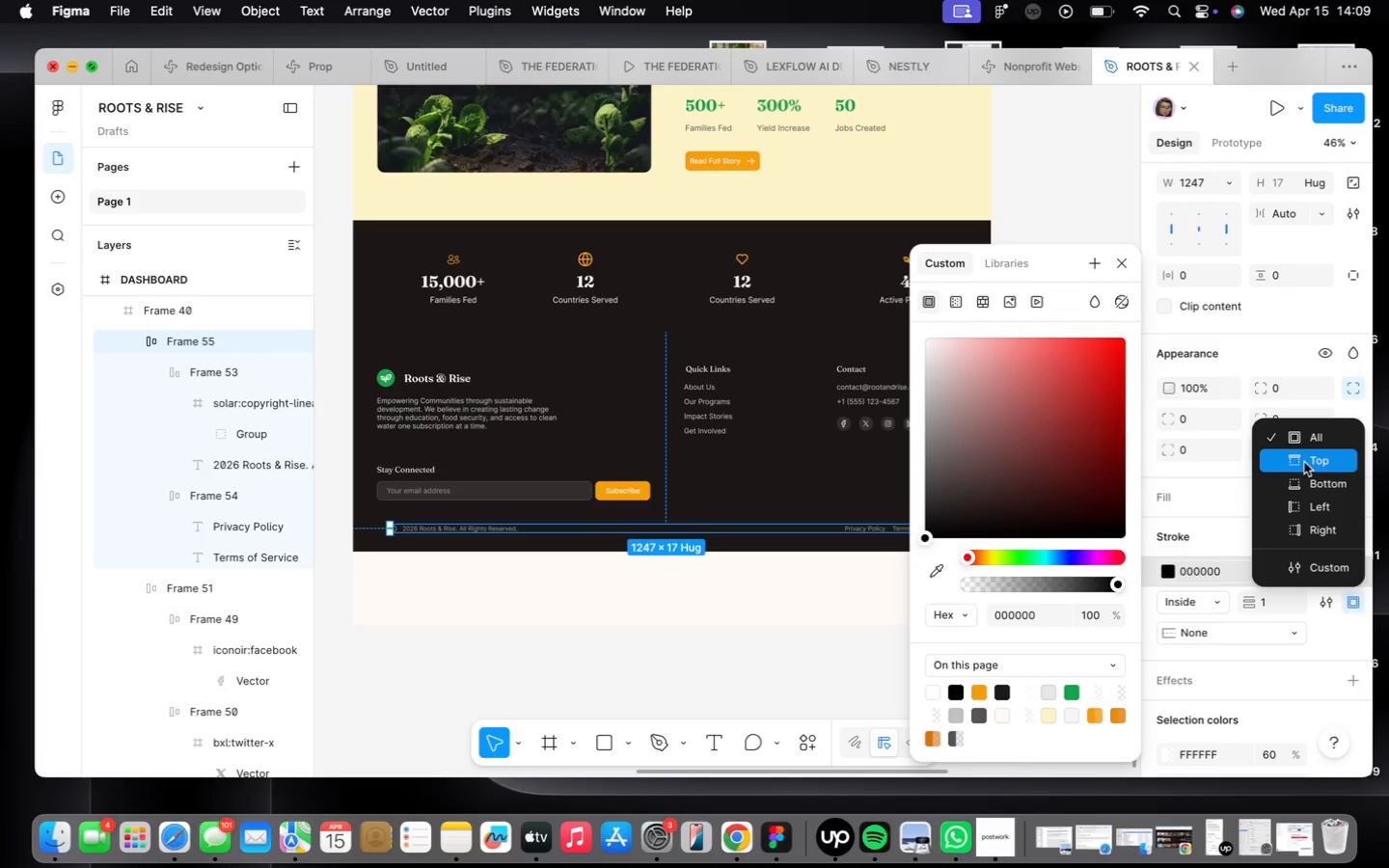 
left_click([1304, 462])
 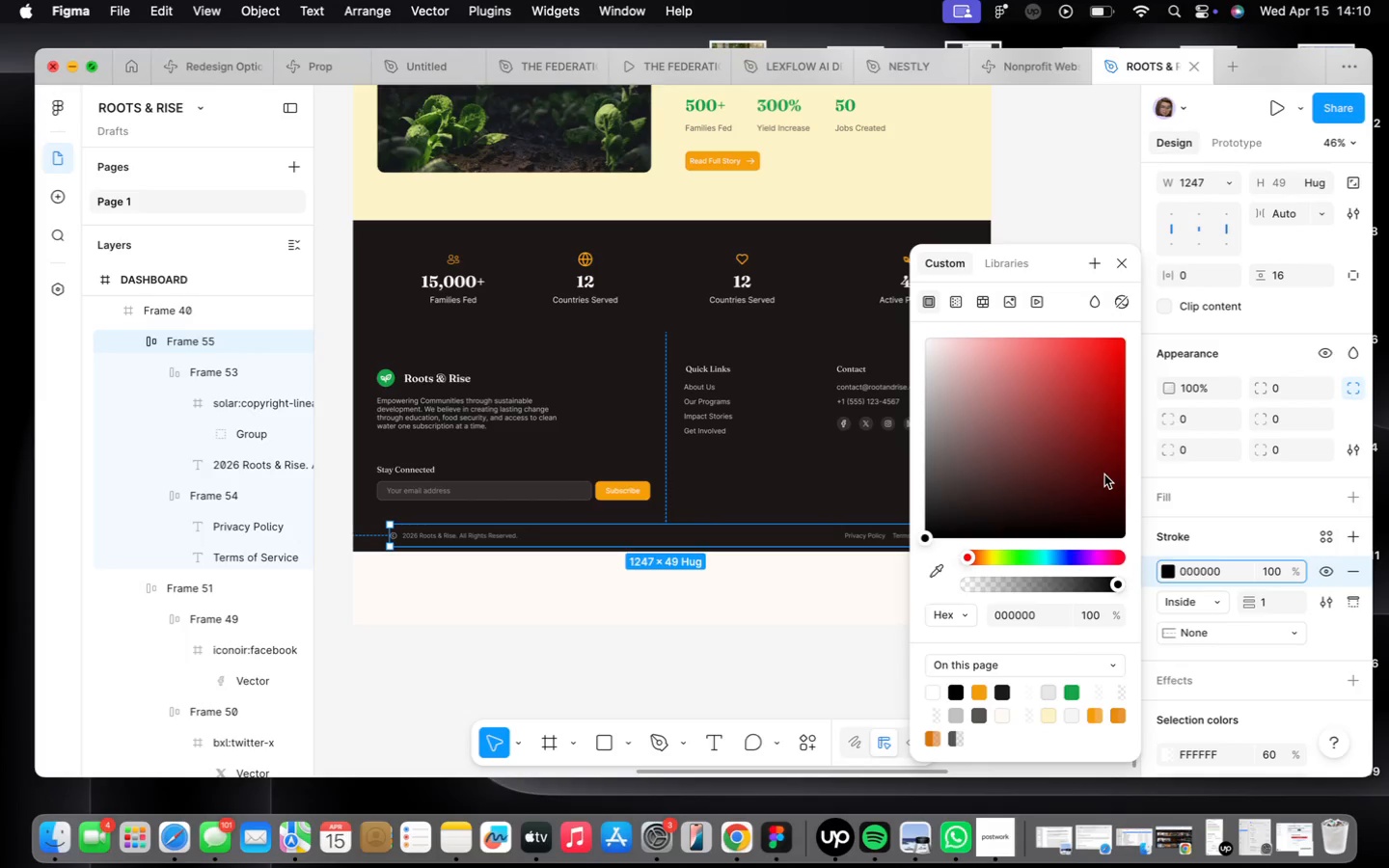 
wait(11.57)
 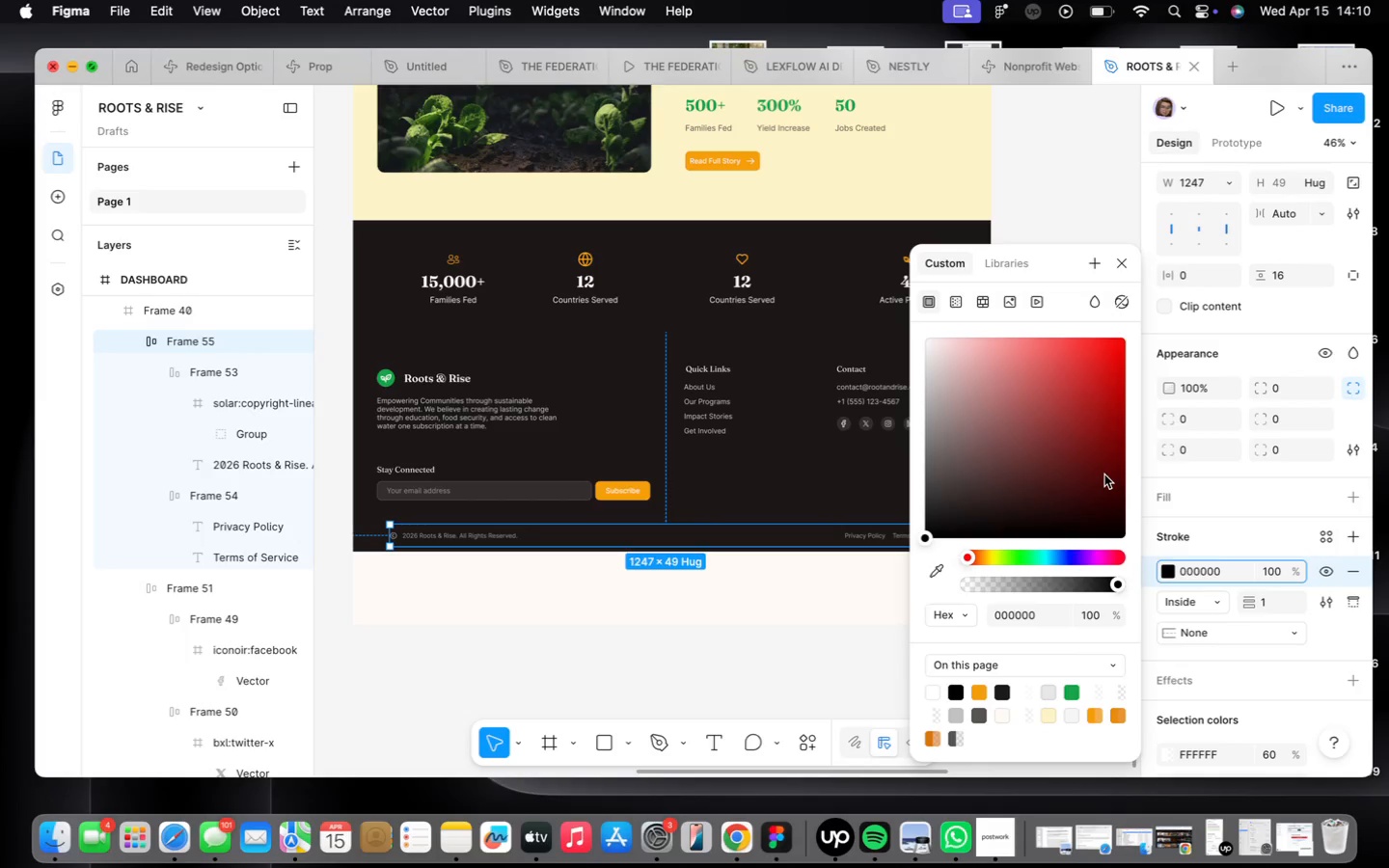 
left_click([1235, 576])
 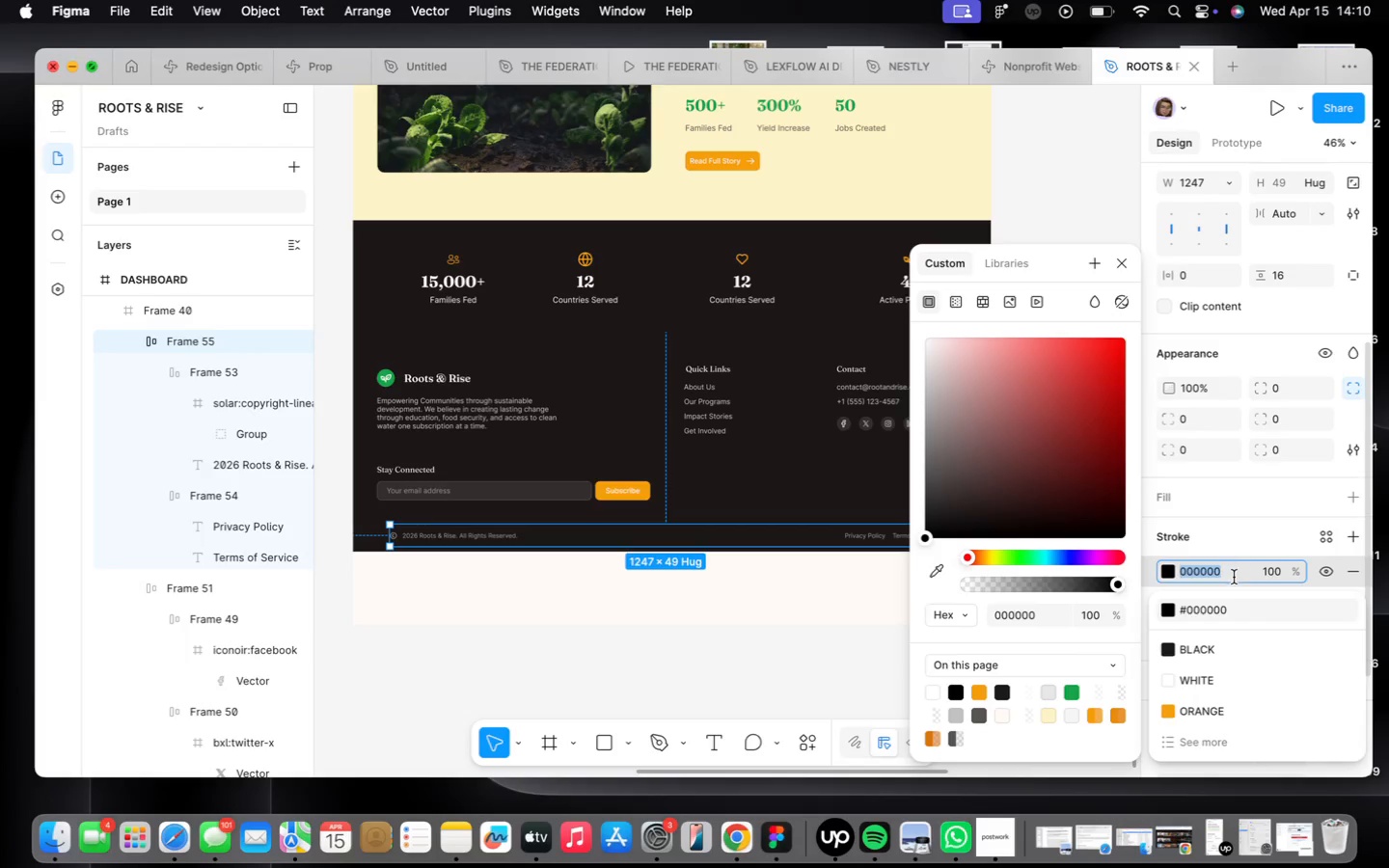 
type(ffffff)
 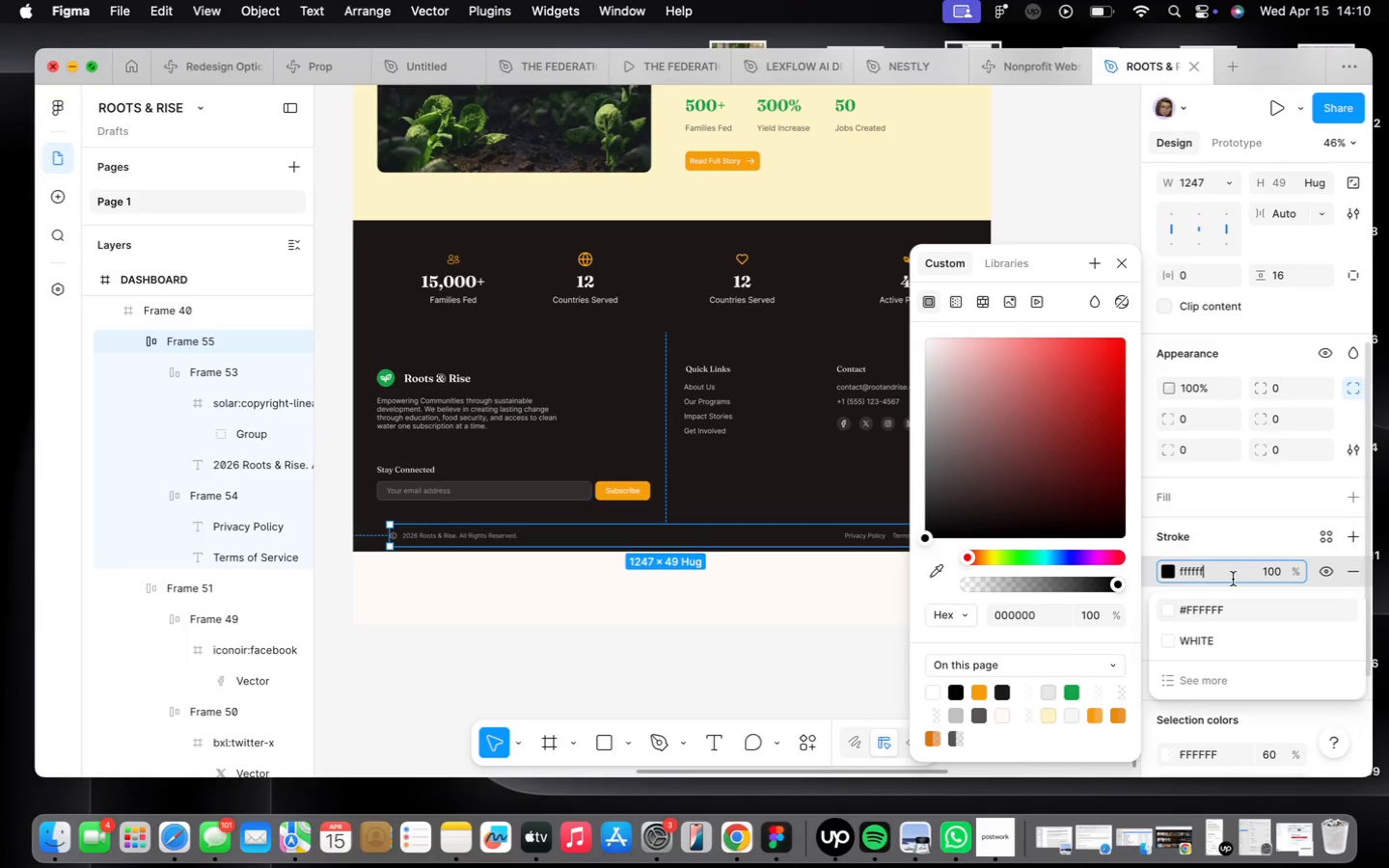 
key(BracketRight)
 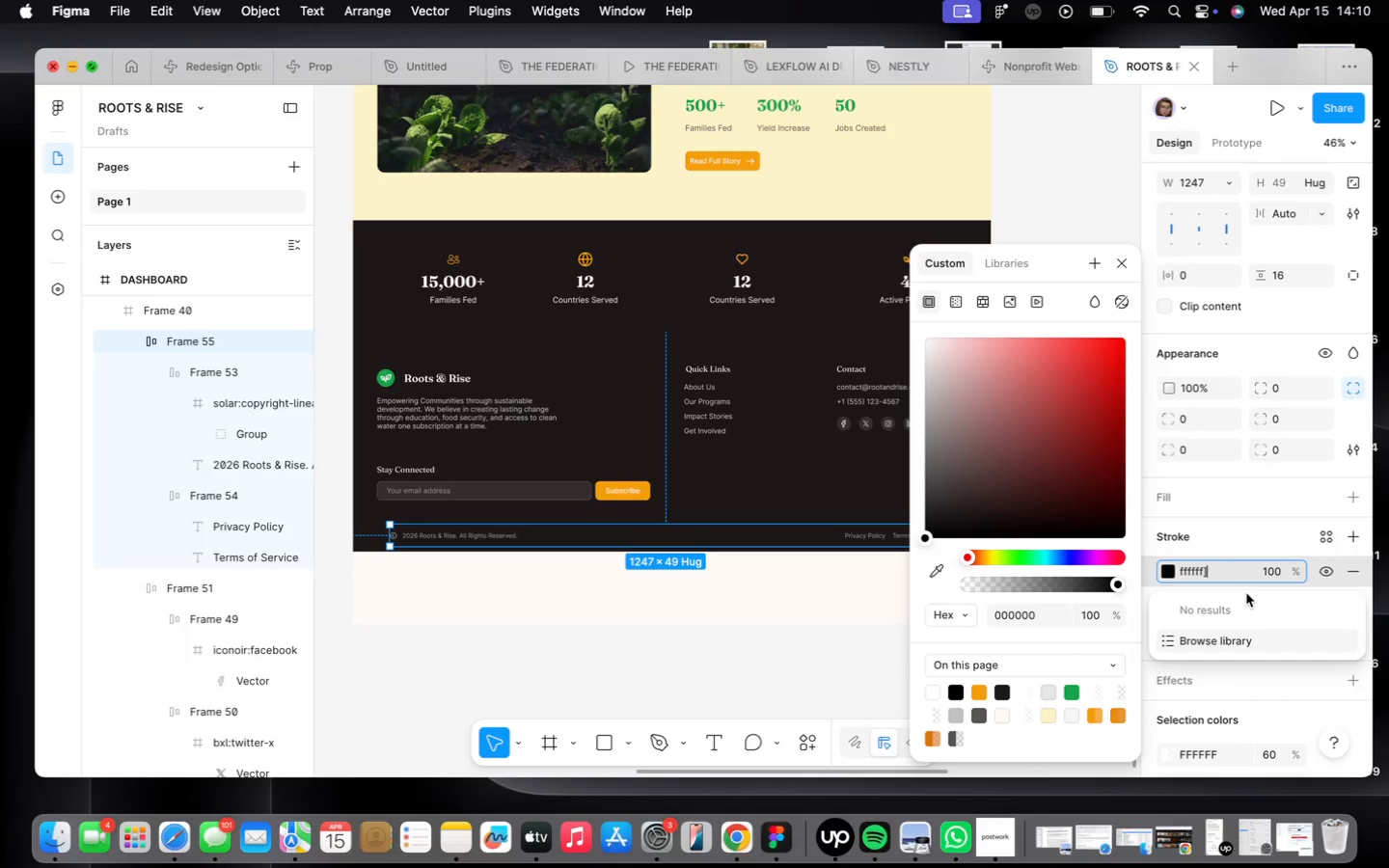 
key(Backspace)
 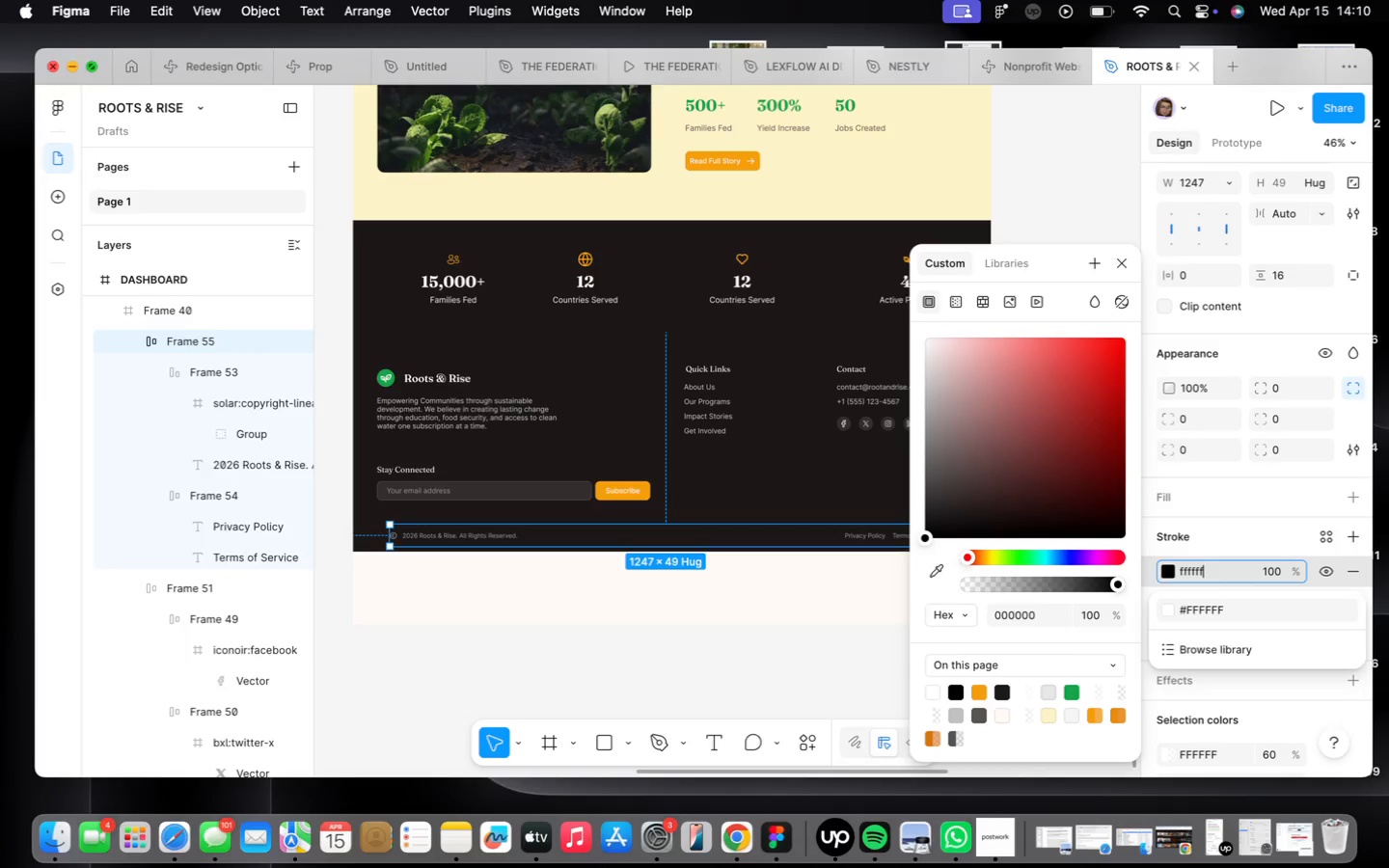 
key(Enter)
 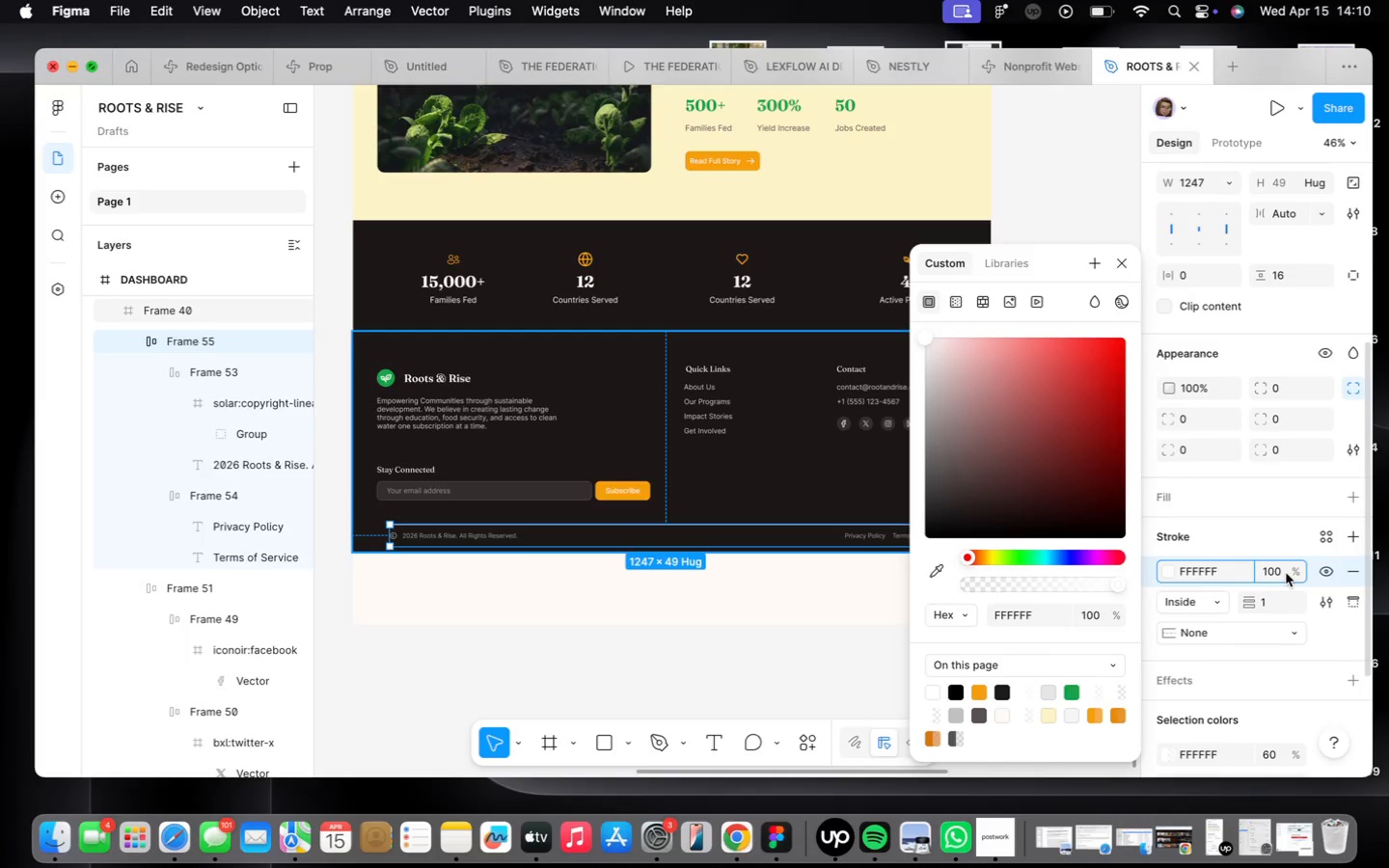 
left_click([1286, 573])
 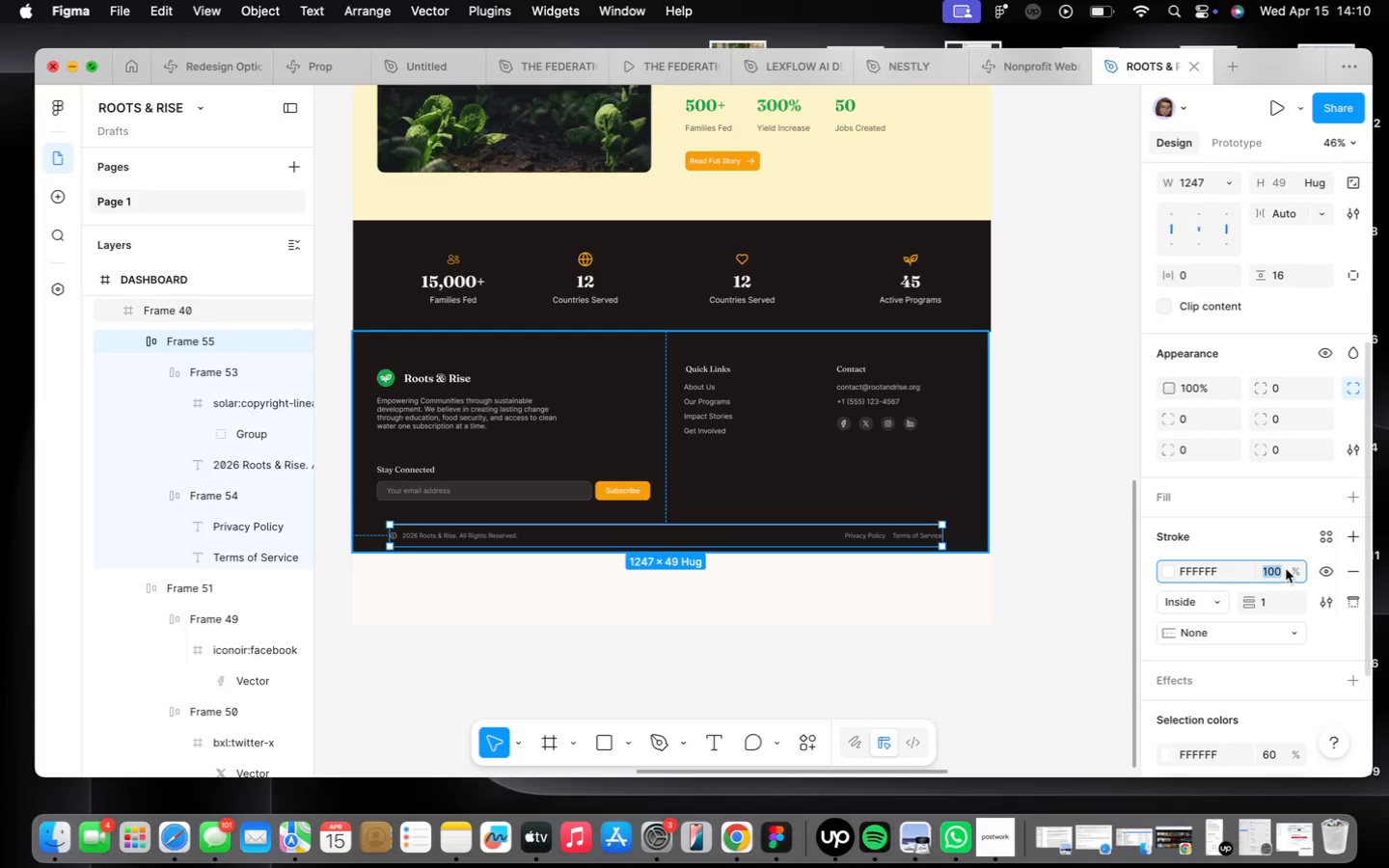 
type(1p)
key(Backspace)
type(0)
 